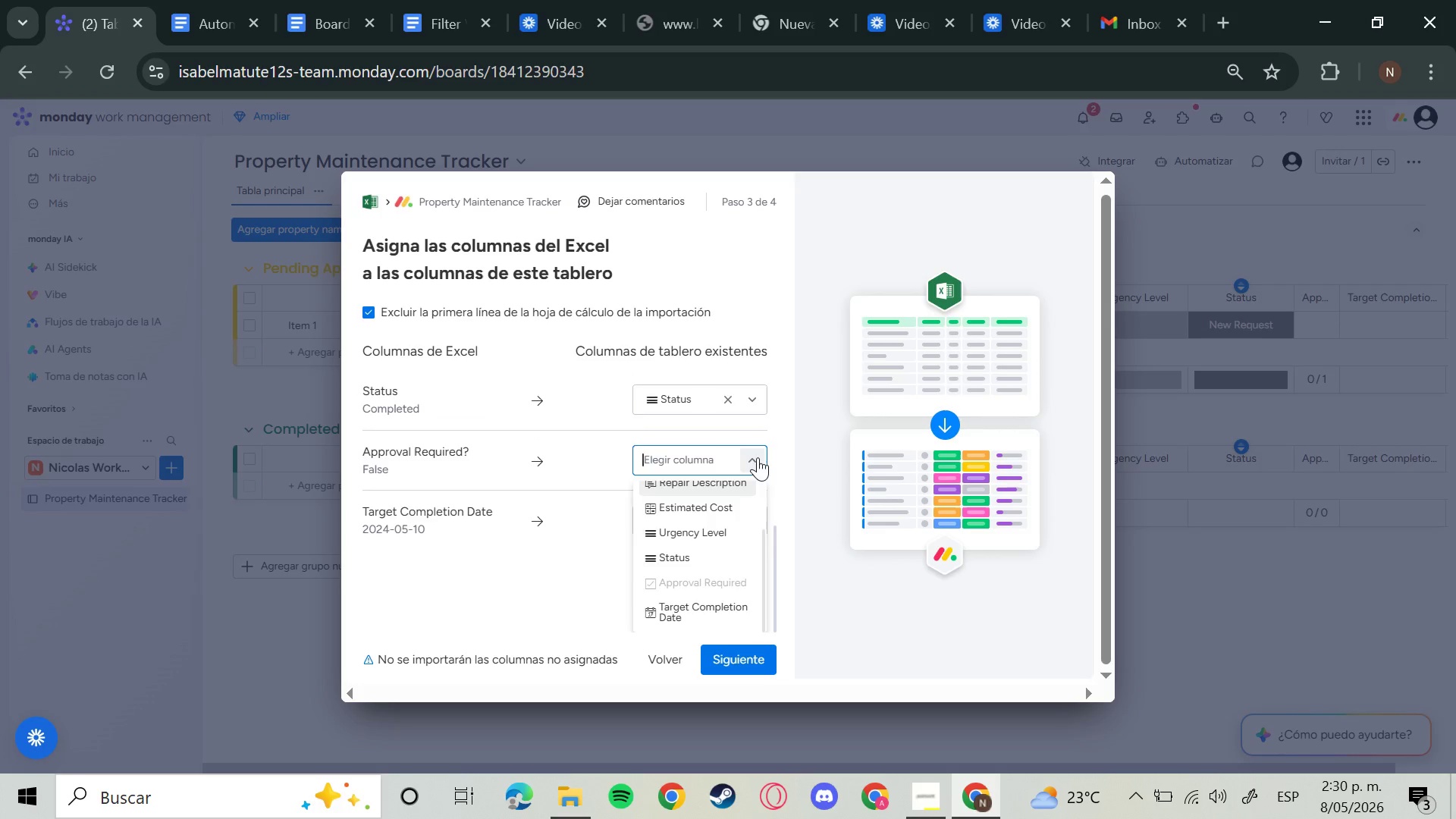 
left_click([758, 457])
 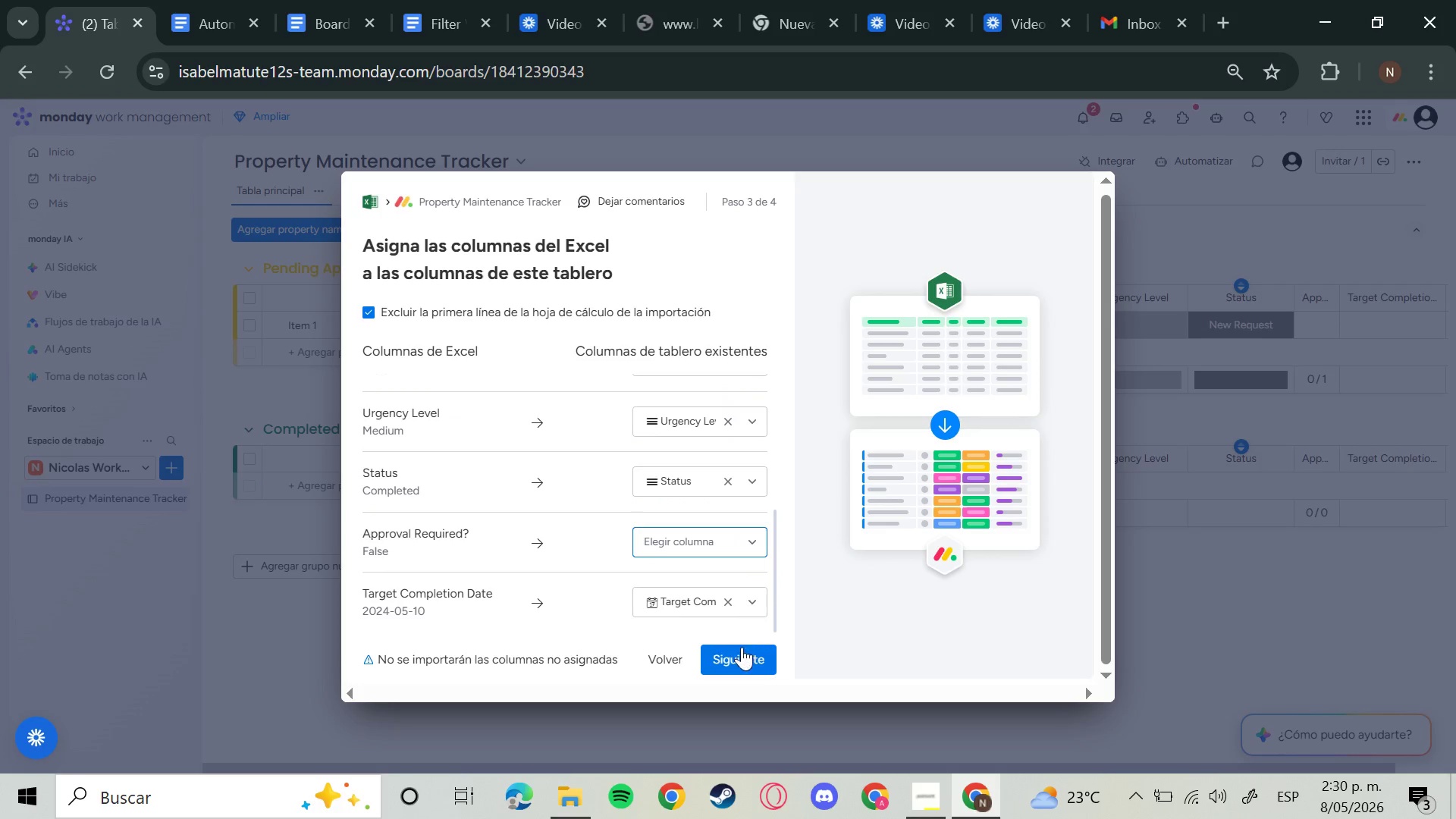 
left_click([739, 655])
 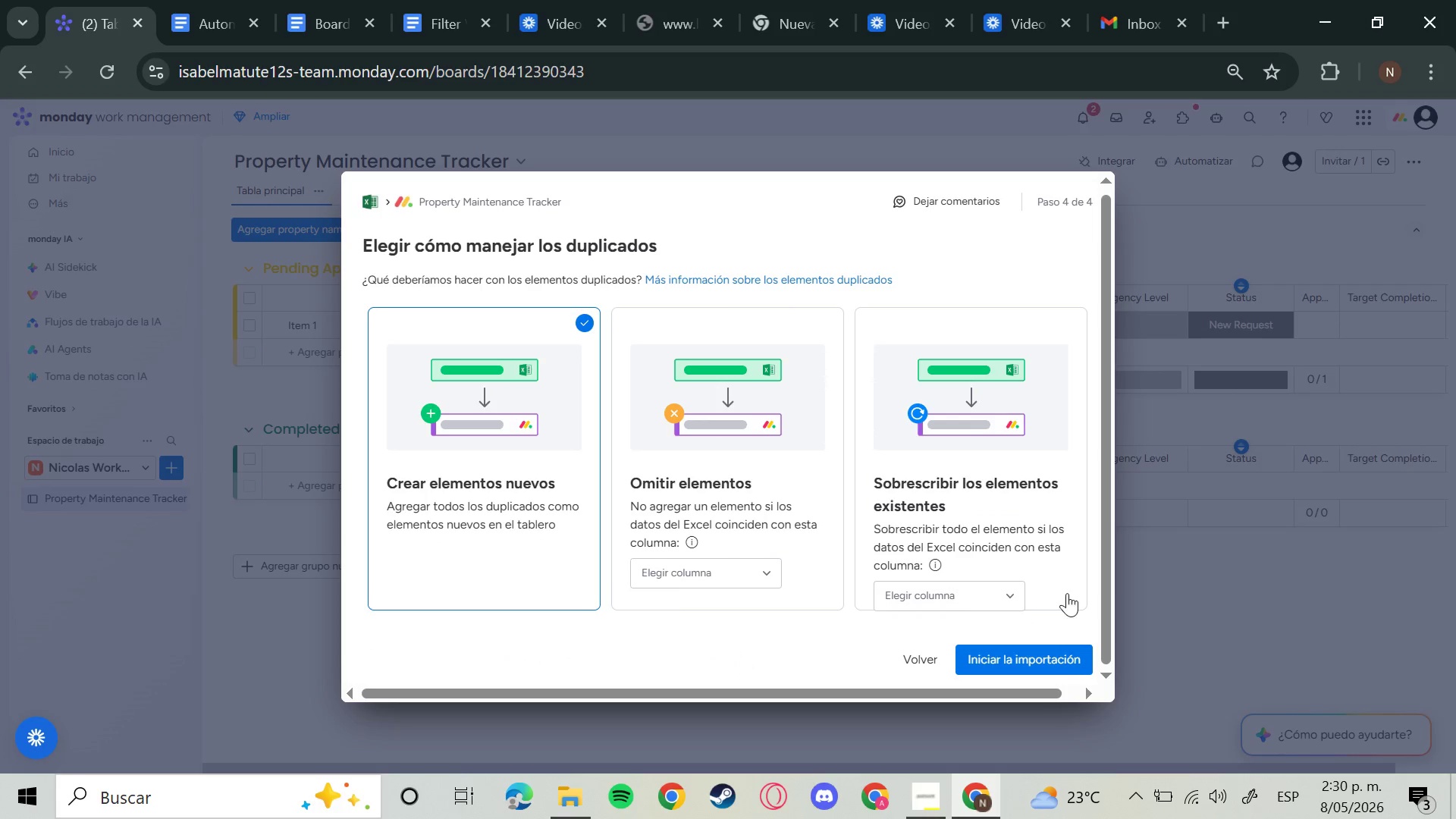 
left_click([1025, 649])
 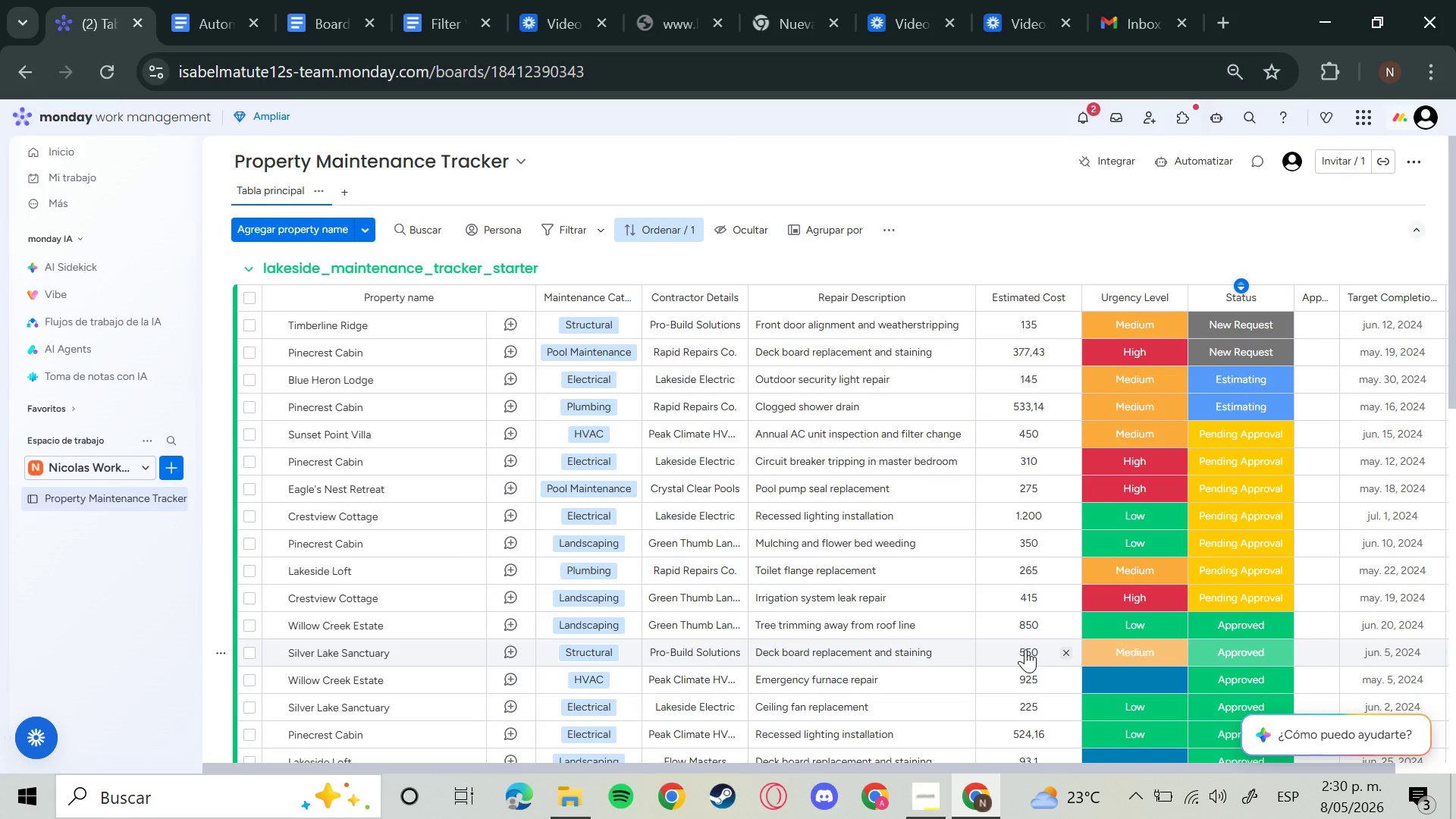 
wait(26.8)
 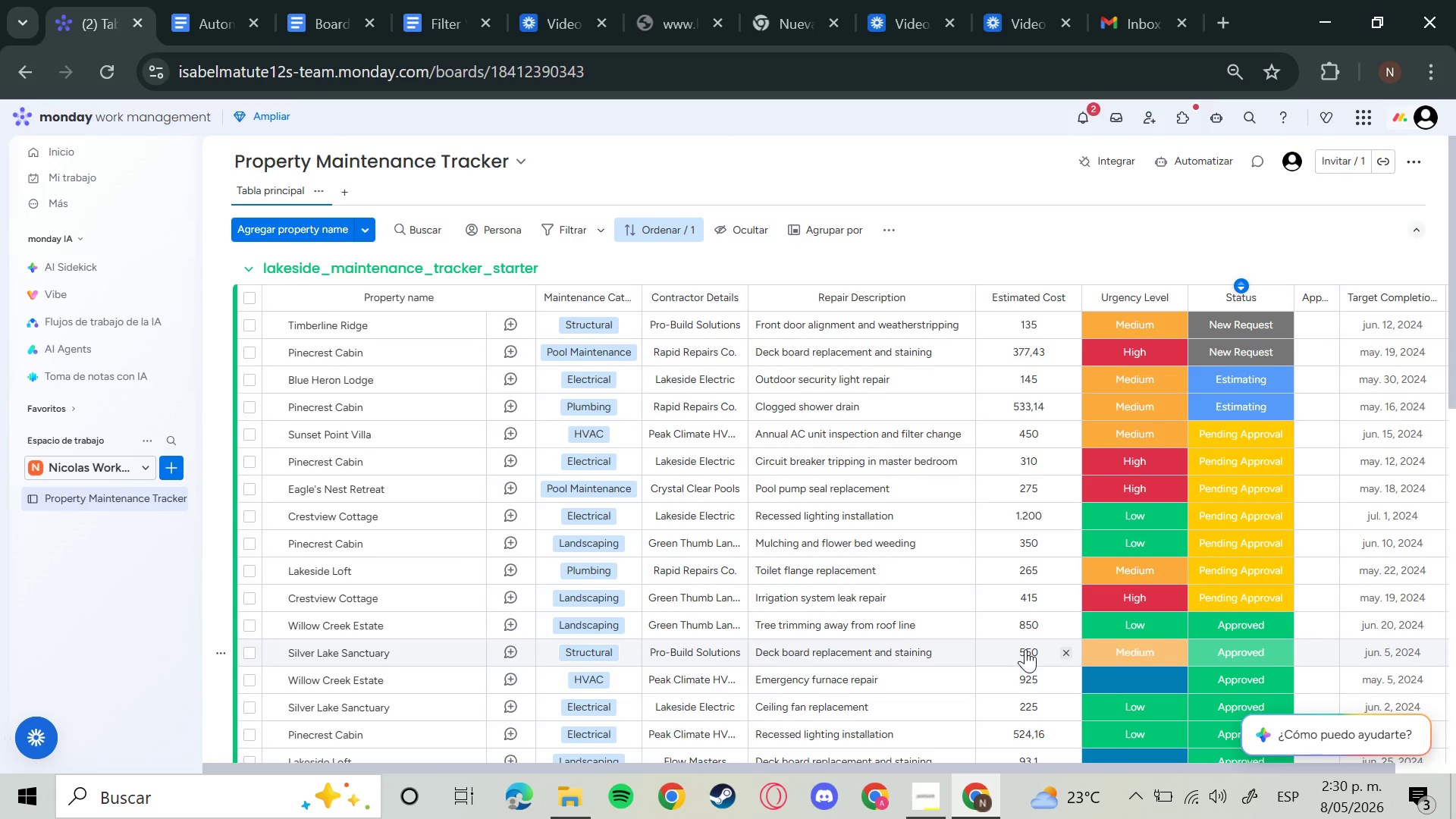 
left_click_drag(start_coordinate=[891, 767], to_coordinate=[1134, 761])
 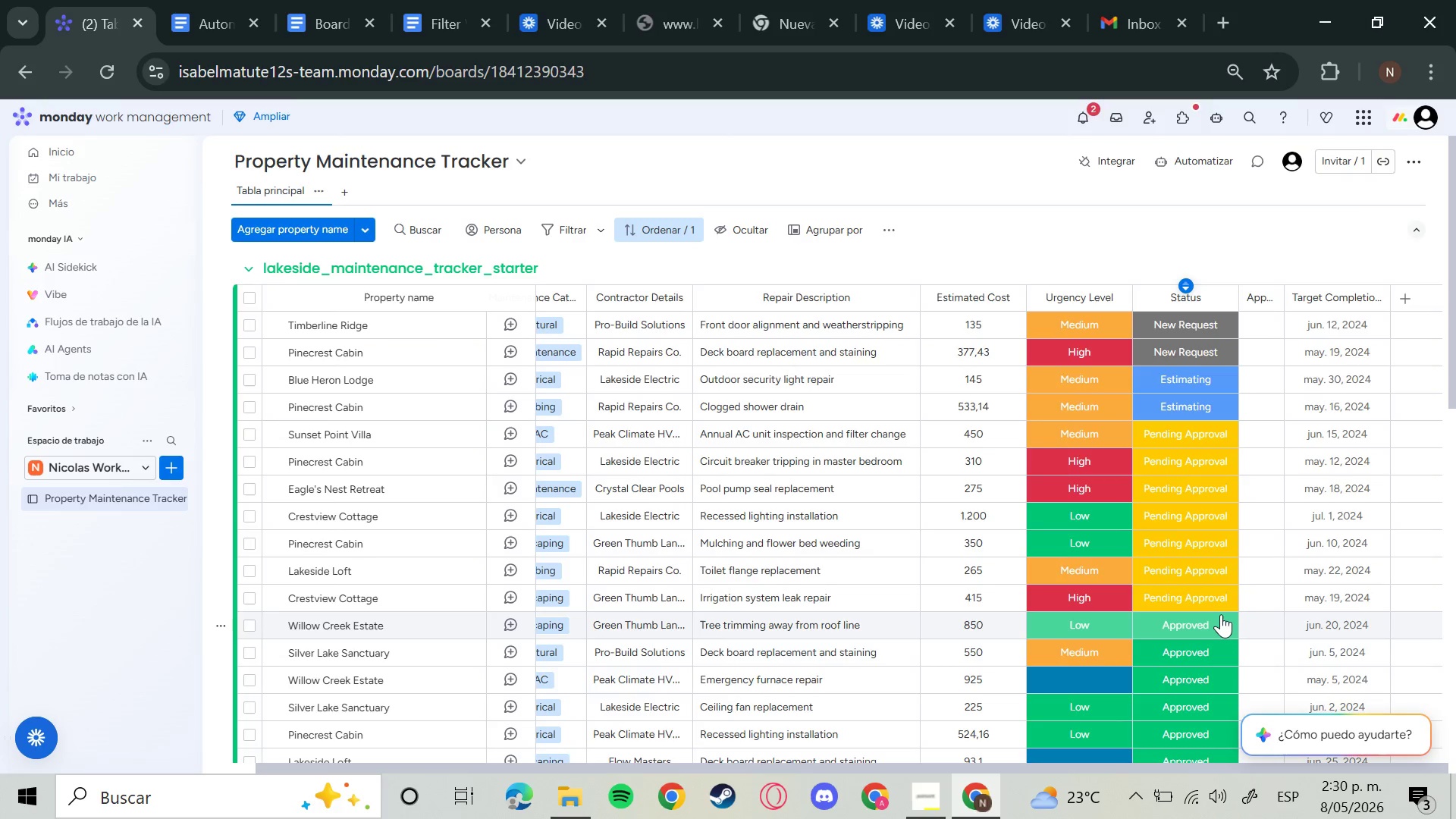 
scroll: coordinate [1221, 614], scroll_direction: down, amount: 7.0
 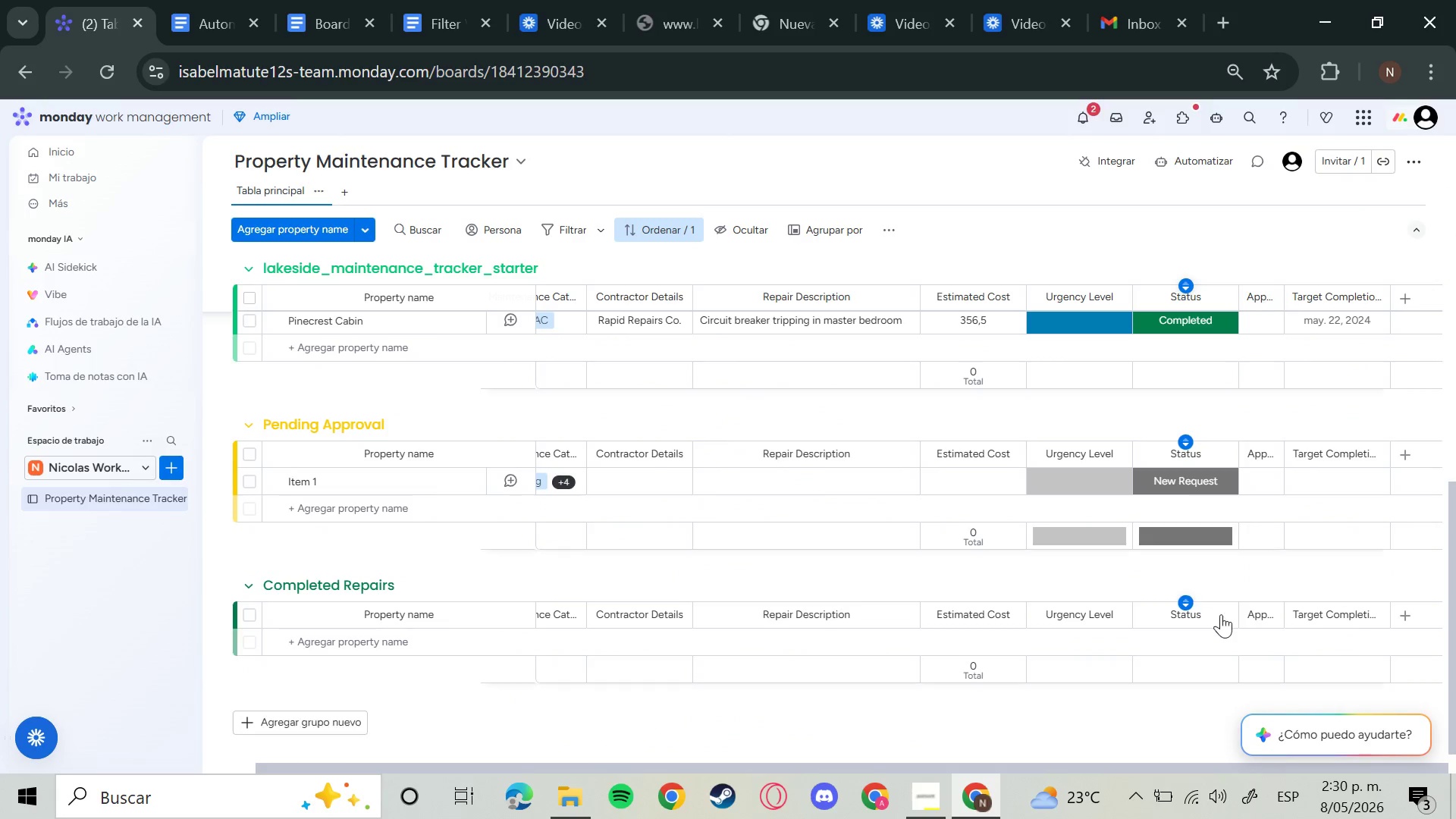 
scroll: coordinate [1221, 614], scroll_direction: up, amount: 6.0
 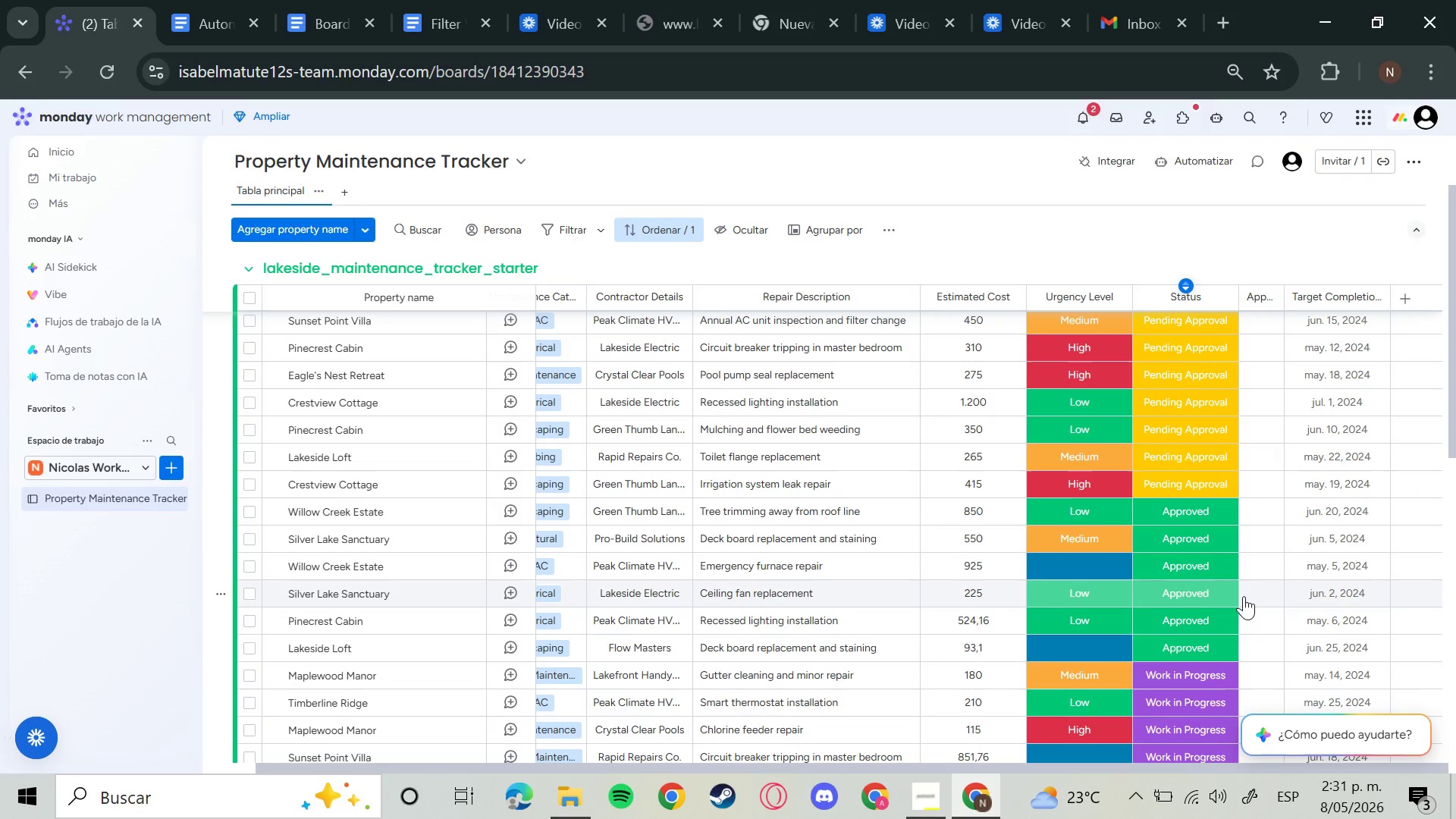 
wait(22.65)
 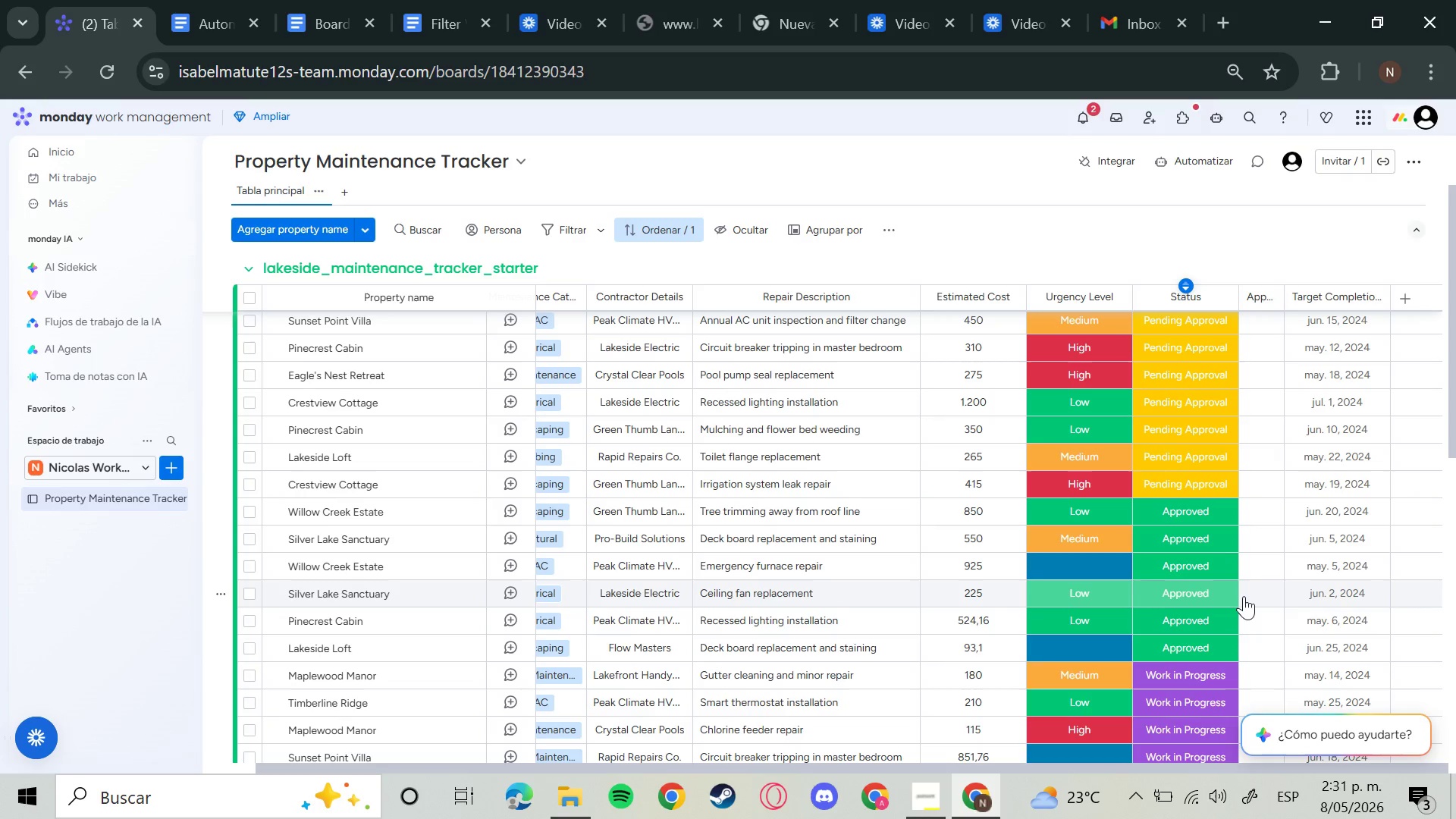 
left_click([24, 0])
 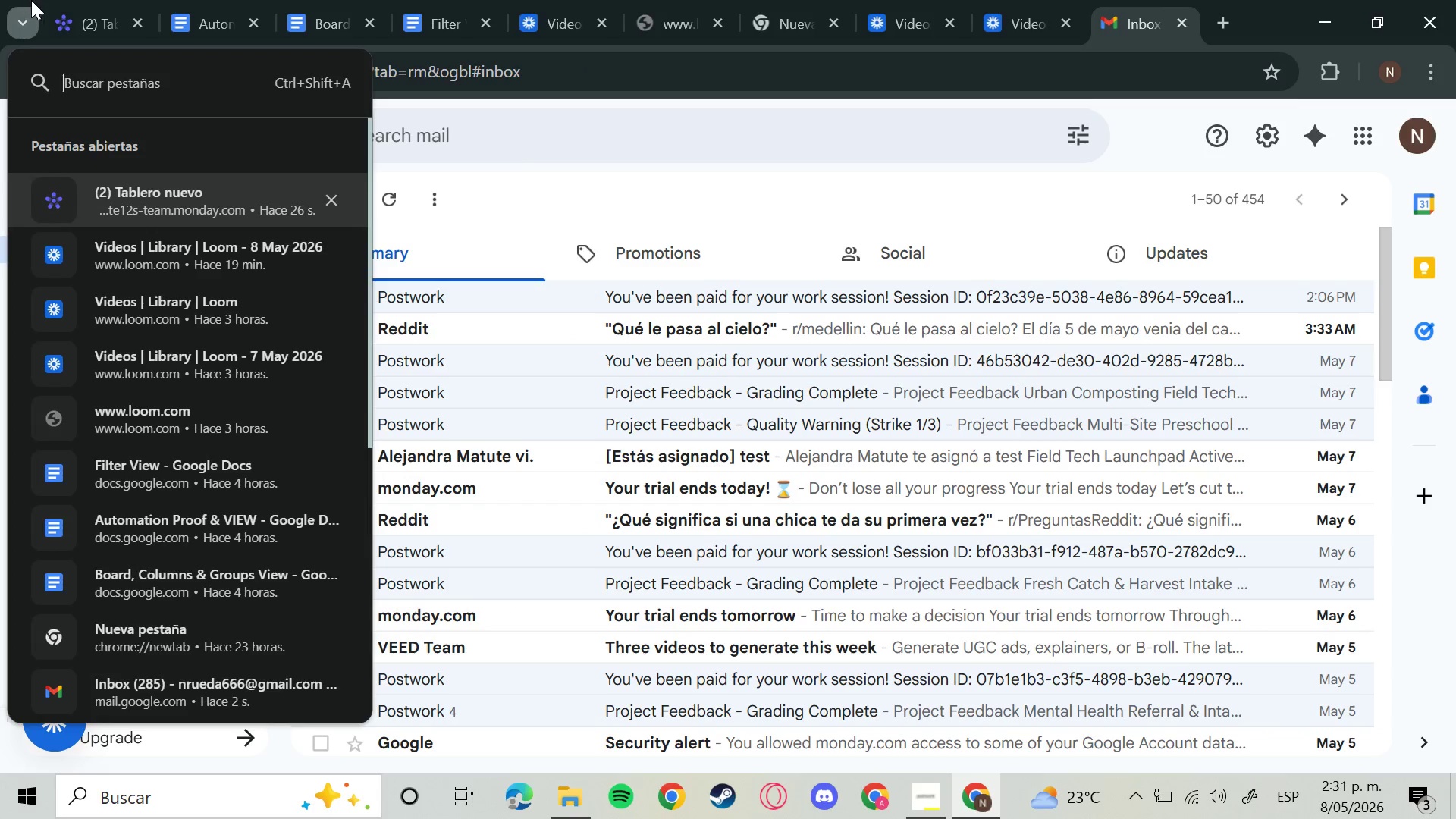 
left_click([139, 9])
 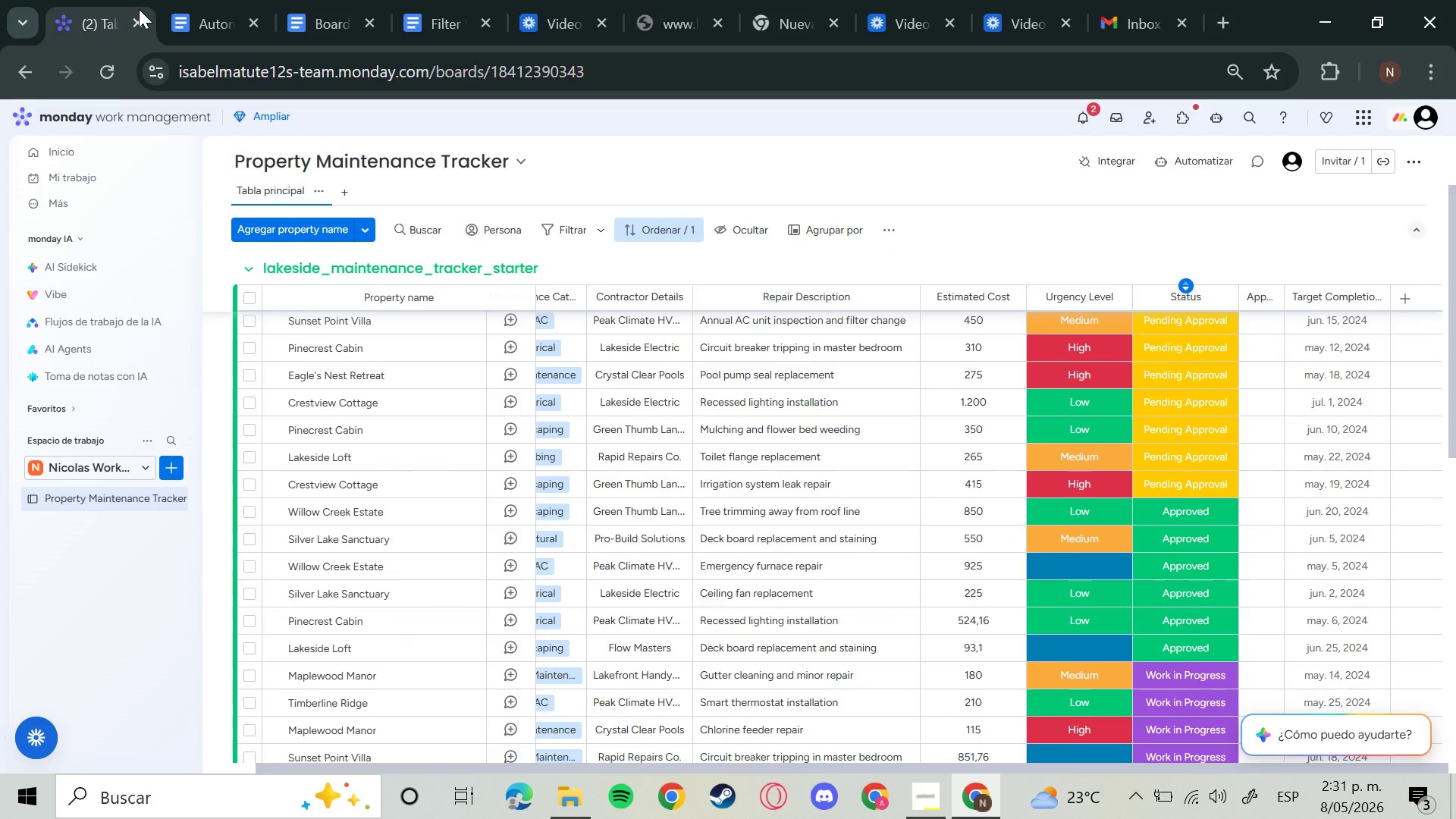 
left_click([1175, 25])
 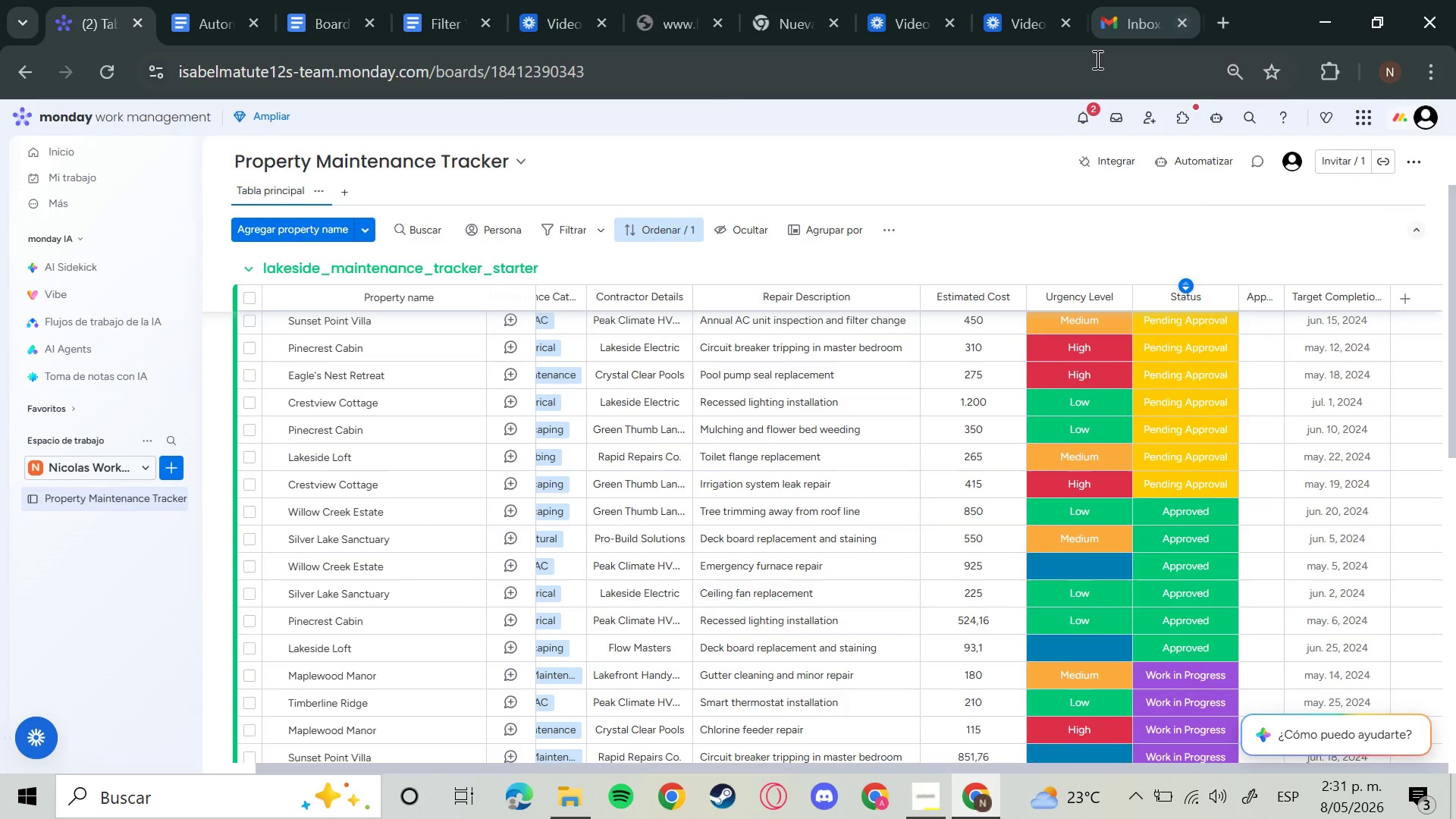 
left_click([1150, 9])
 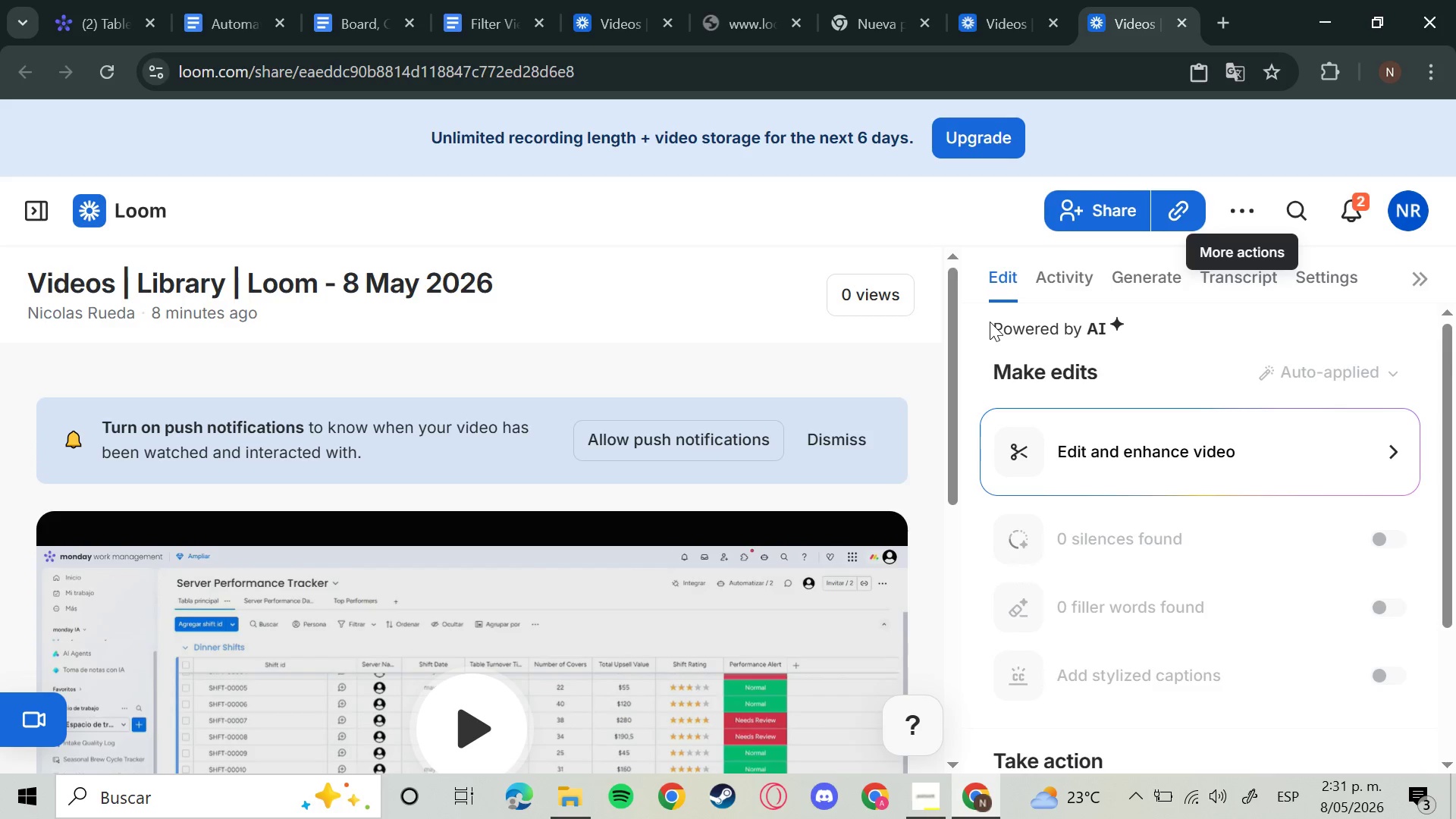 
wait(24.45)
 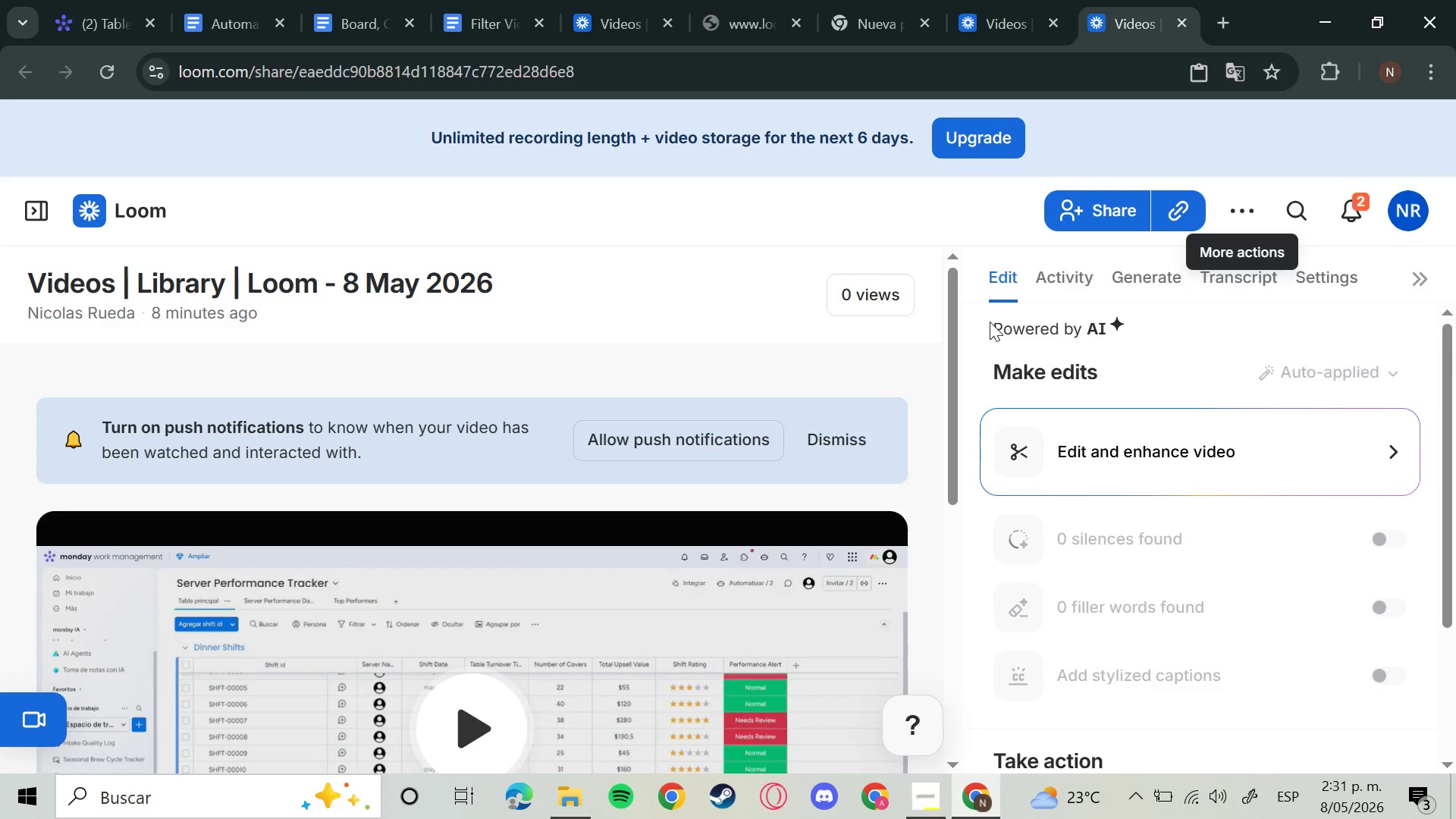 
left_click([145, 0])
 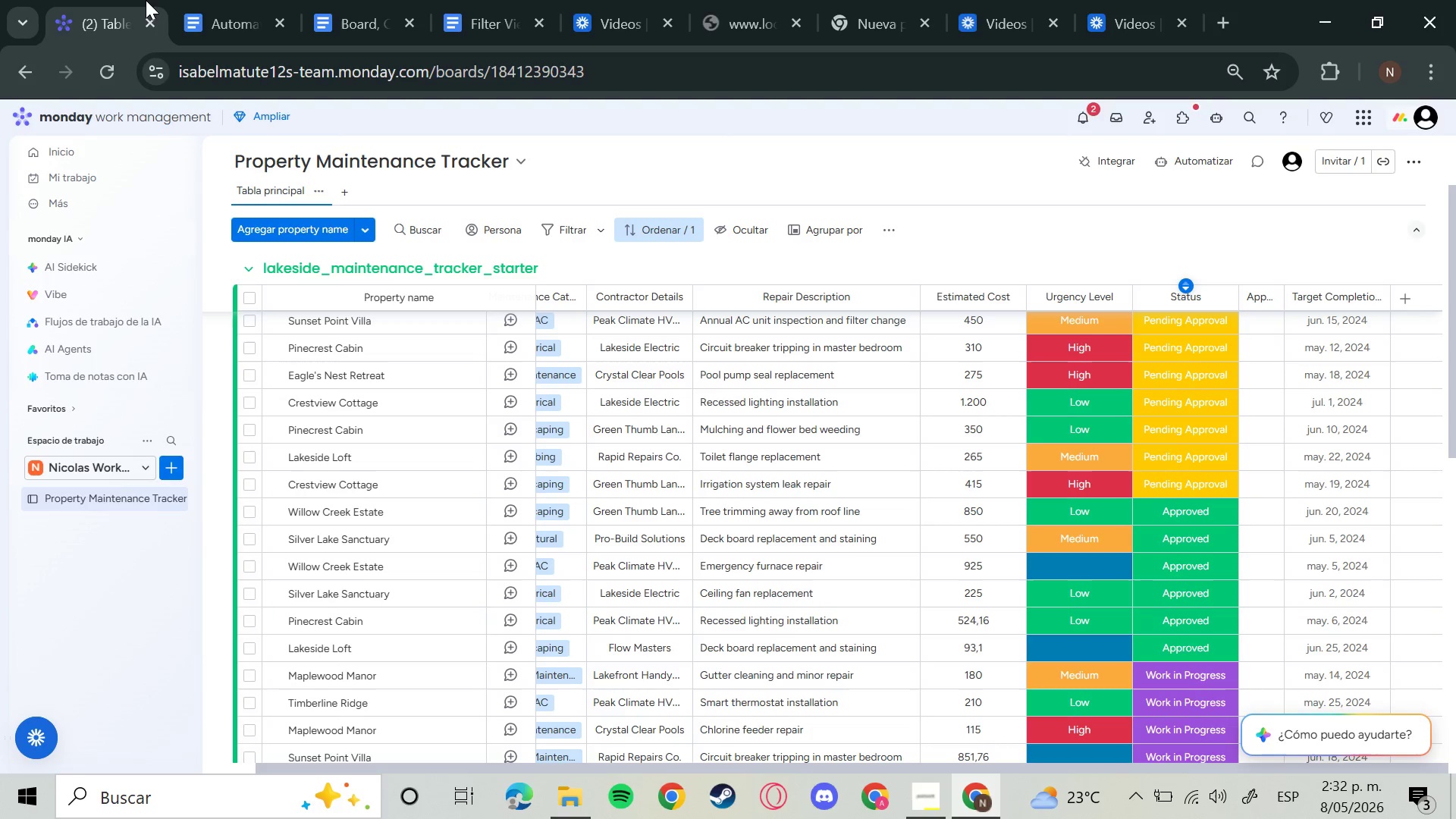 
wait(35.41)
 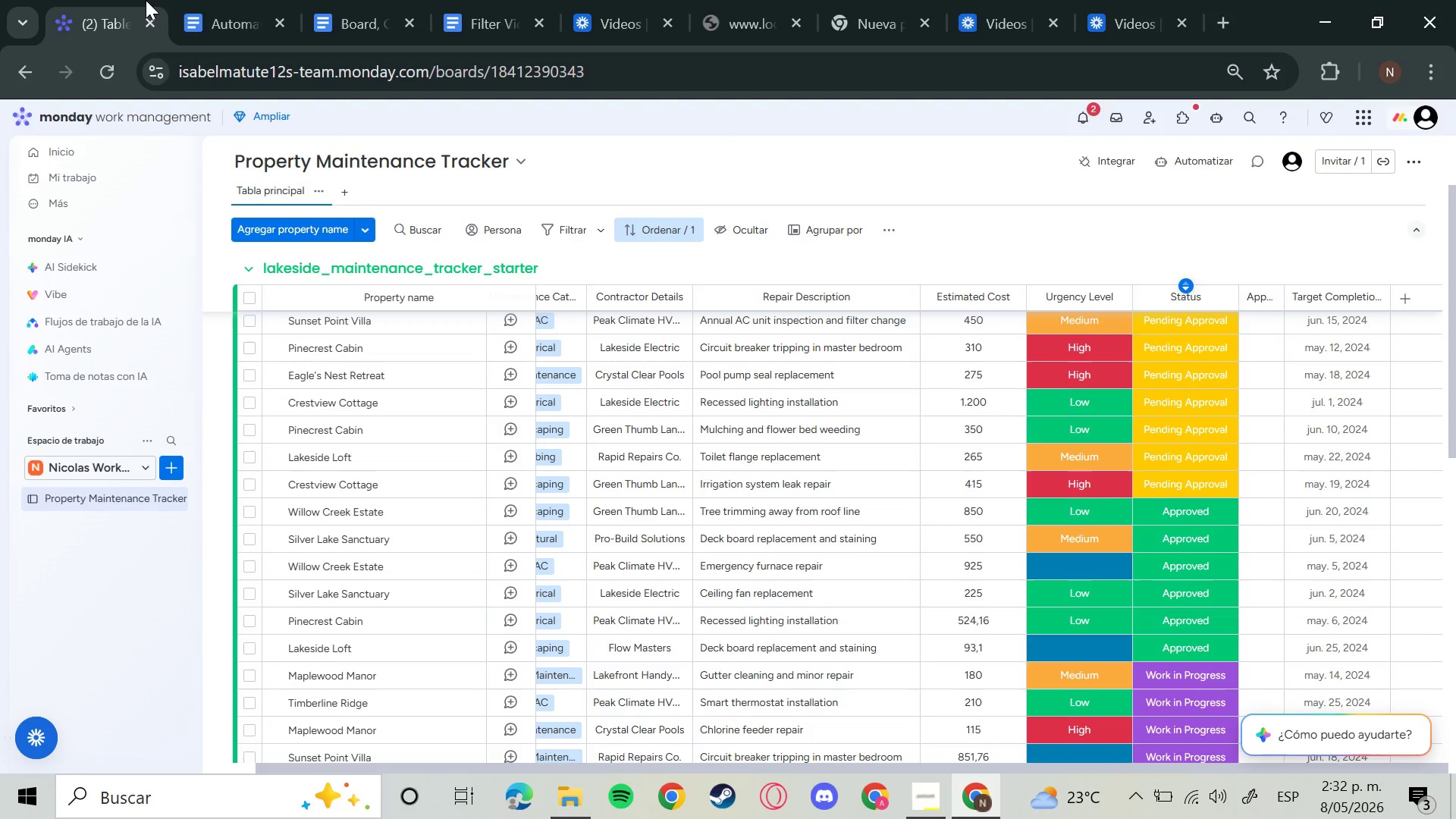 
left_click_drag(start_coordinate=[1103, 766], to_coordinate=[1320, 725])
 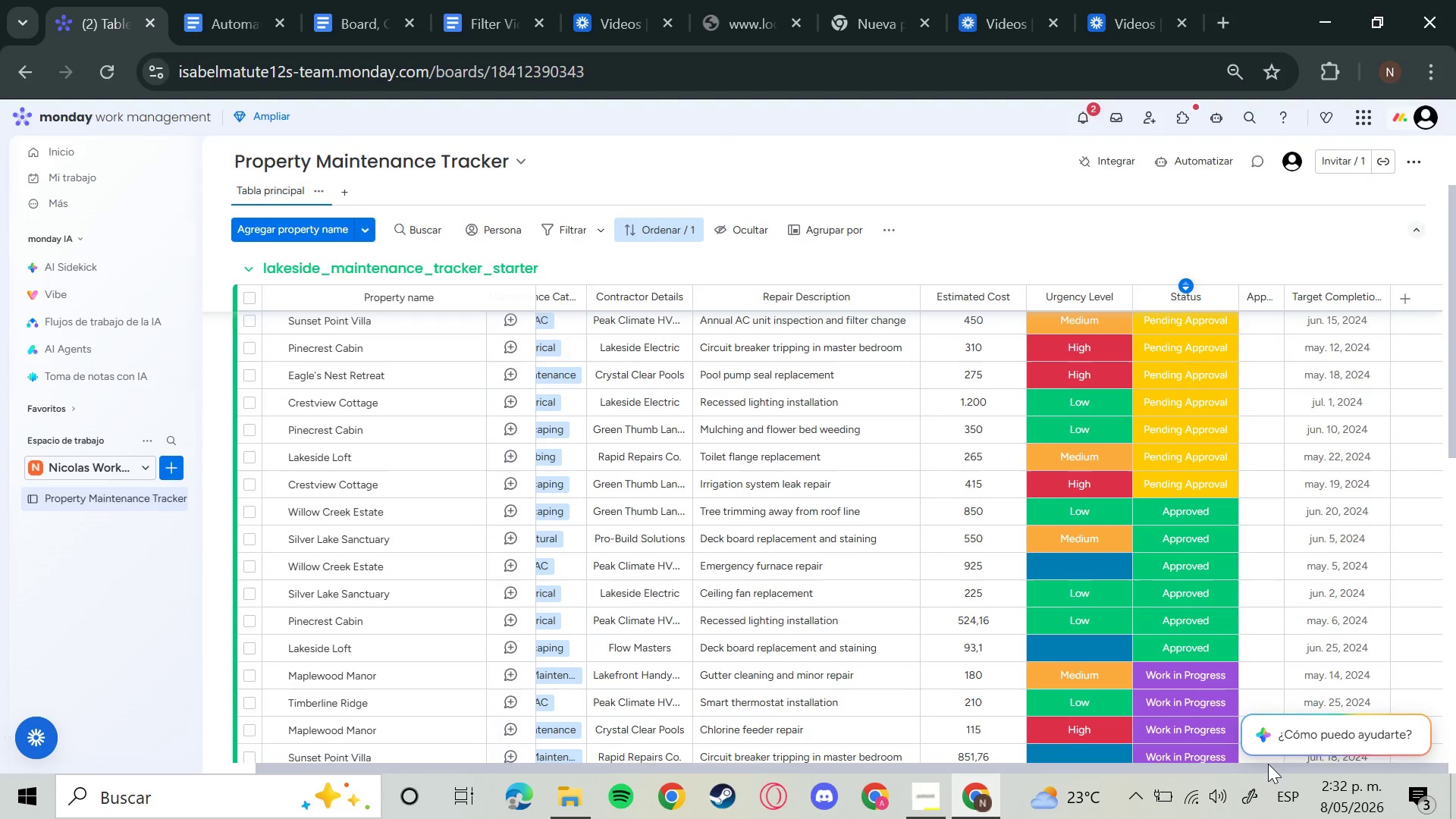 
left_click_drag(start_coordinate=[1267, 764], to_coordinate=[1294, 761])
 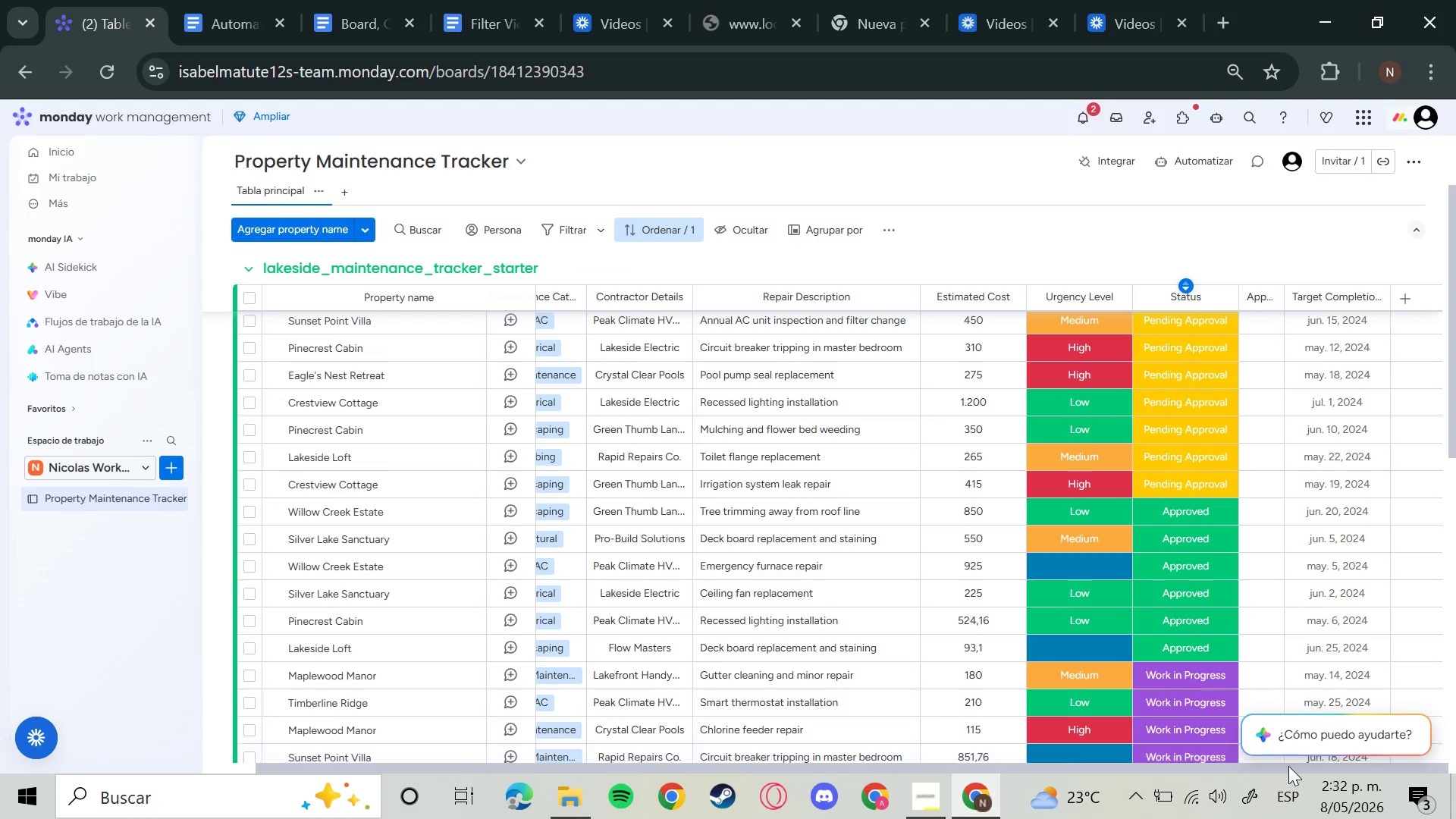 
left_click_drag(start_coordinate=[1288, 766], to_coordinate=[1310, 767])
 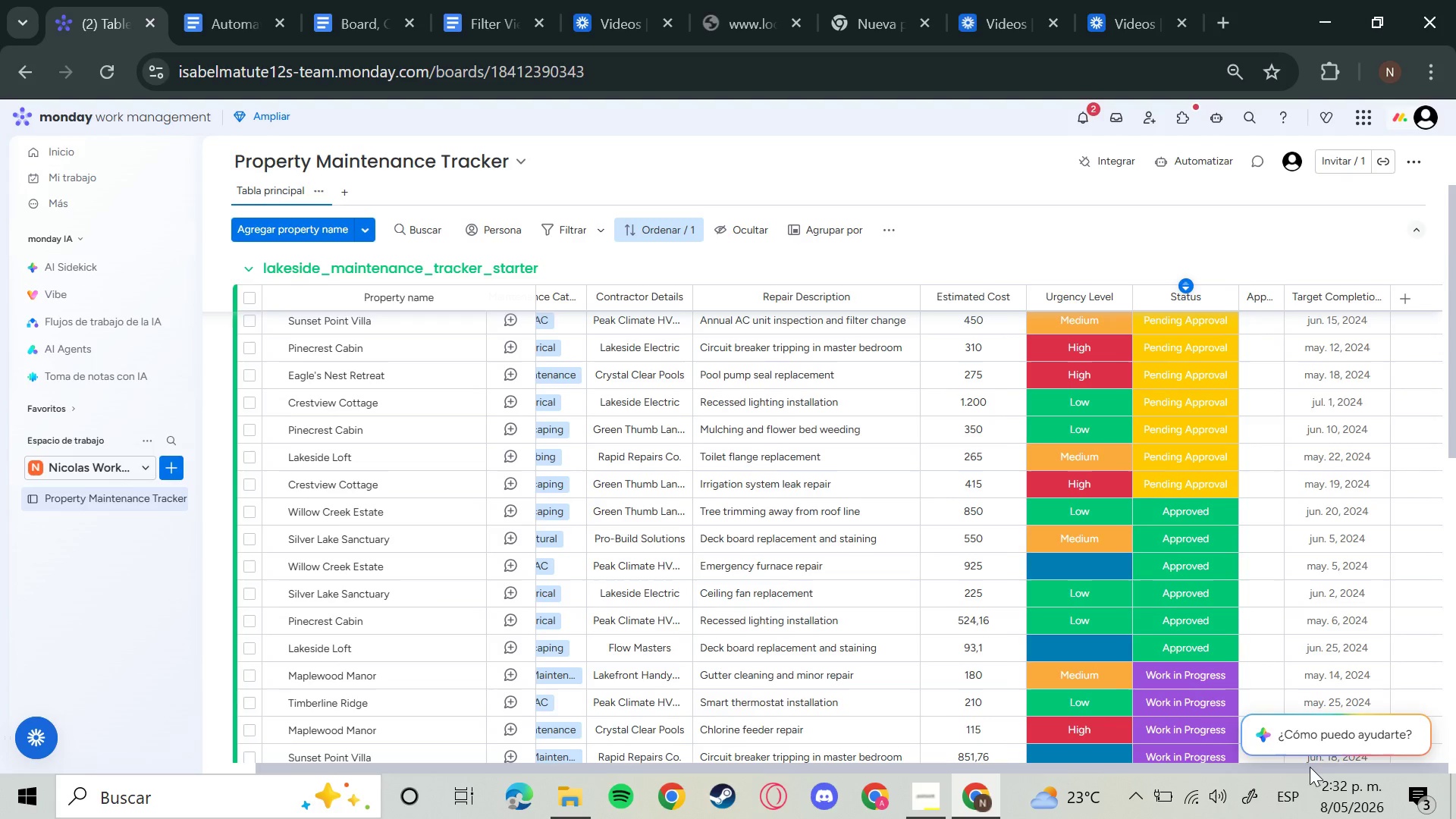 
left_click_drag(start_coordinate=[1310, 767], to_coordinate=[2, 526])
 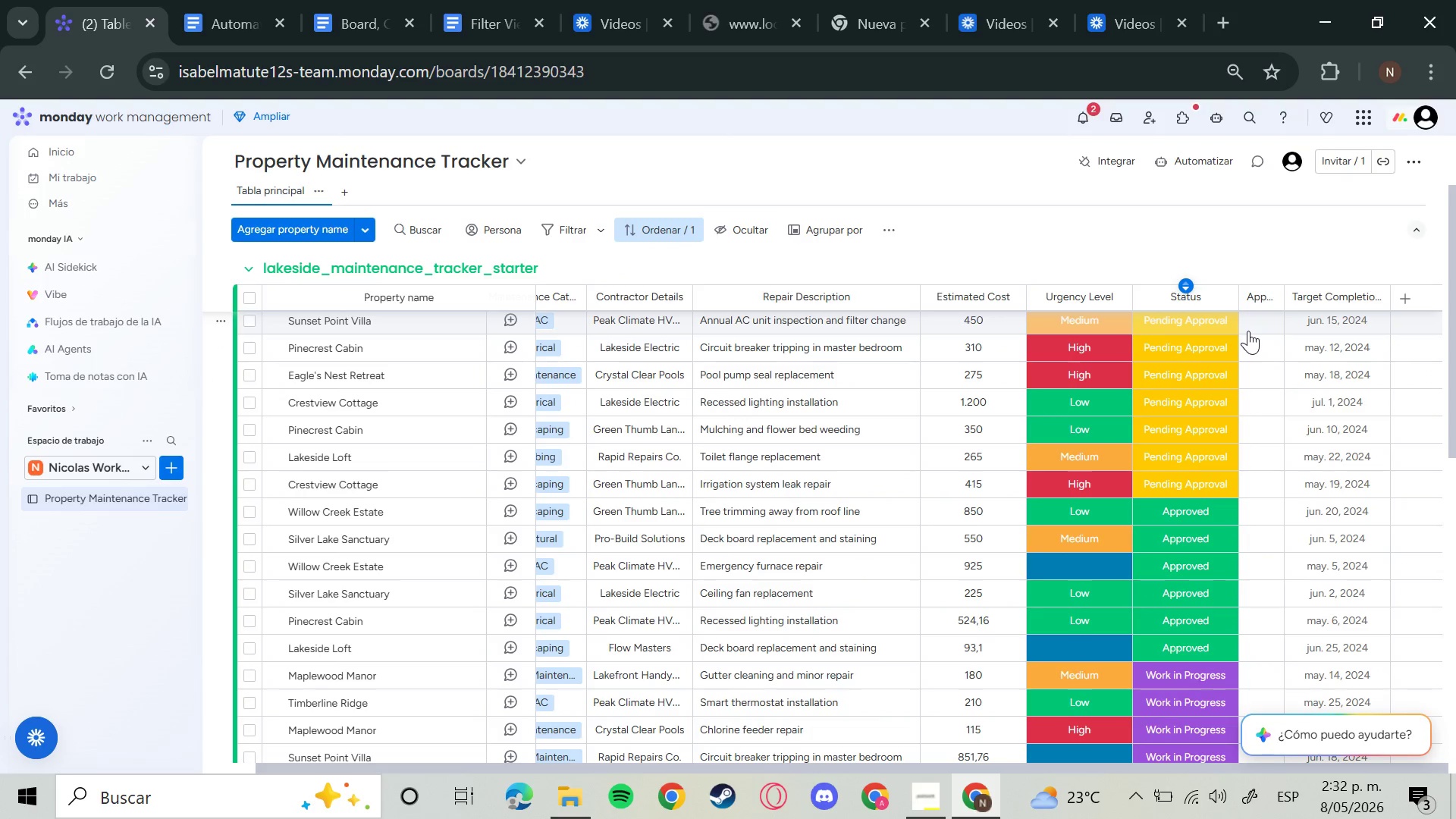 
mouse_move([780, 820])
 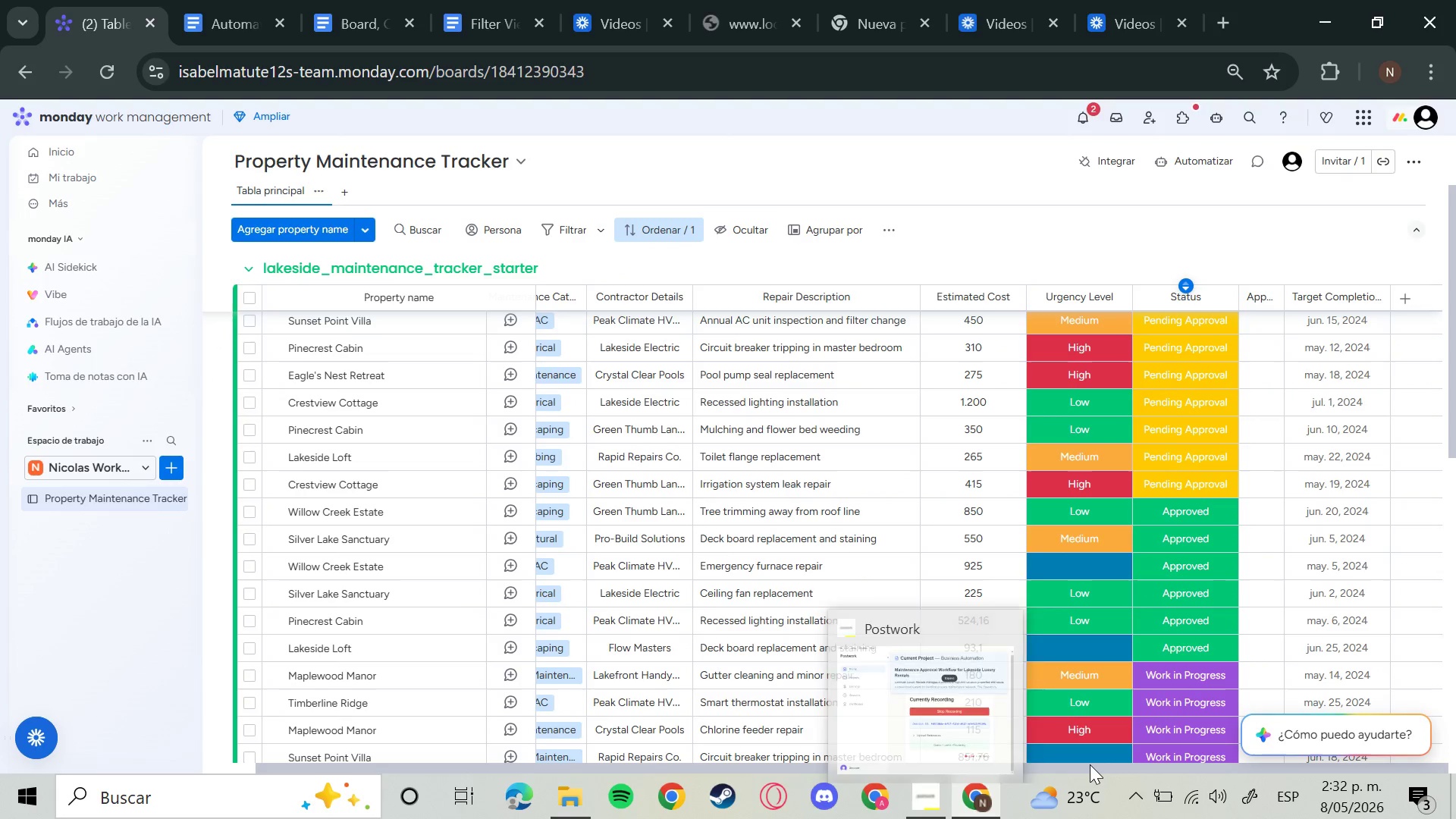 
left_click_drag(start_coordinate=[1090, 764], to_coordinate=[909, 772])
 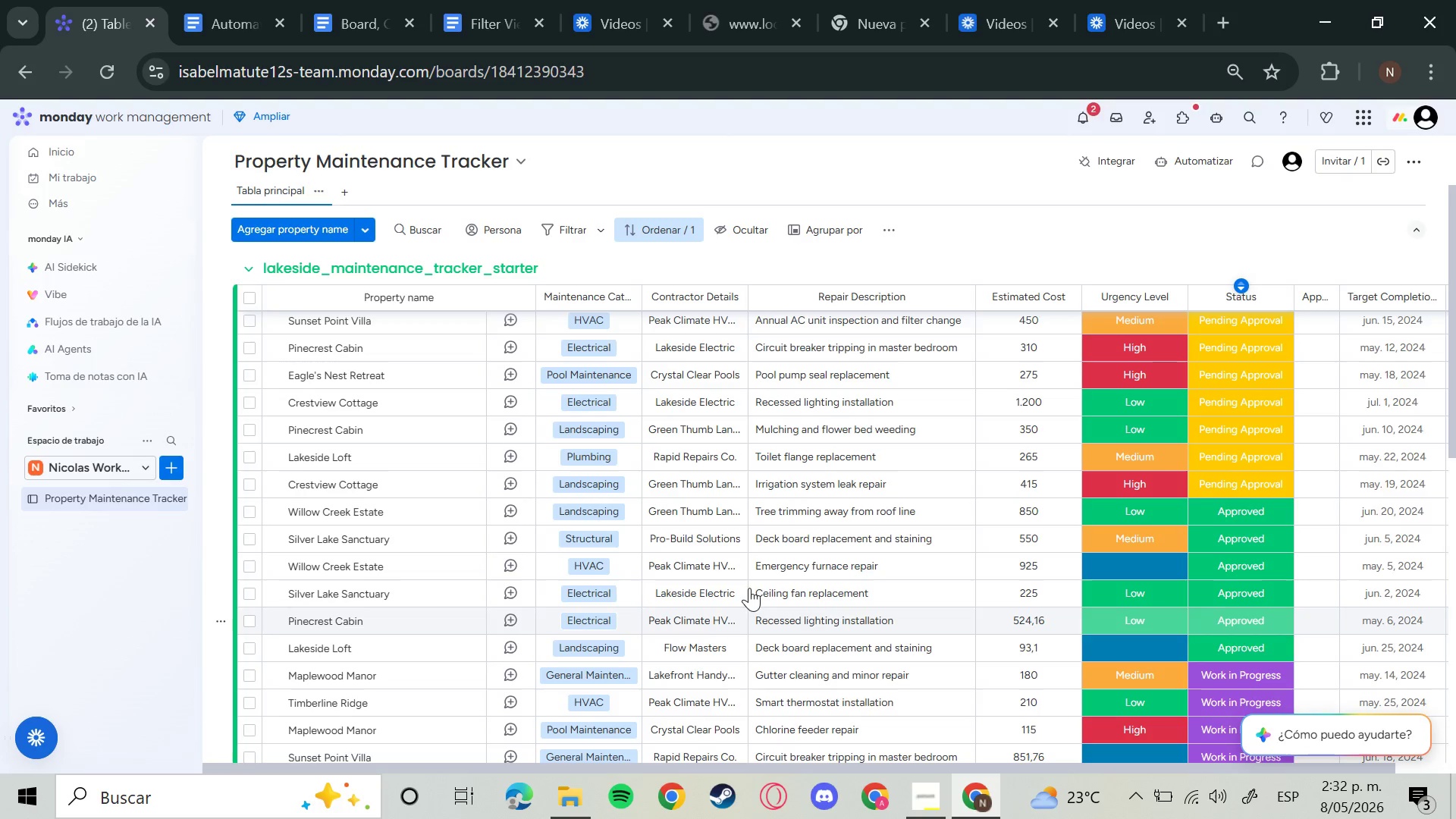 
scroll: coordinate [753, 579], scroll_direction: down, amount: 1.0
 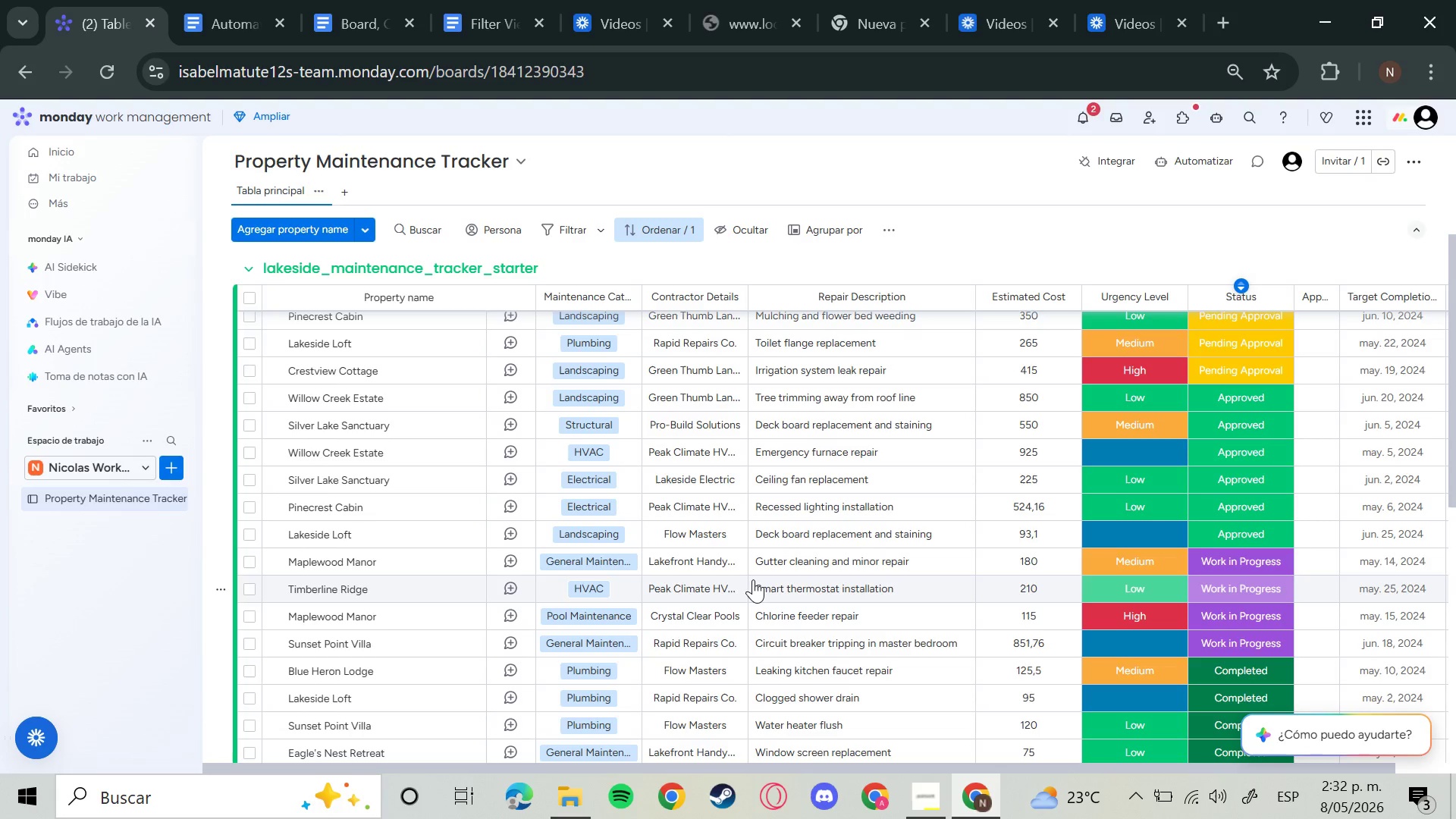 
wait(15.97)
 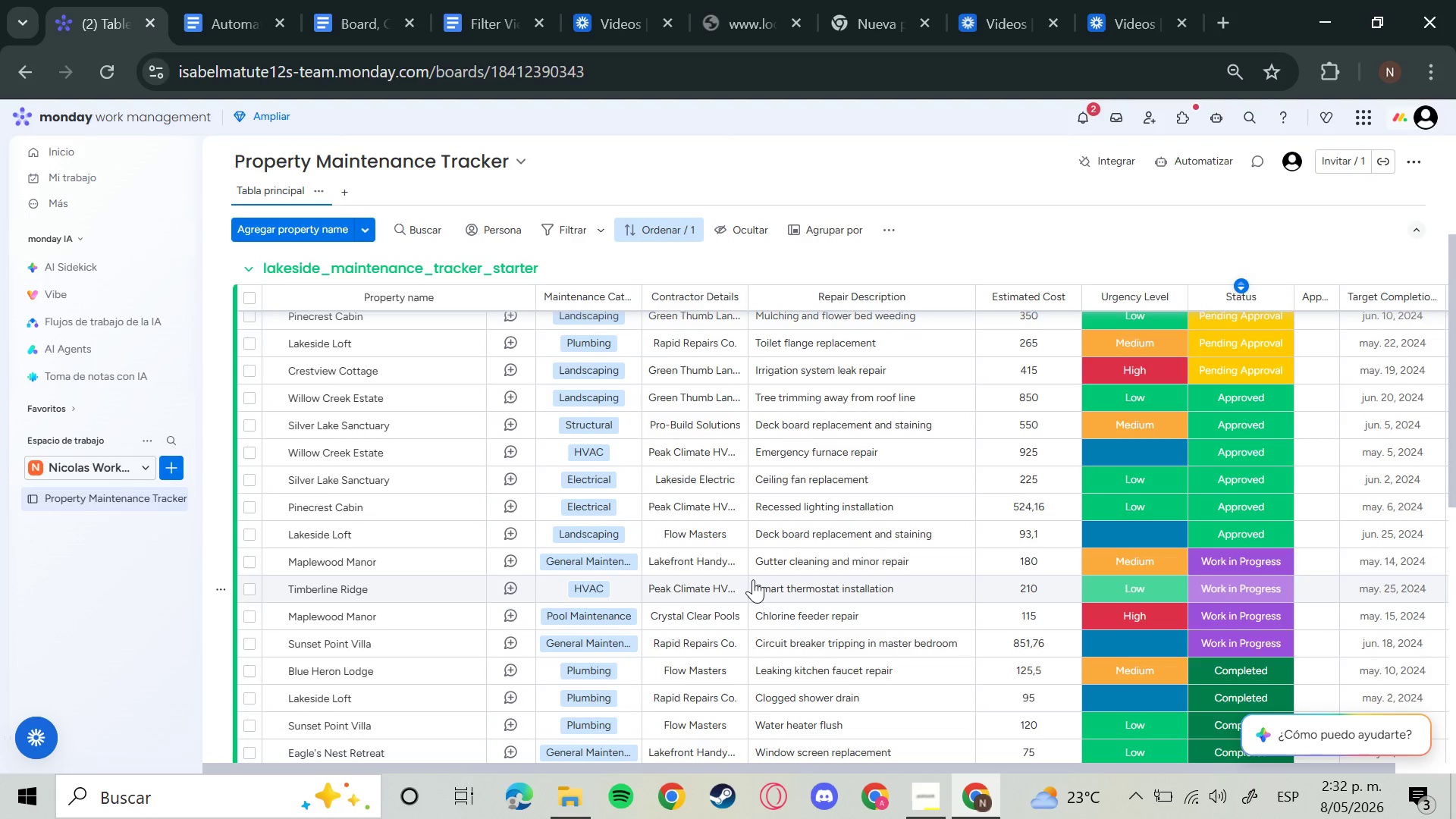 
left_click([1006, 336])
 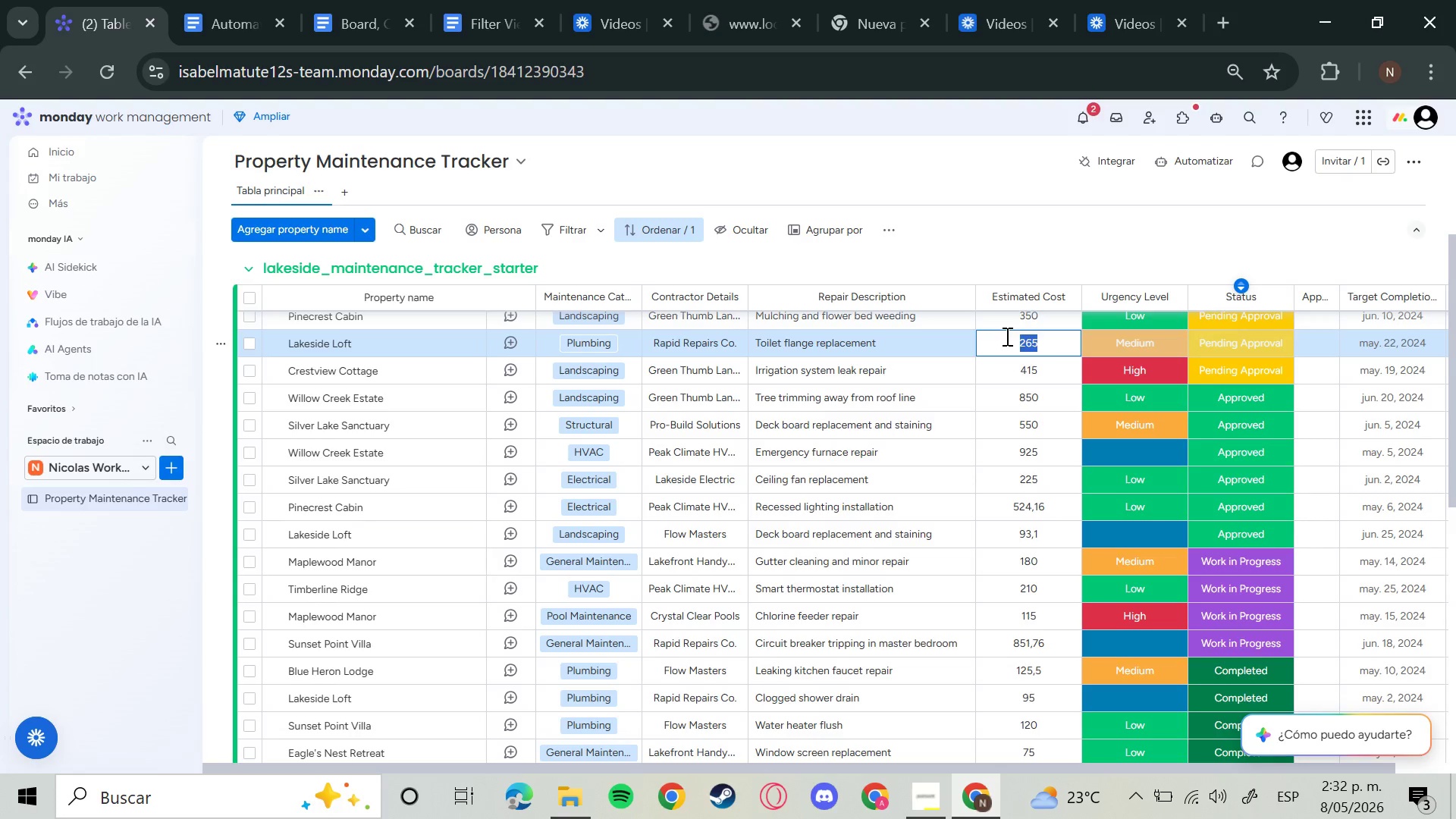 
left_click([1006, 336])
 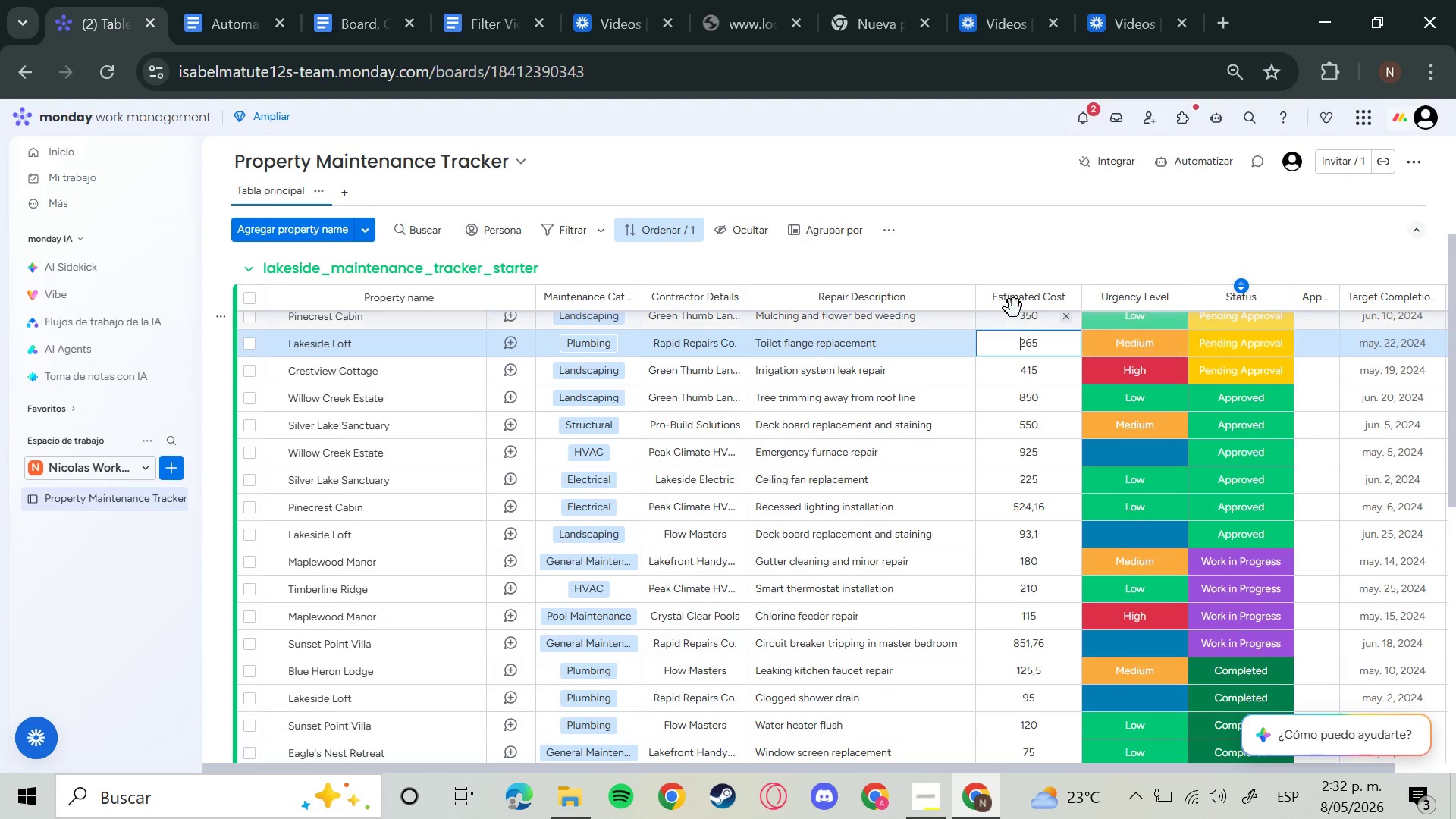 
left_click([1014, 303])
 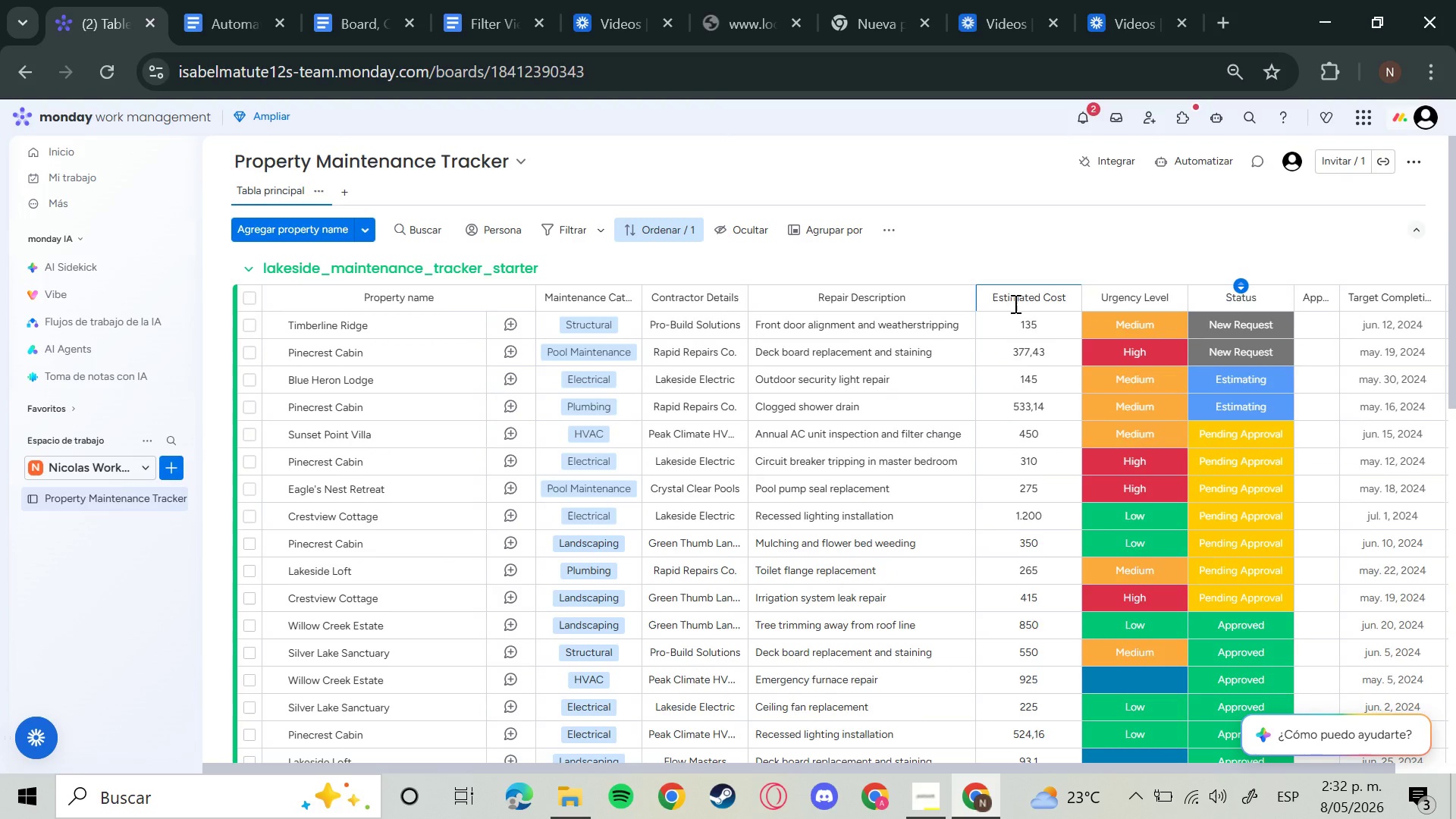 
left_click([1006, 334])
 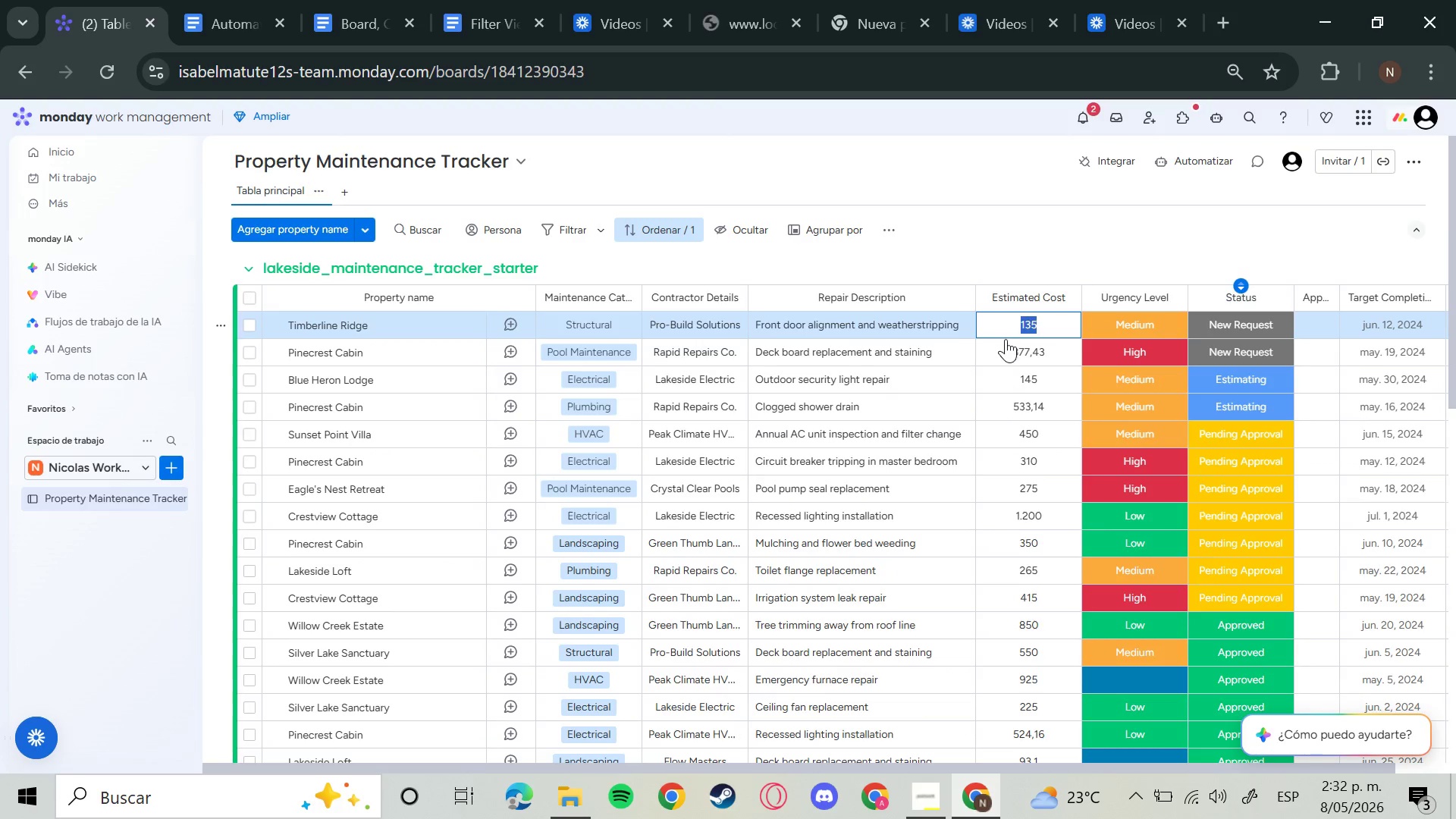 
scroll: coordinate [1015, 396], scroll_direction: up, amount: 4.0
 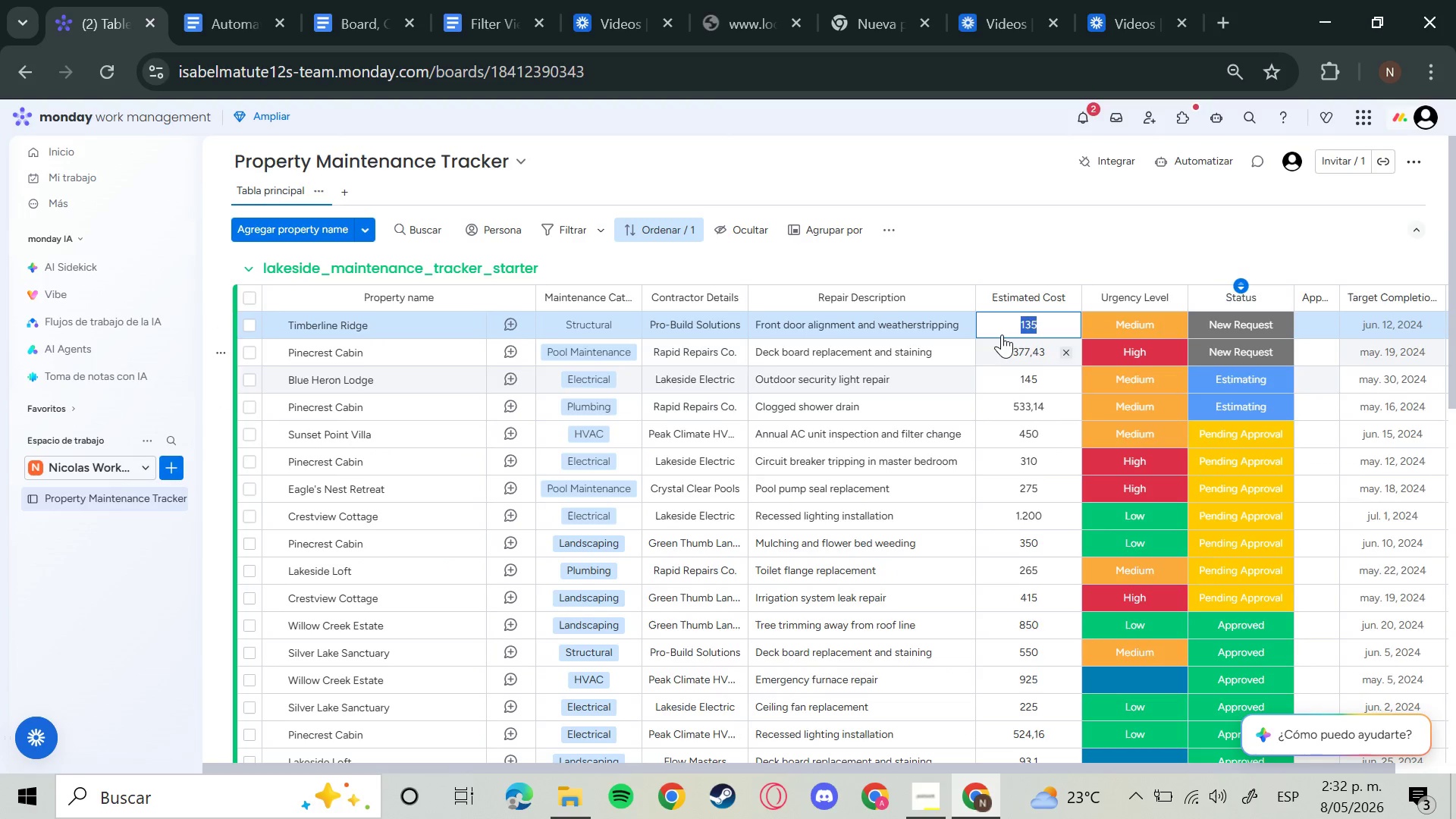 
left_click([1003, 330])
 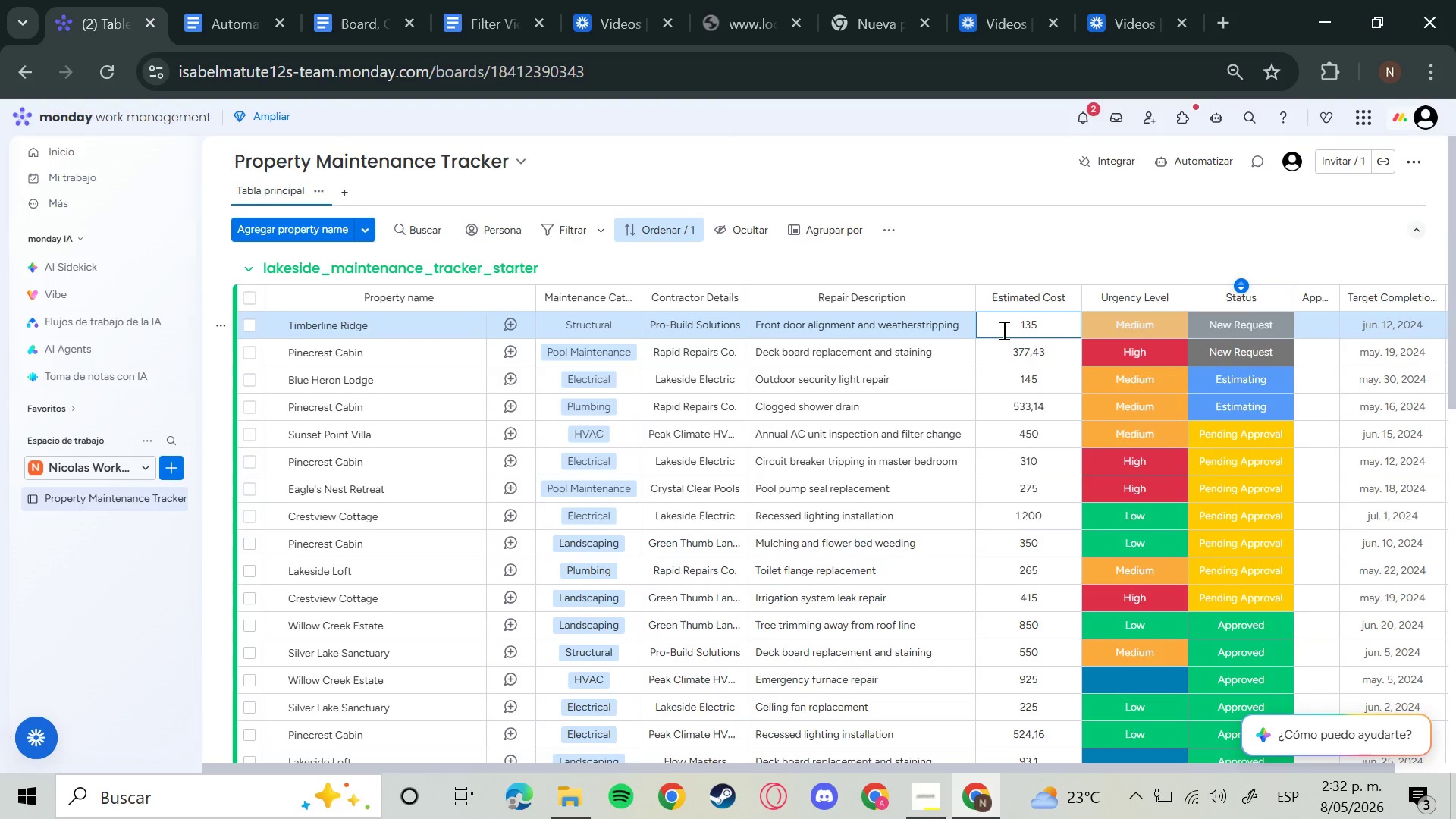 
left_click([1039, 297])
 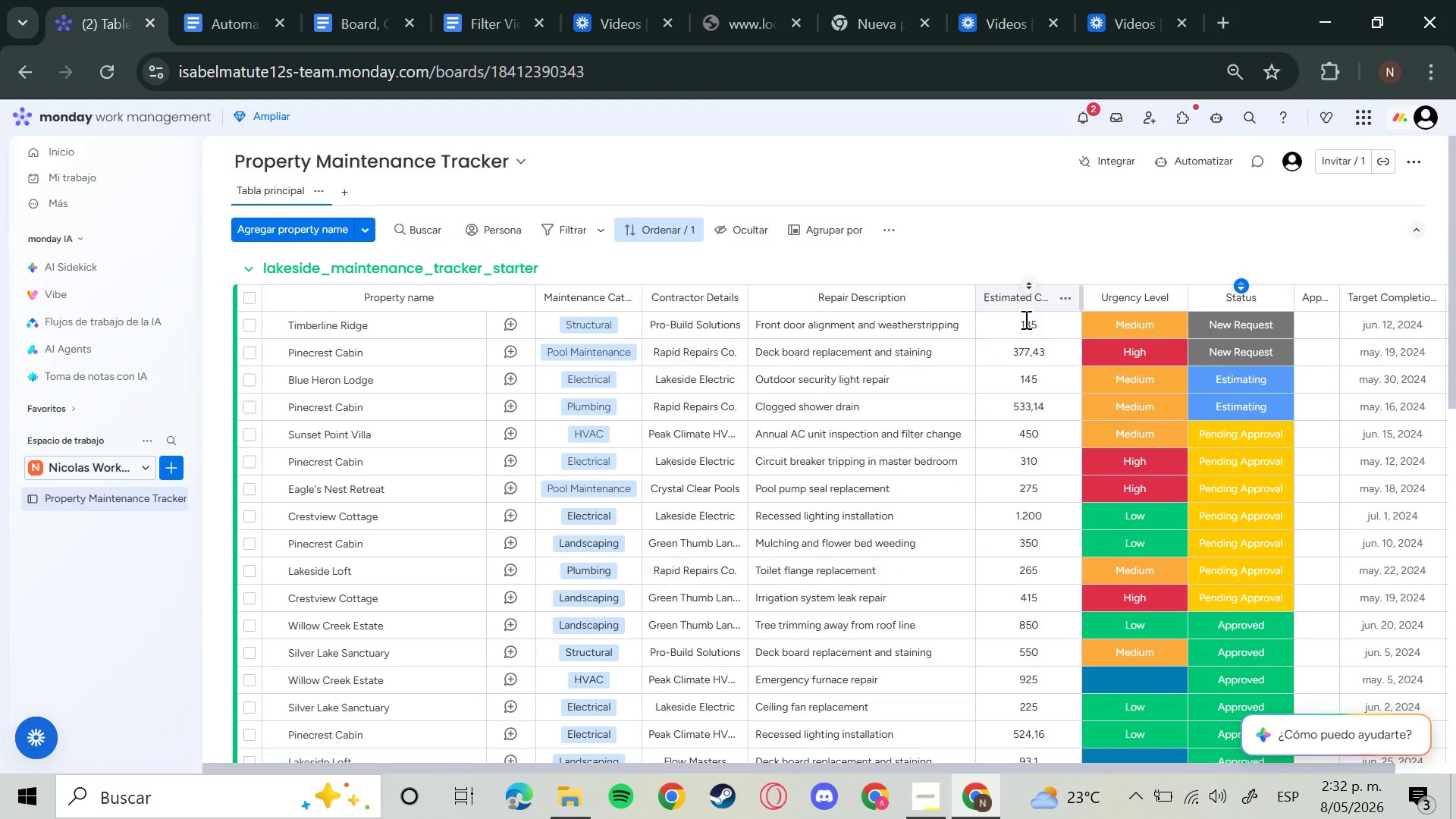 
left_click([1021, 322])
 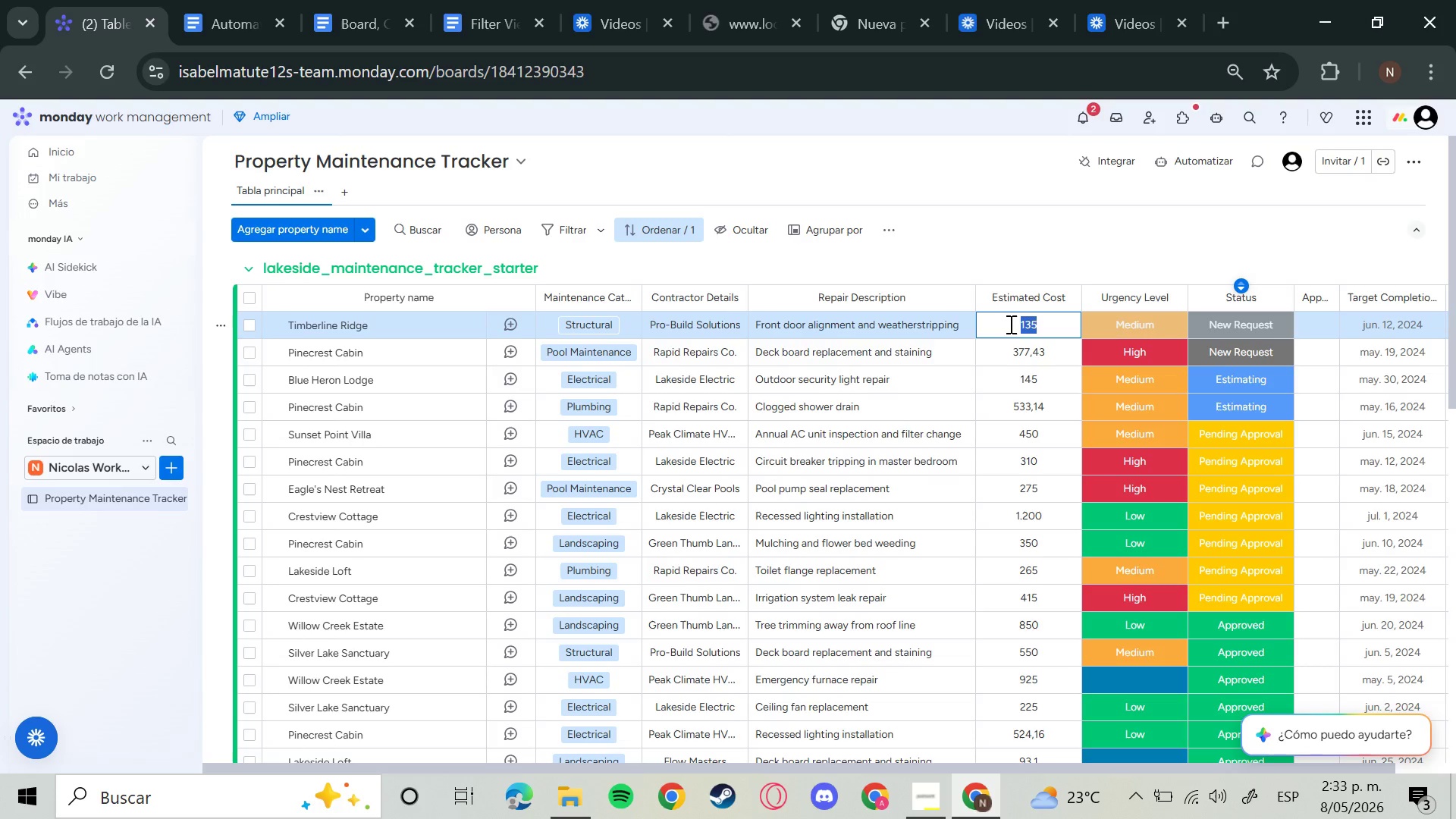 
left_click([1009, 324])
 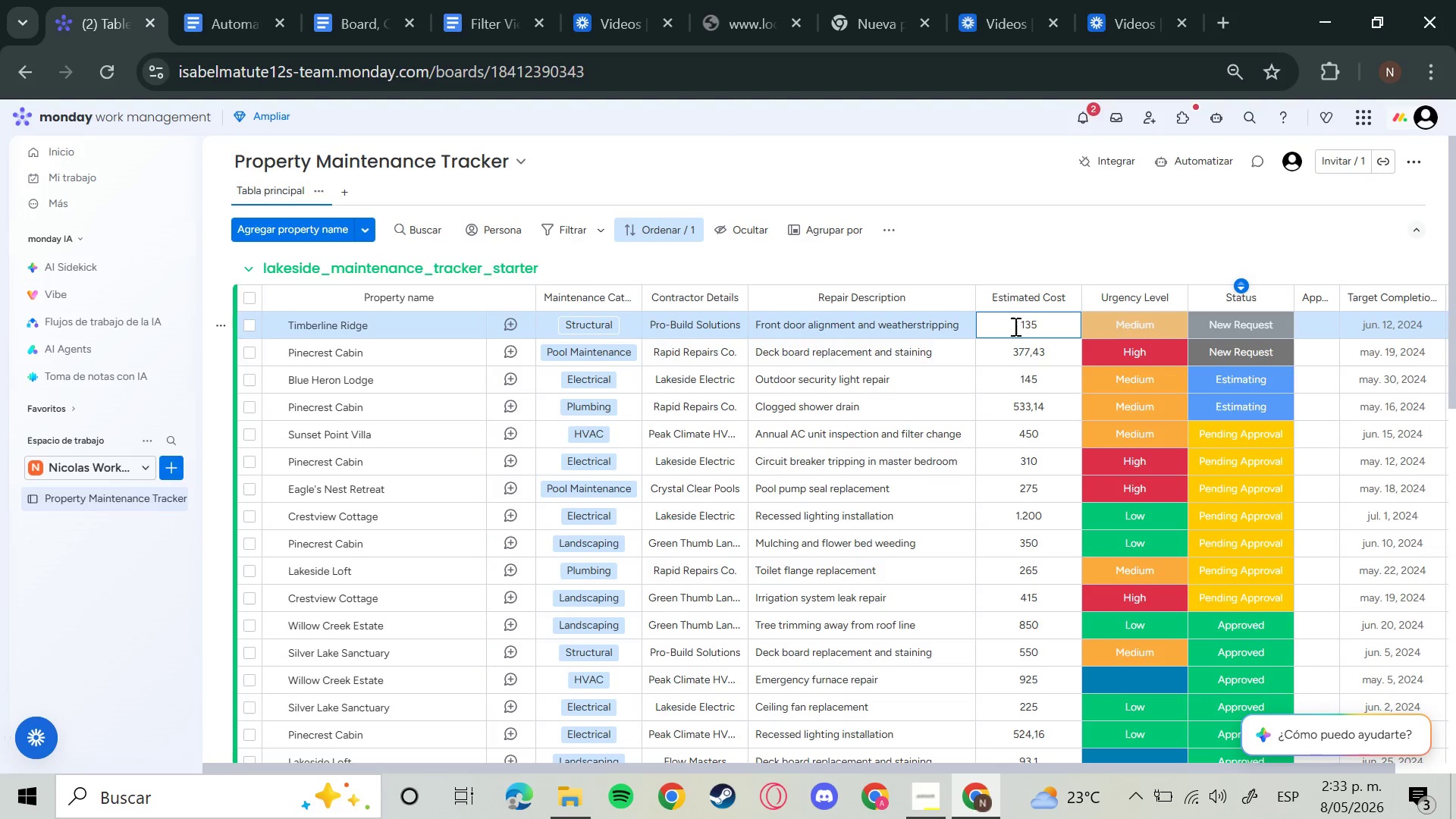 
key(Shift+4)
 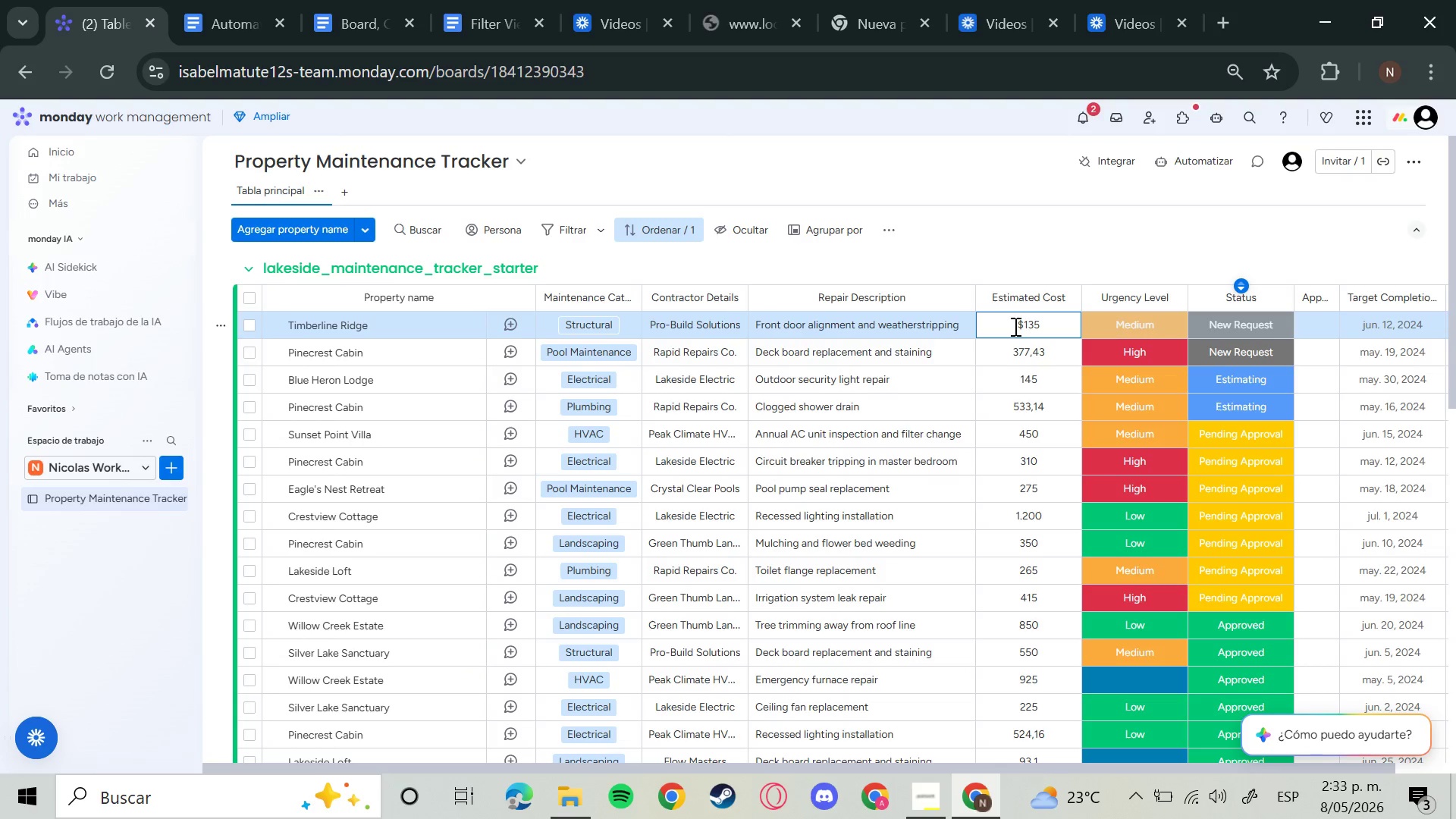 
key(Enter)
 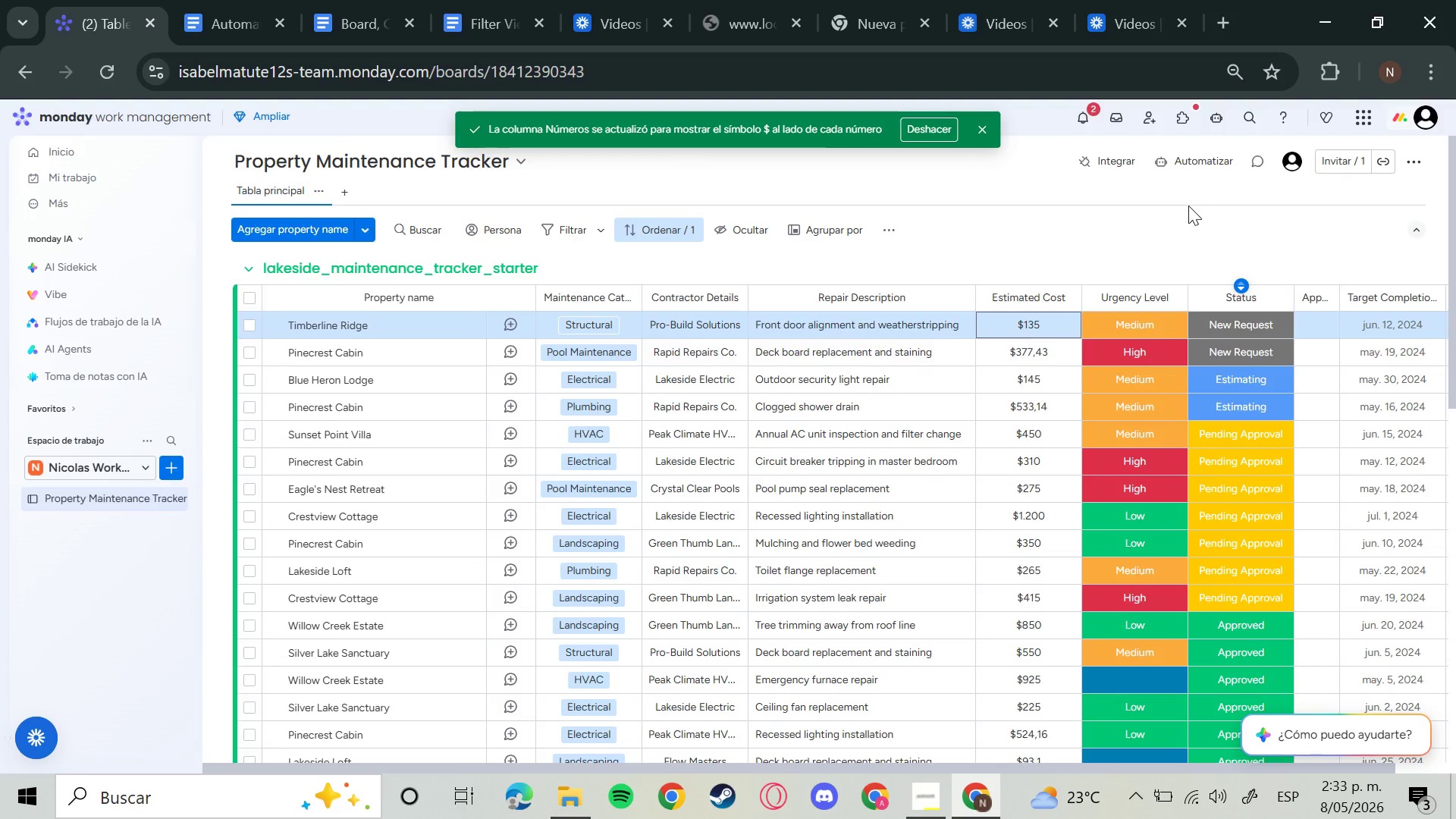 
mouse_move([1172, 284])
 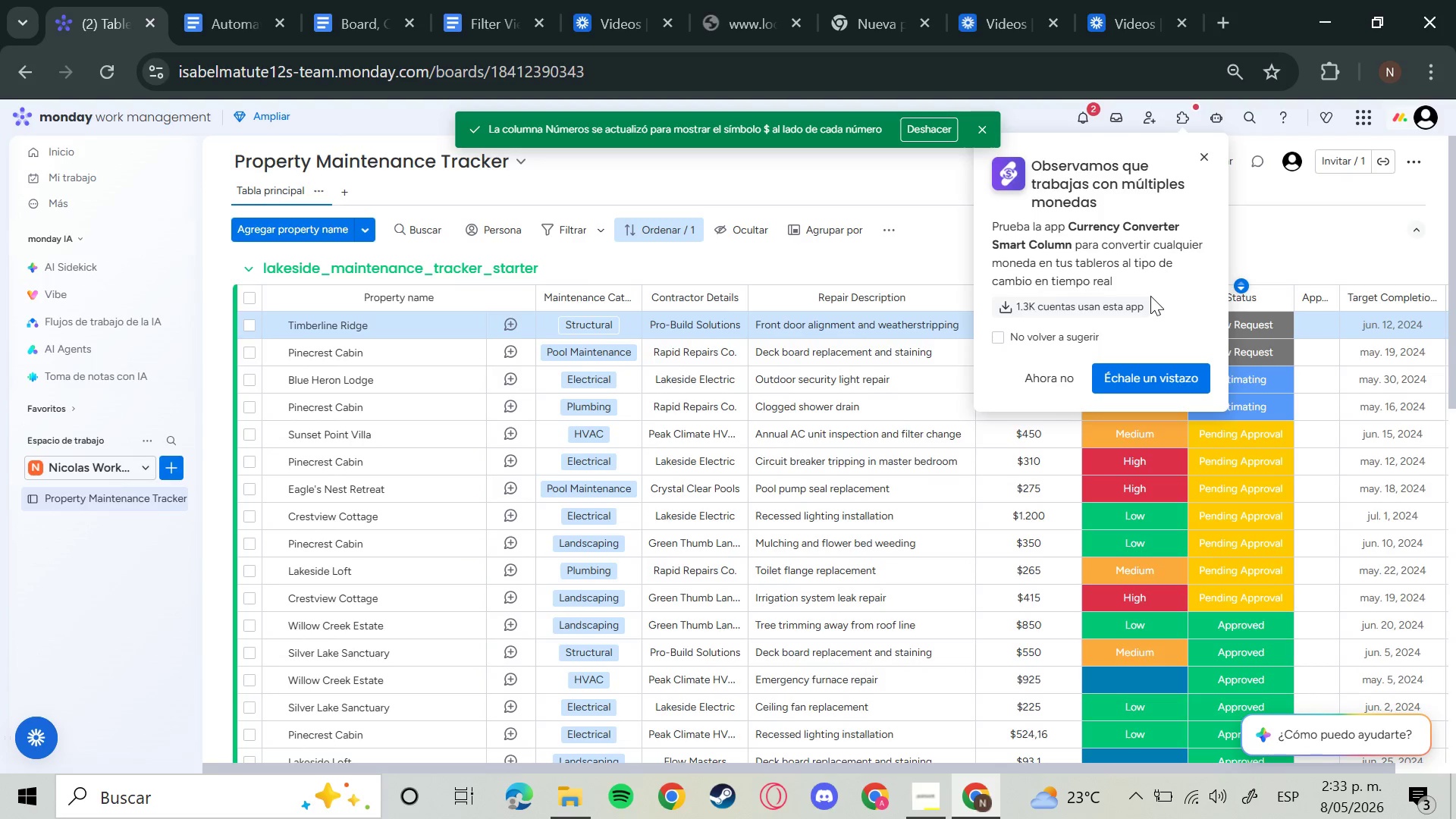 
wait(43.53)
 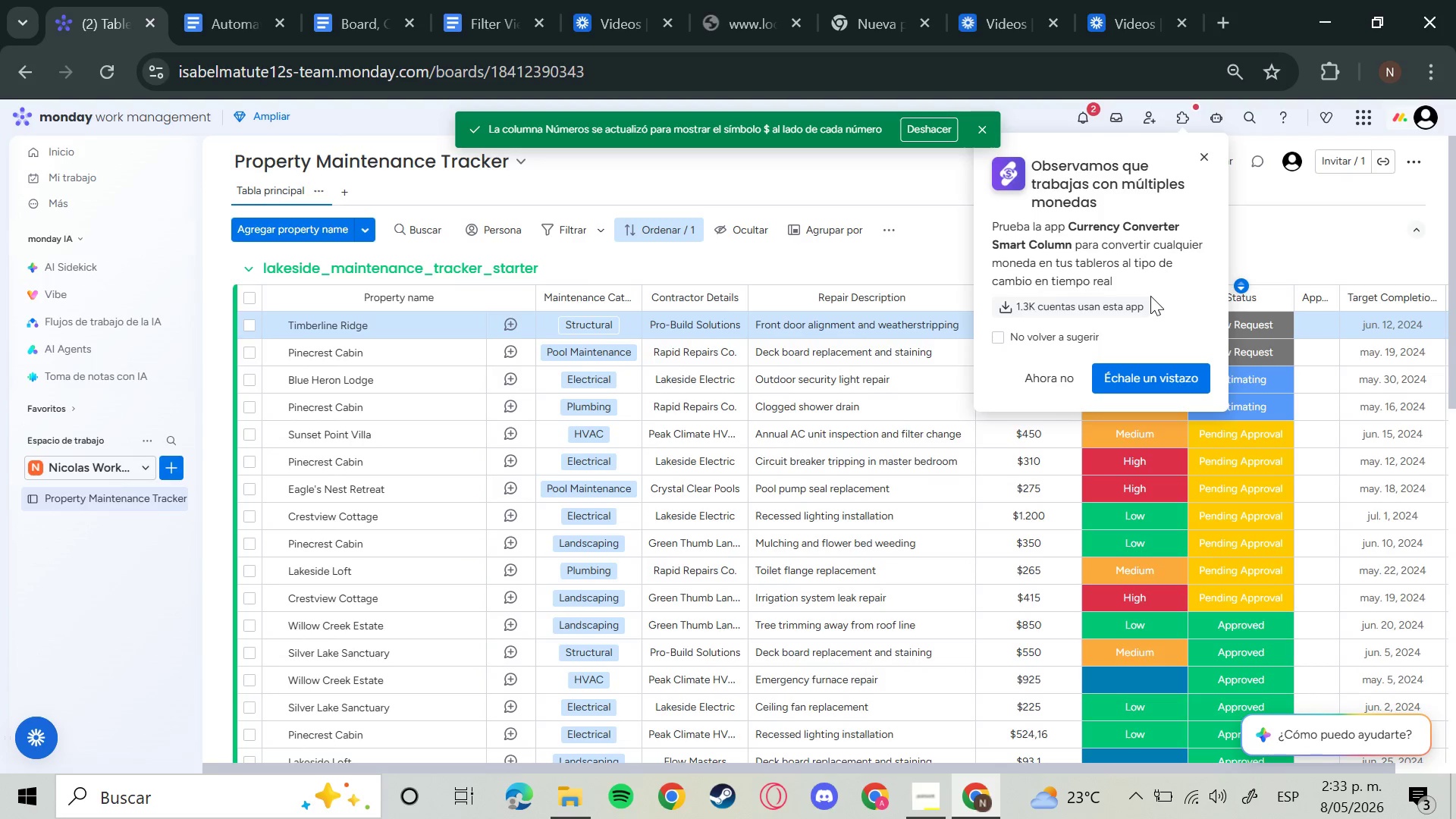 
left_click([1208, 160])
 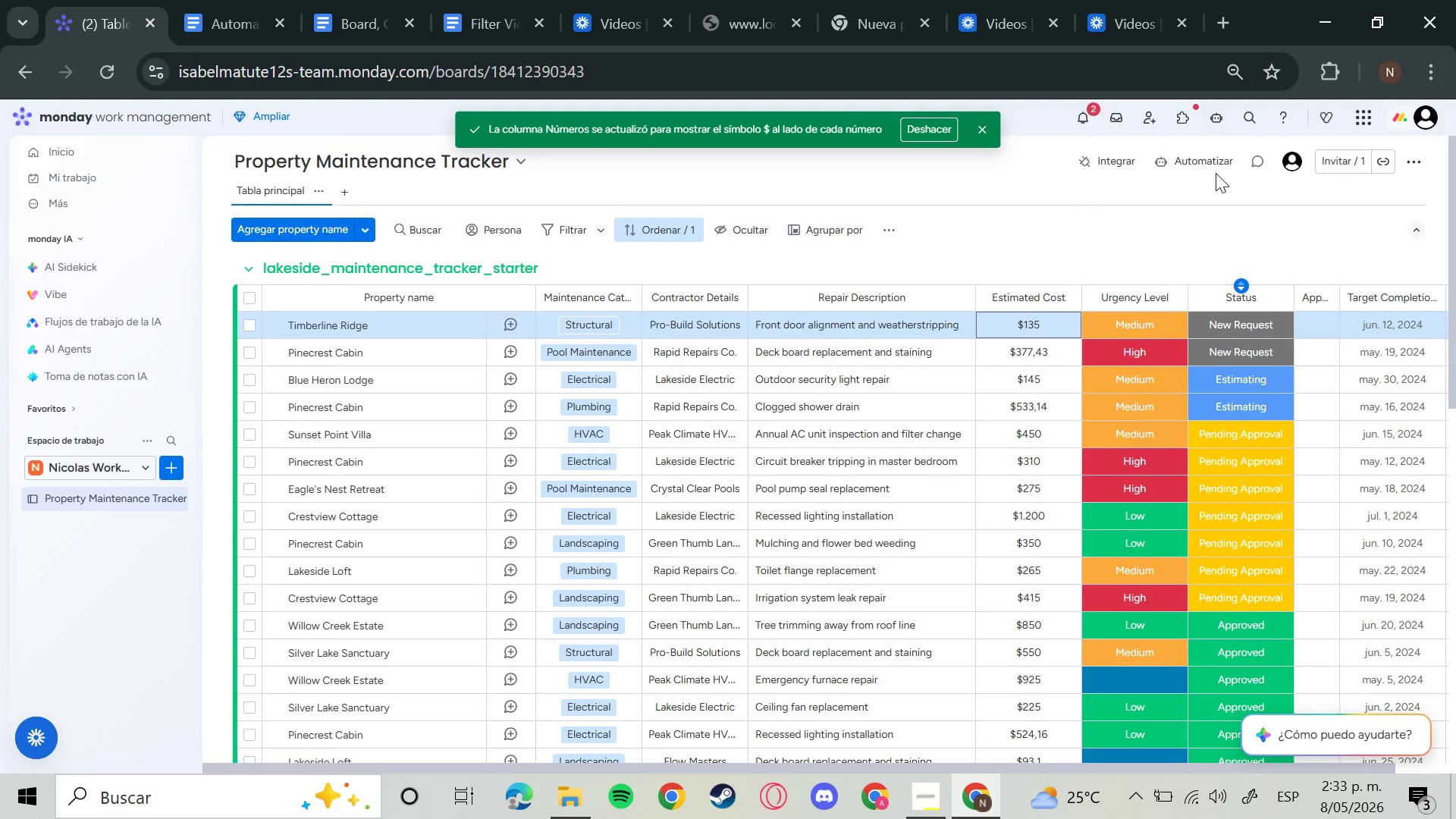 
wait(6.27)
 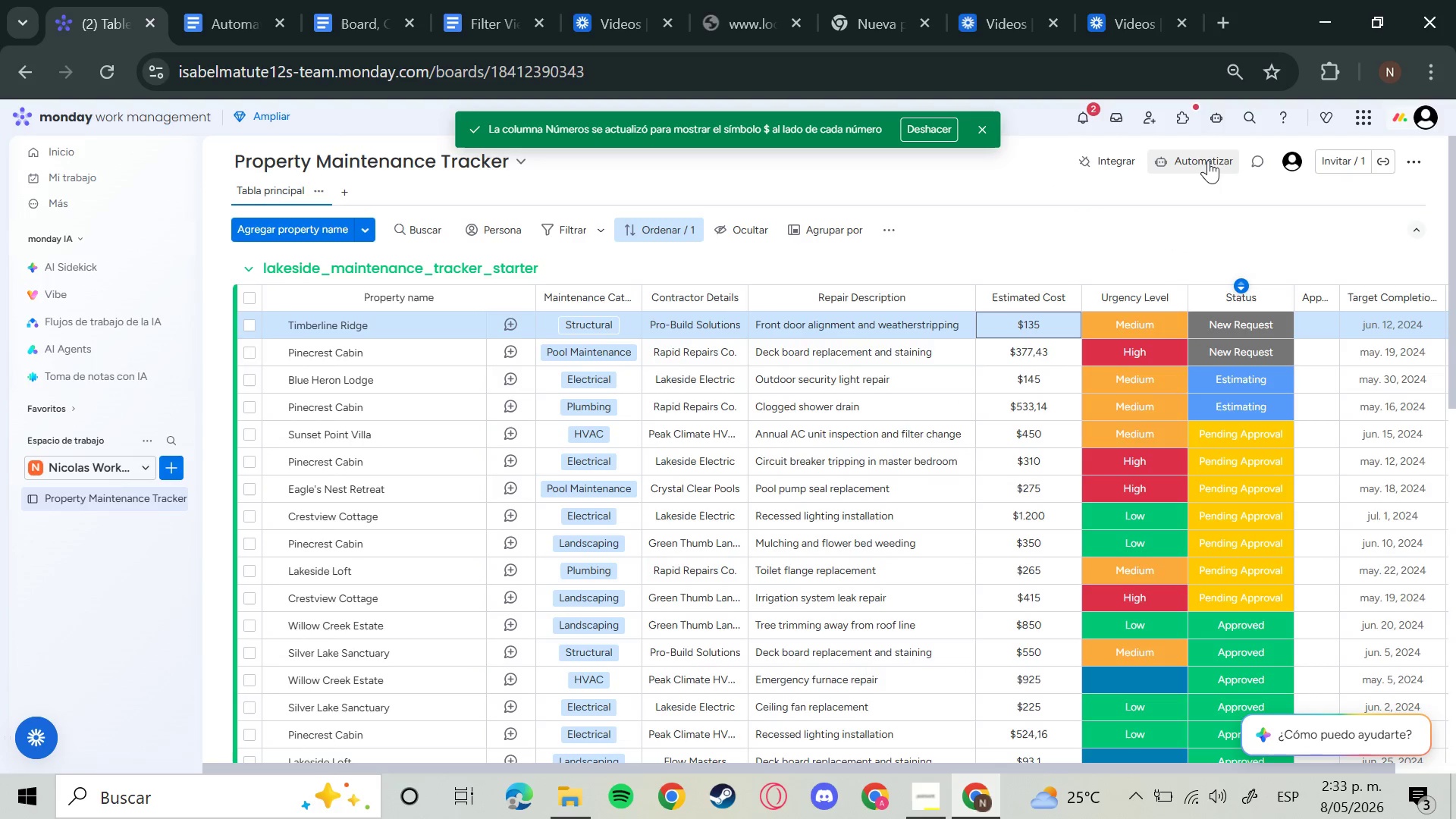 
scroll: coordinate [731, 467], scroll_direction: down, amount: 11.0
 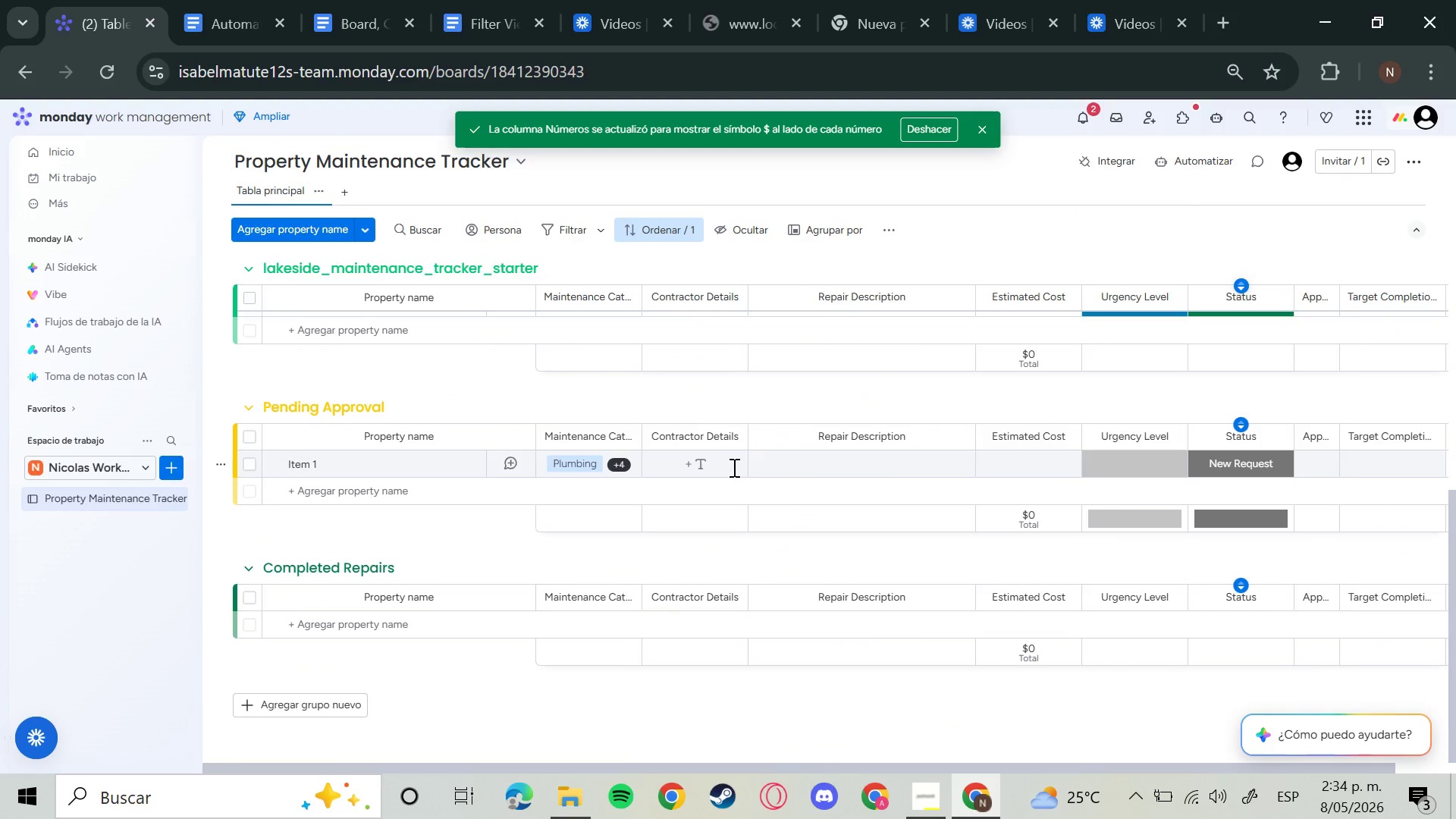 
scroll: coordinate [734, 468], scroll_direction: up, amount: 8.0
 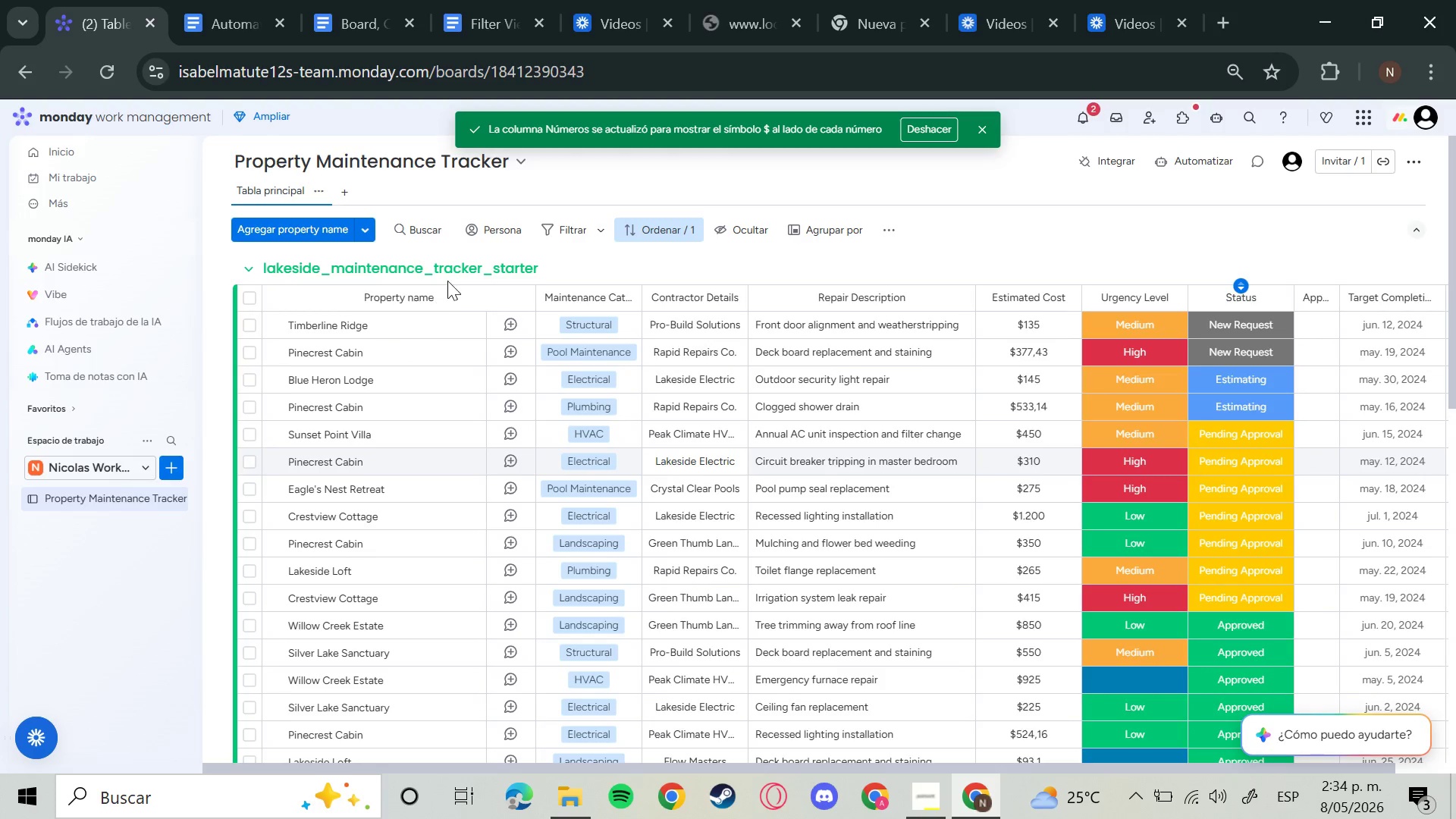 
left_click([463, 270])
 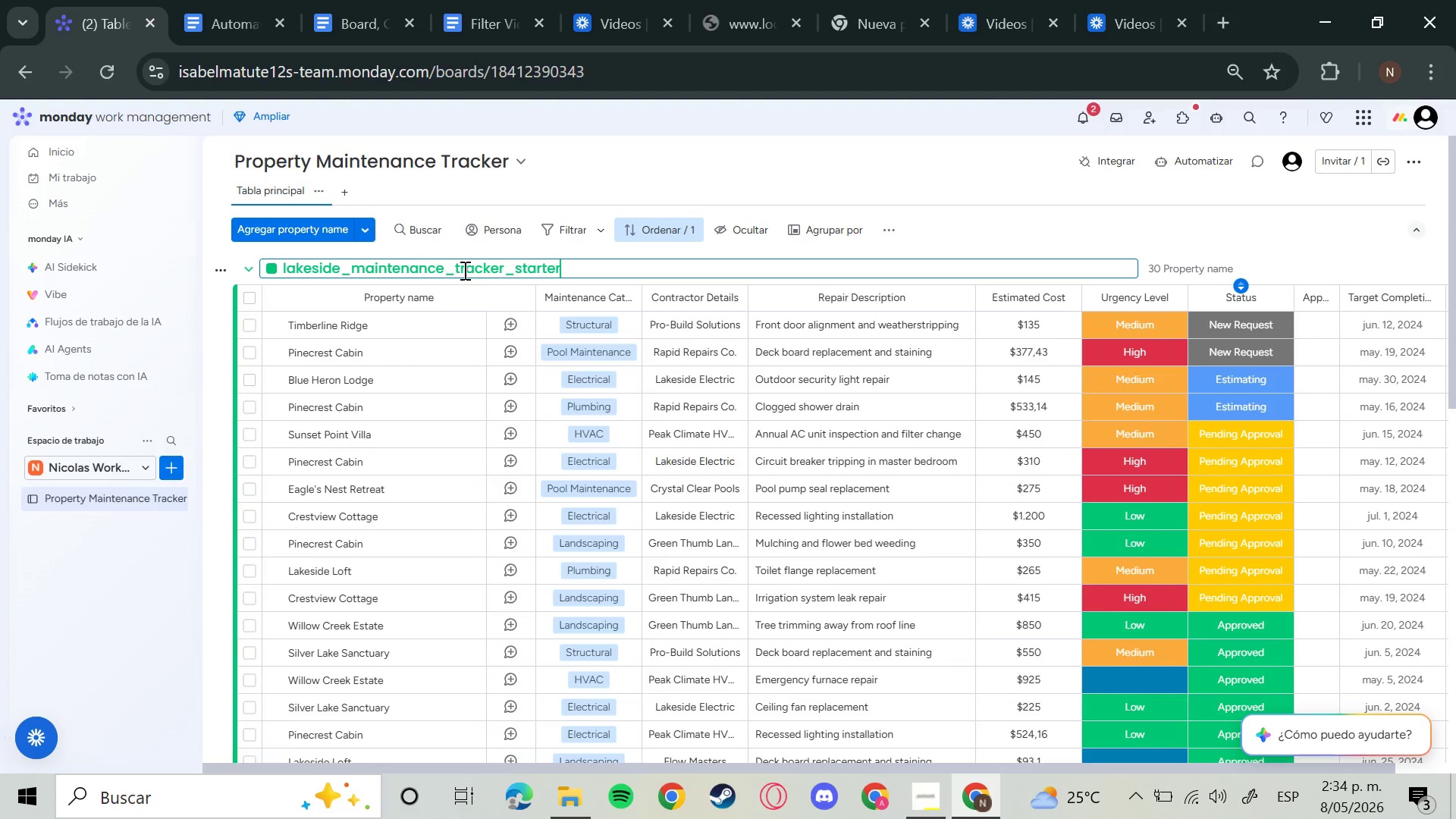 
hold_key(key=Backspace, duration=1.5)
 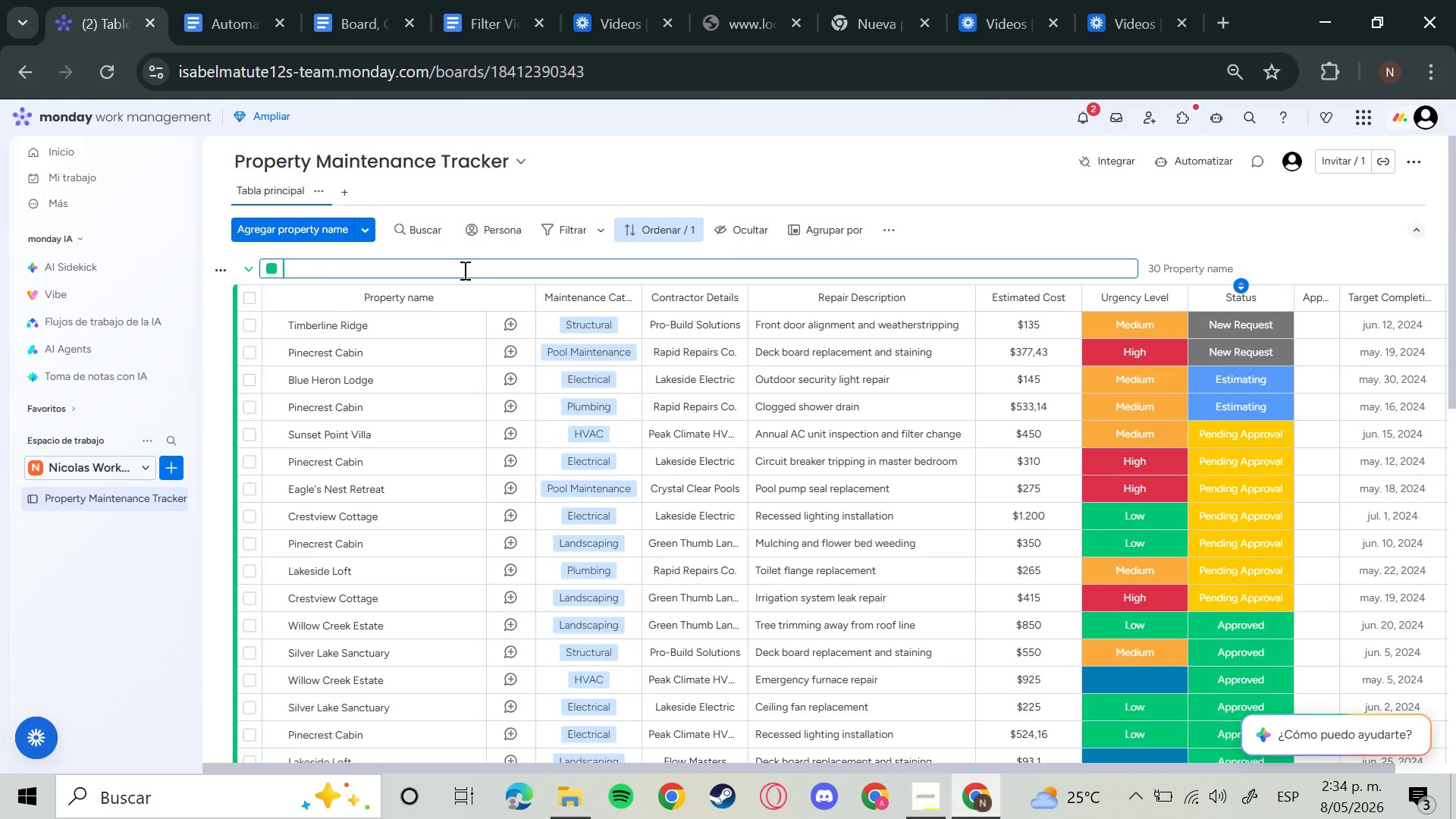 
hold_key(key=Backspace, duration=0.56)
 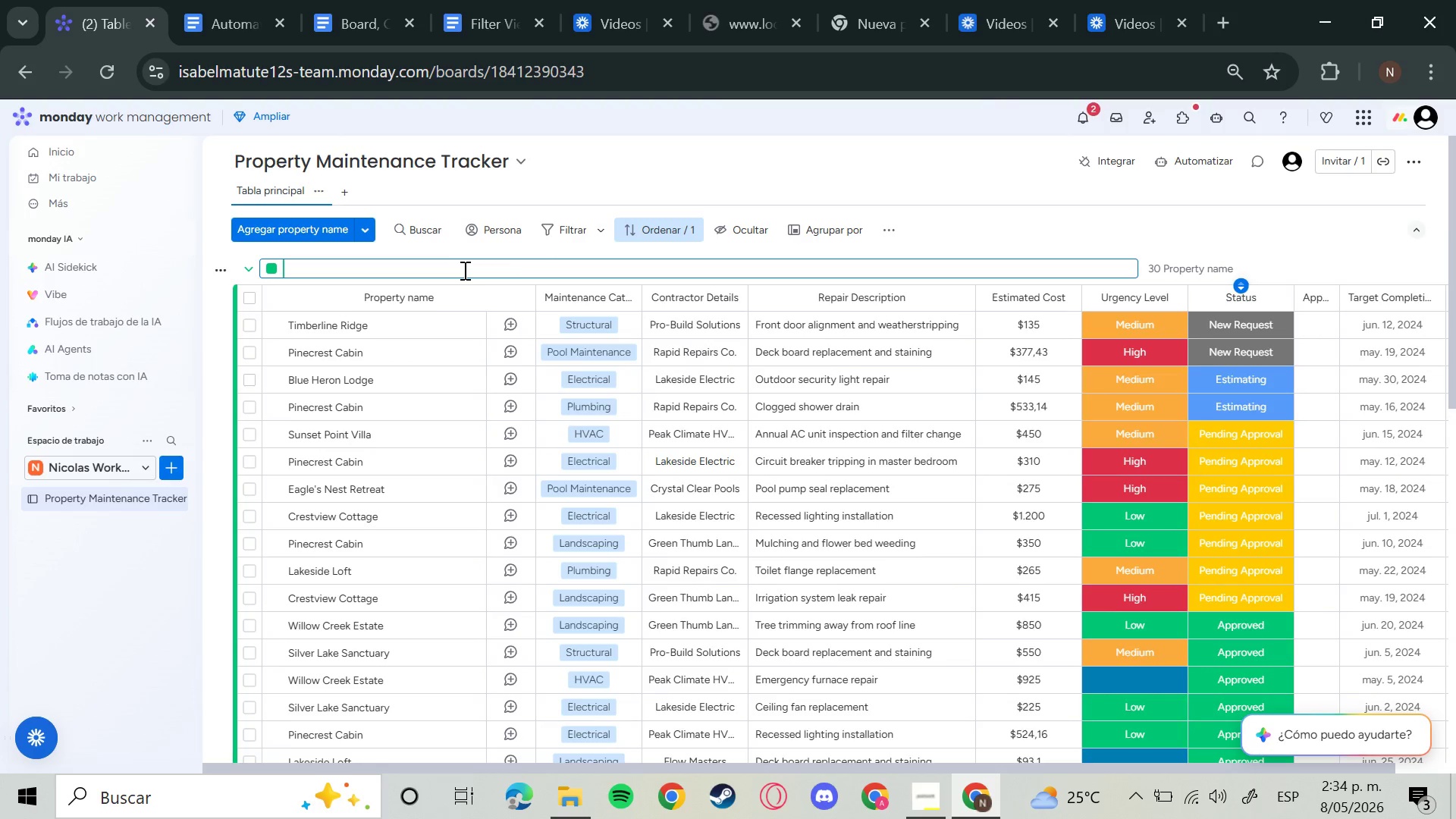 
type(Ax)
key(Backspace)
type(ctive Reqi)
key(Backspace)
type(uests)
 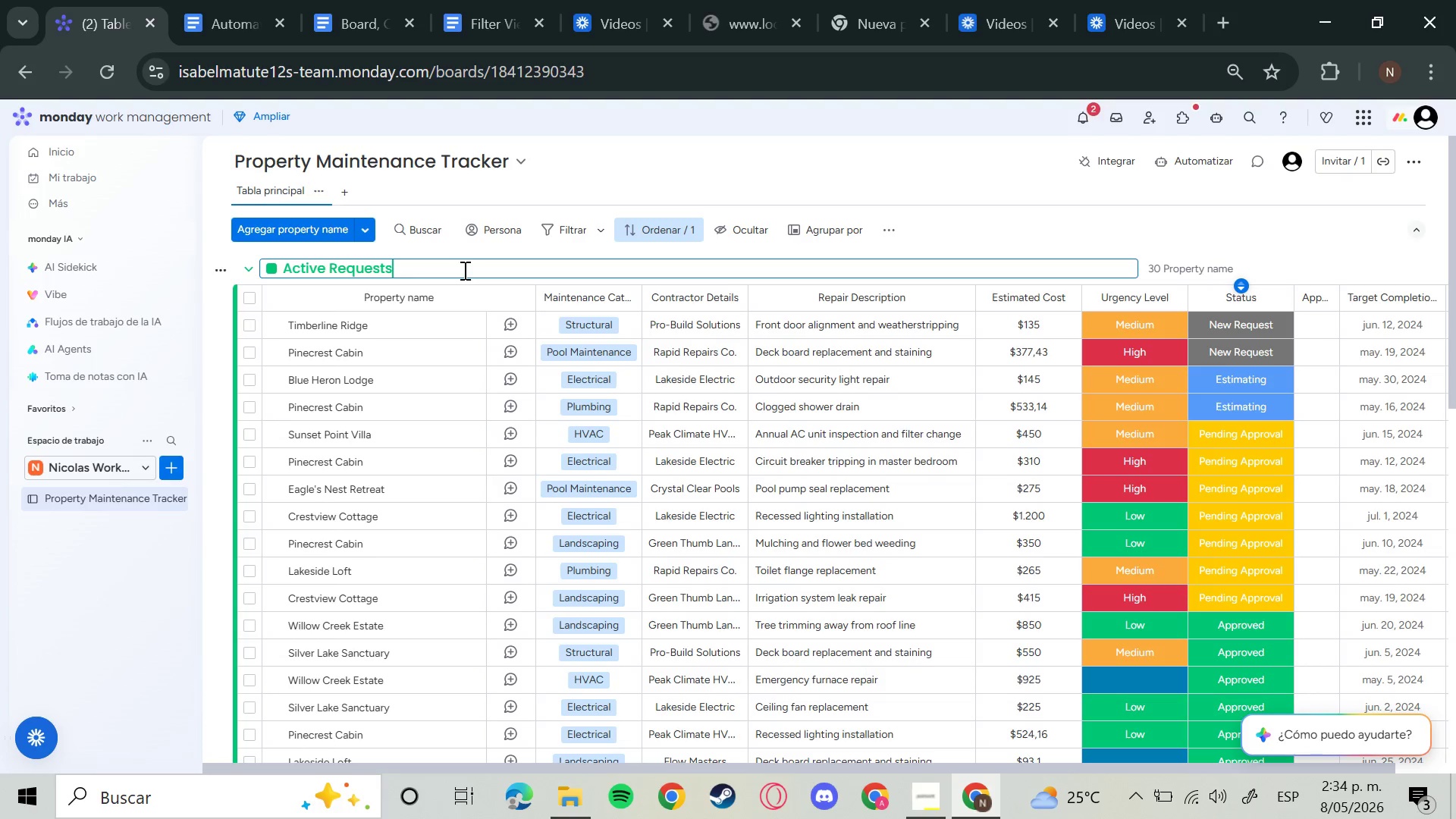 
wait(37.11)
 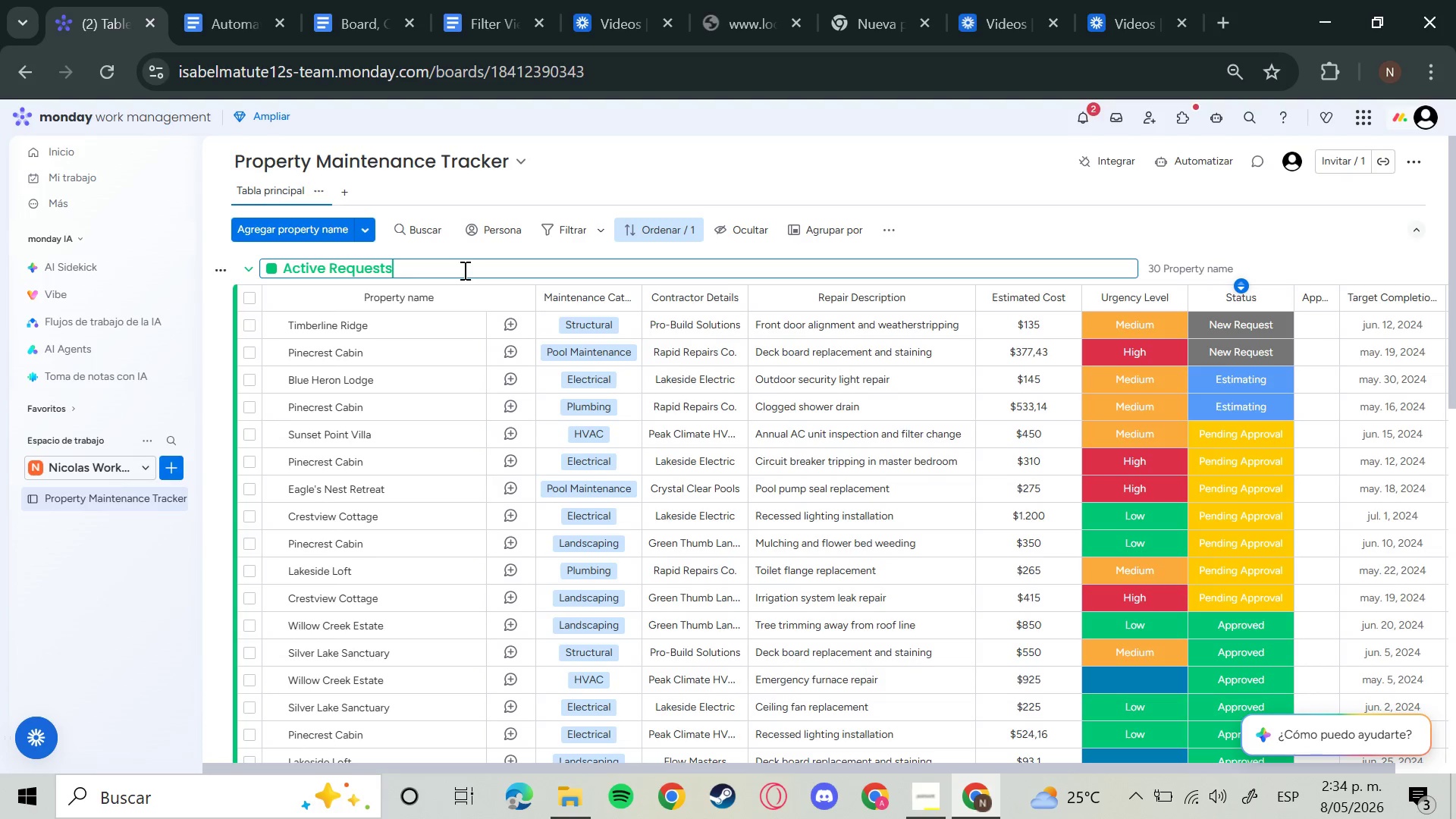 
scroll: coordinate [692, 564], scroll_direction: down, amount: 12.0
 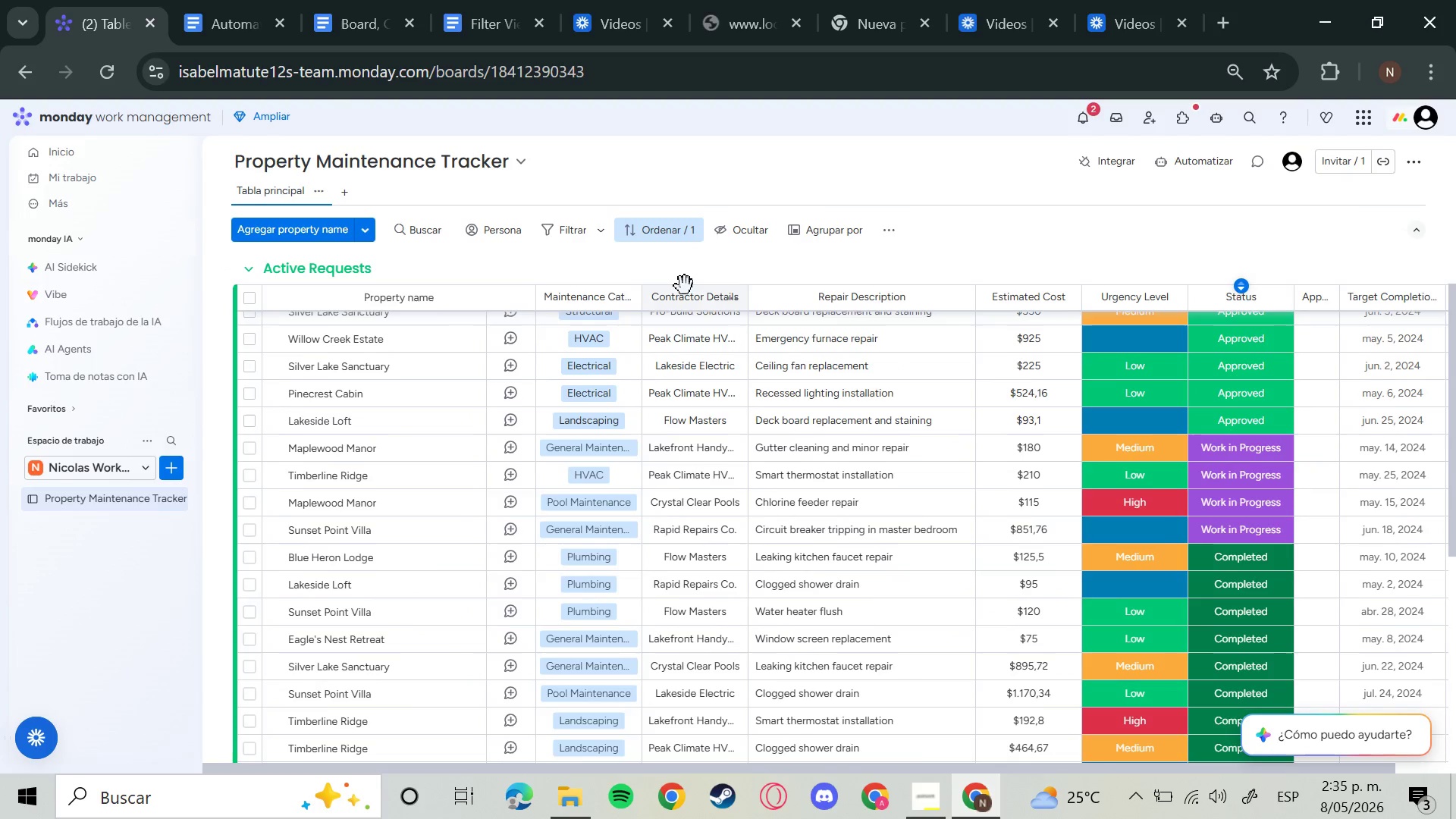 
mouse_move([724, 410])
 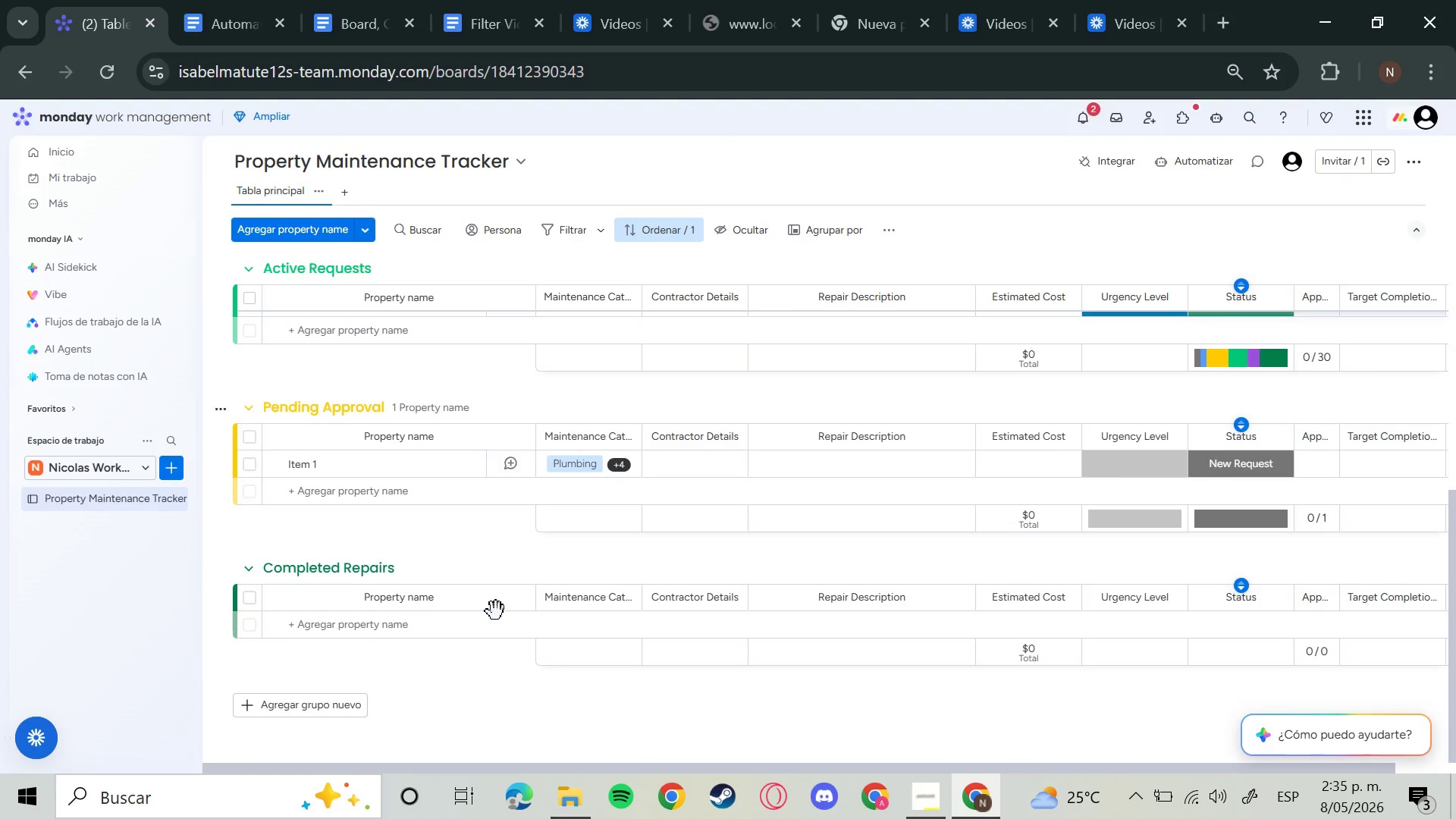 
scroll: coordinate [494, 621], scroll_direction: up, amount: 16.0
 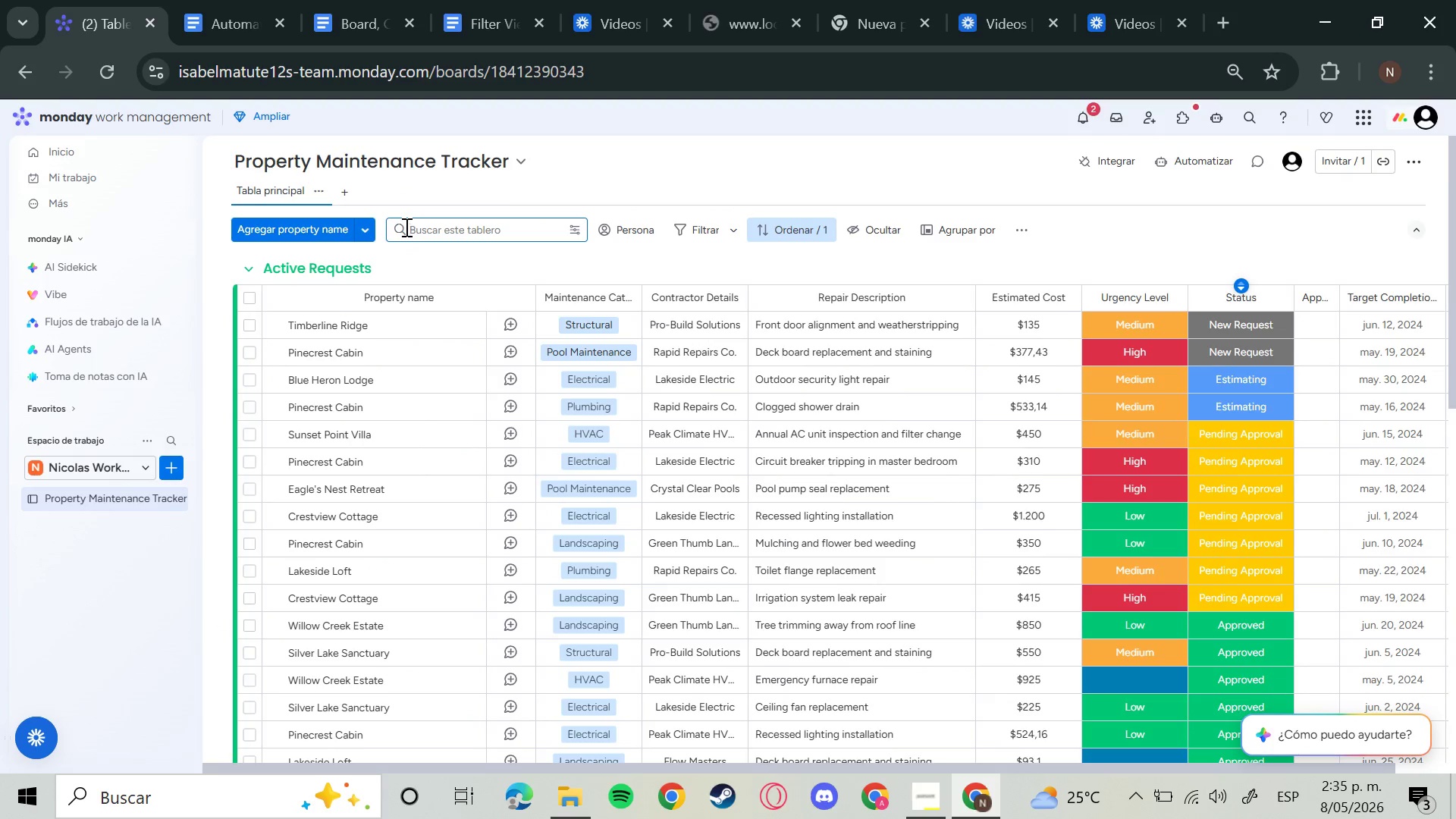 
wait(7.17)
 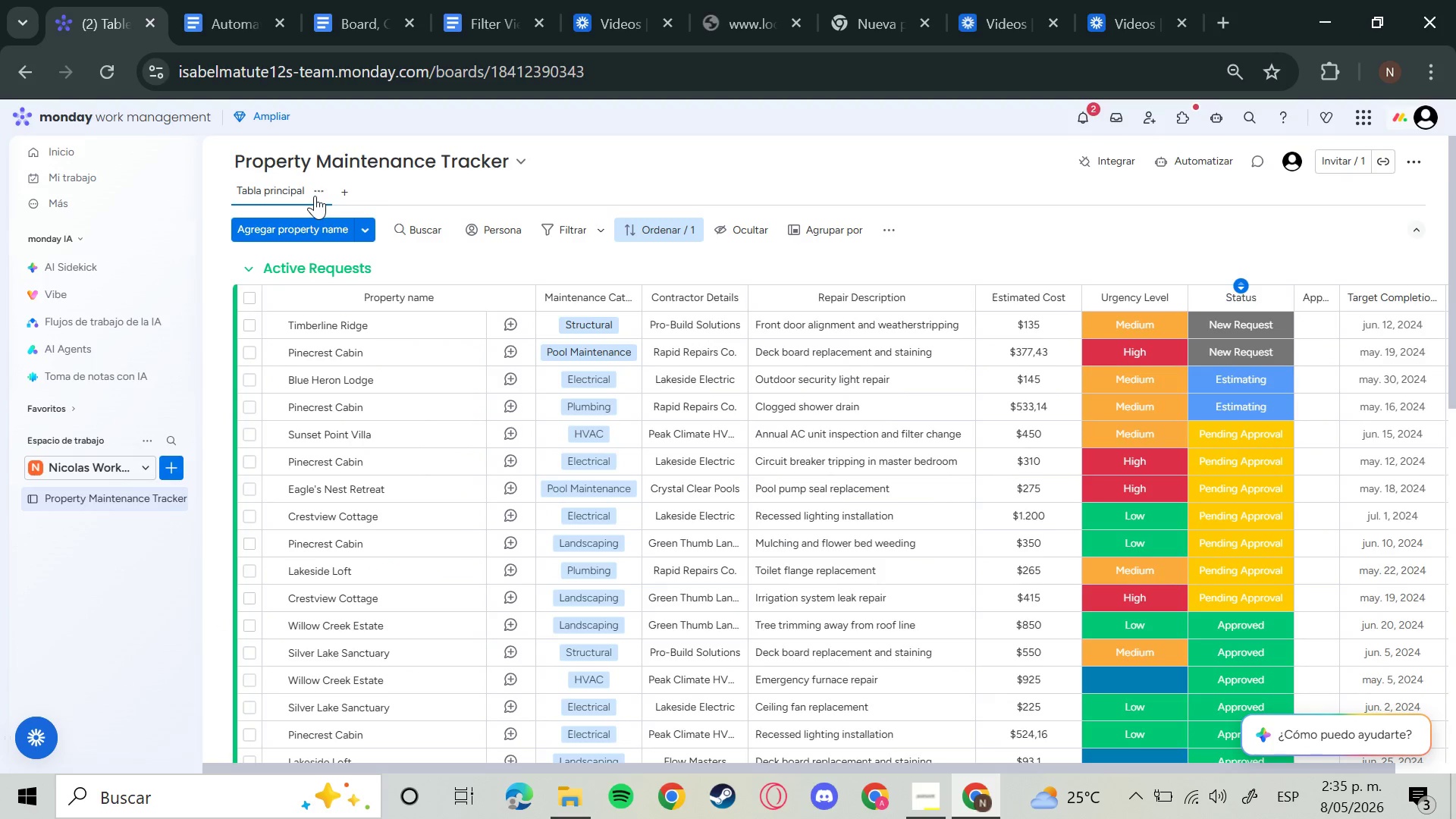 
type(Pen)
 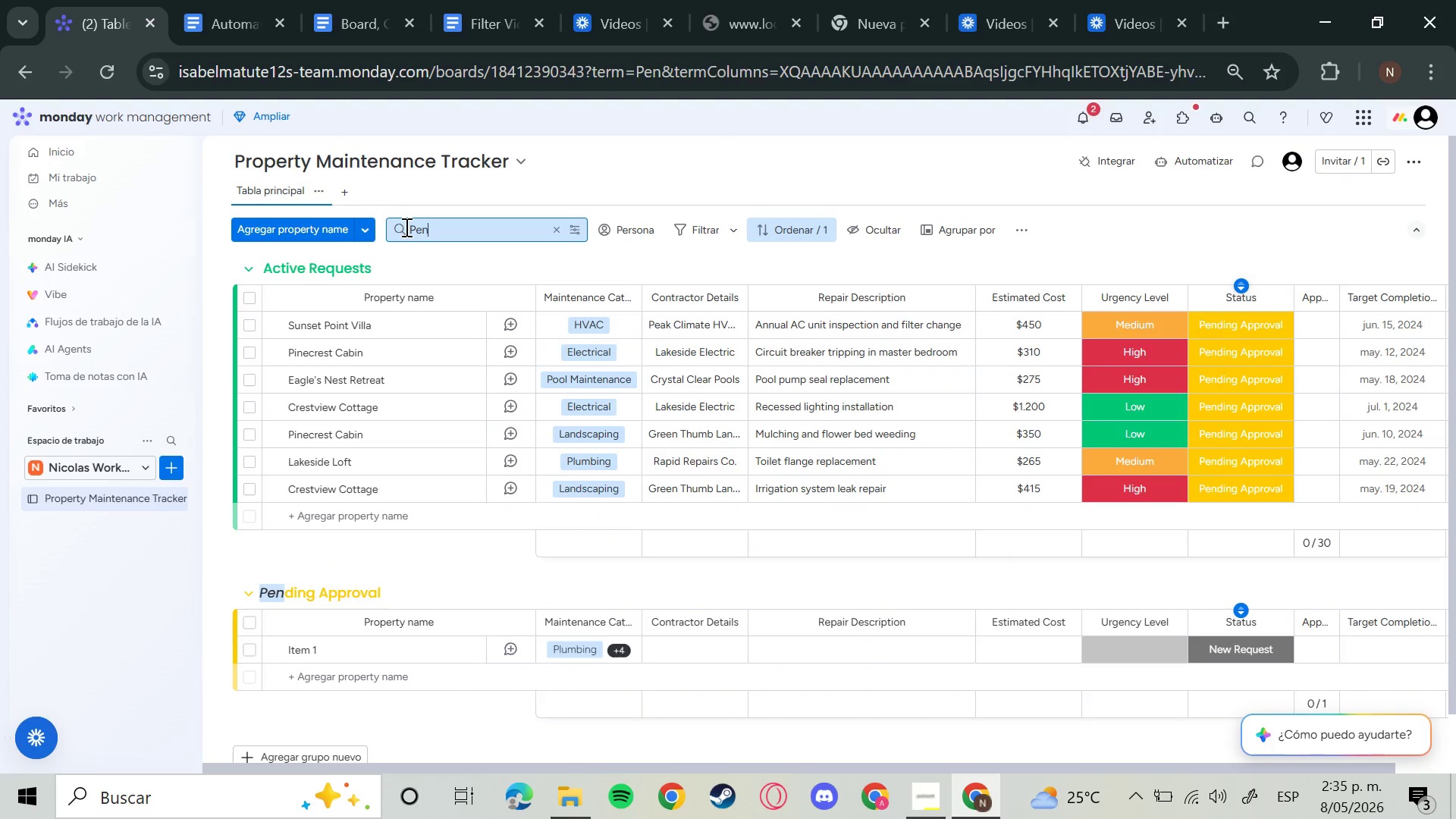 
type(ding Approval)
 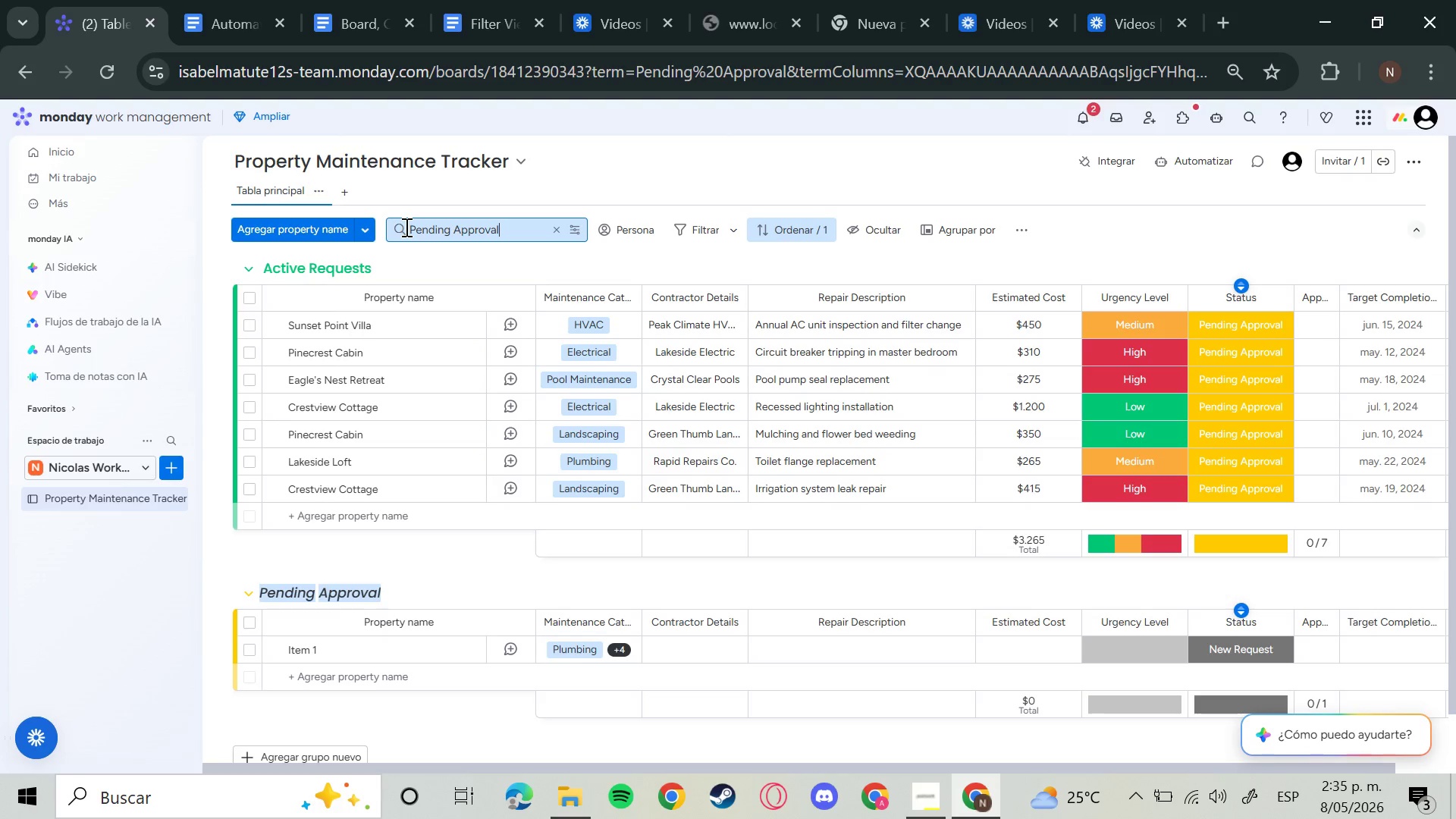 
key(Enter)
 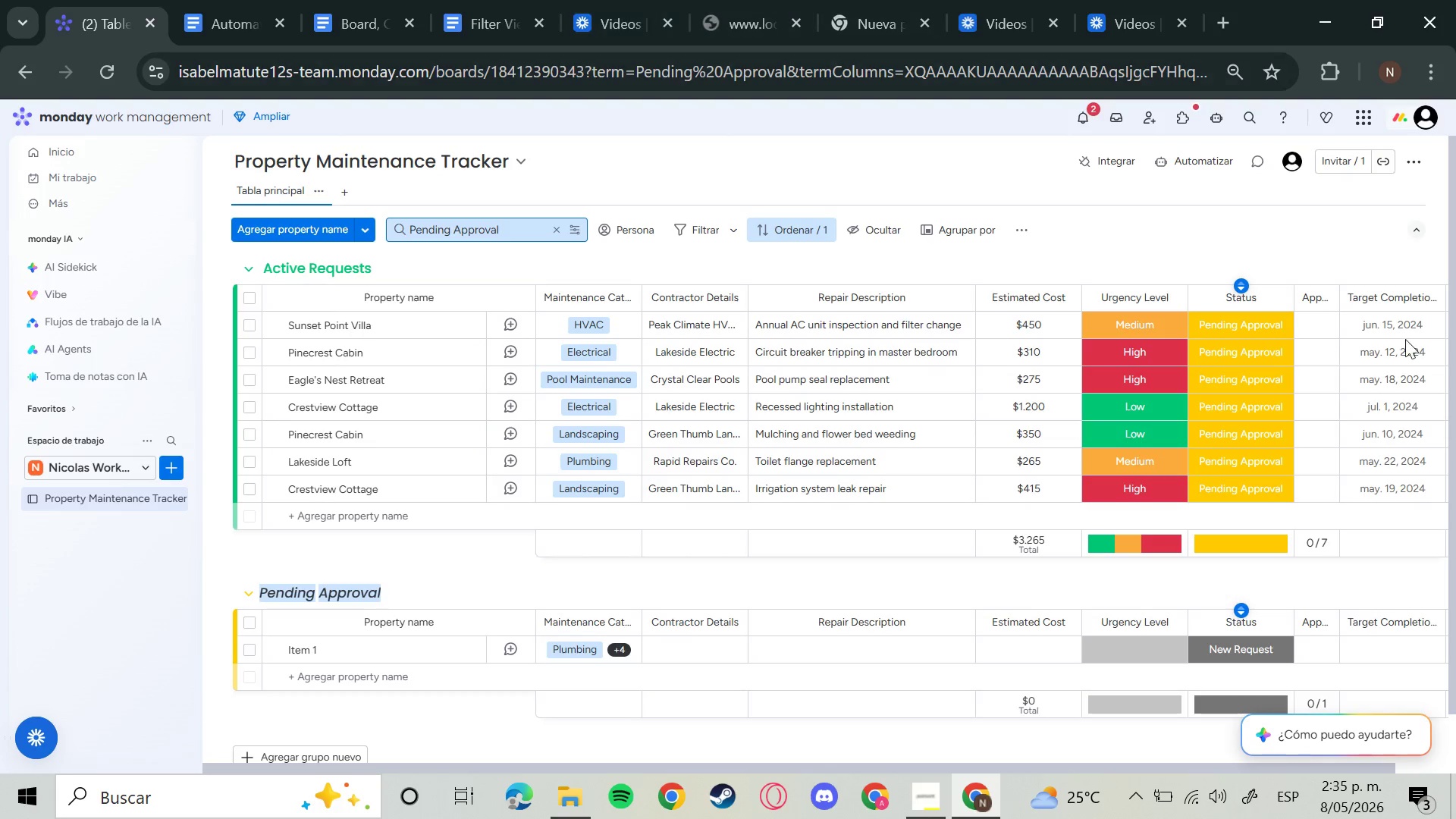 
wait(7.75)
 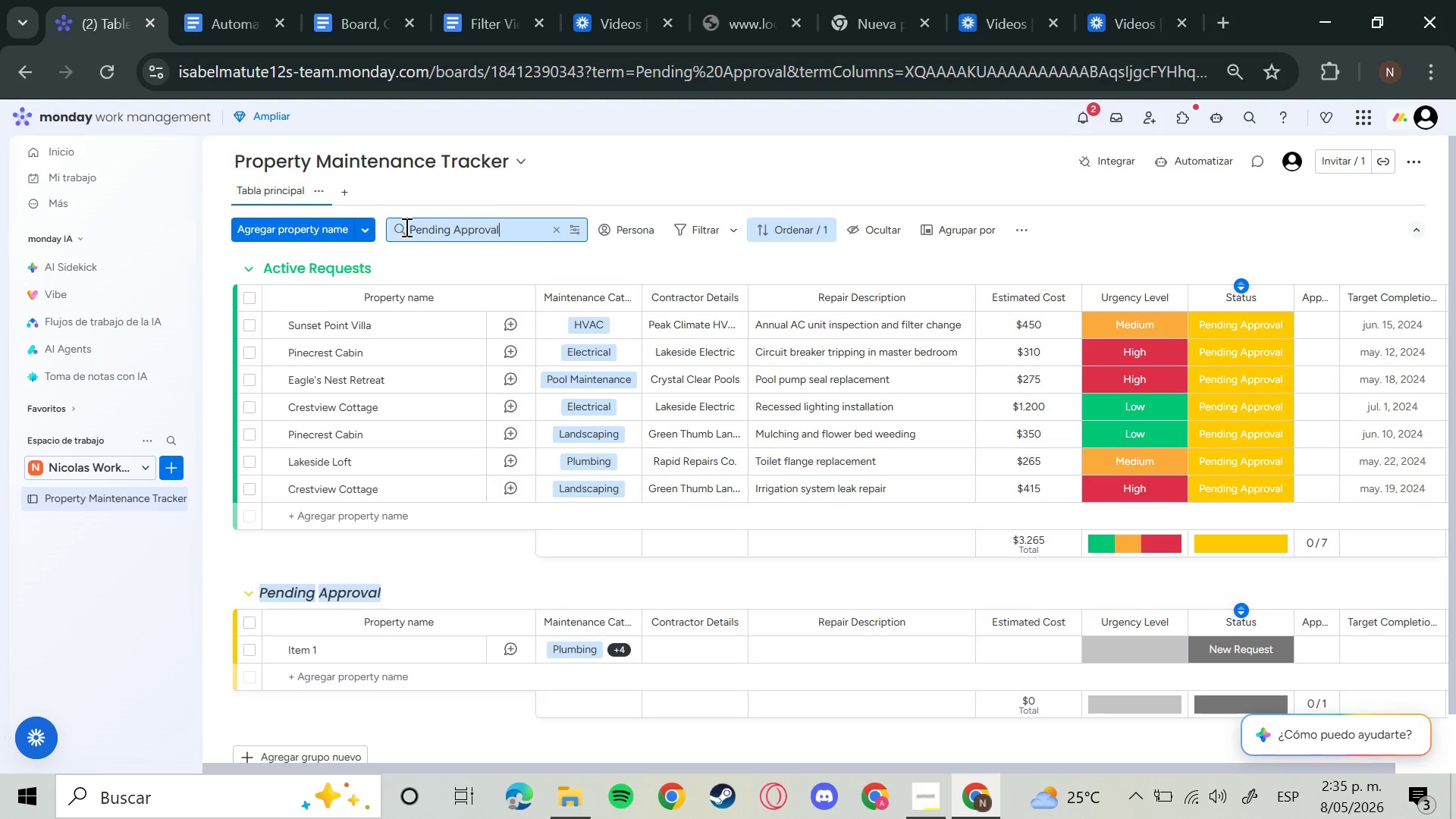 
left_click([254, 301])
 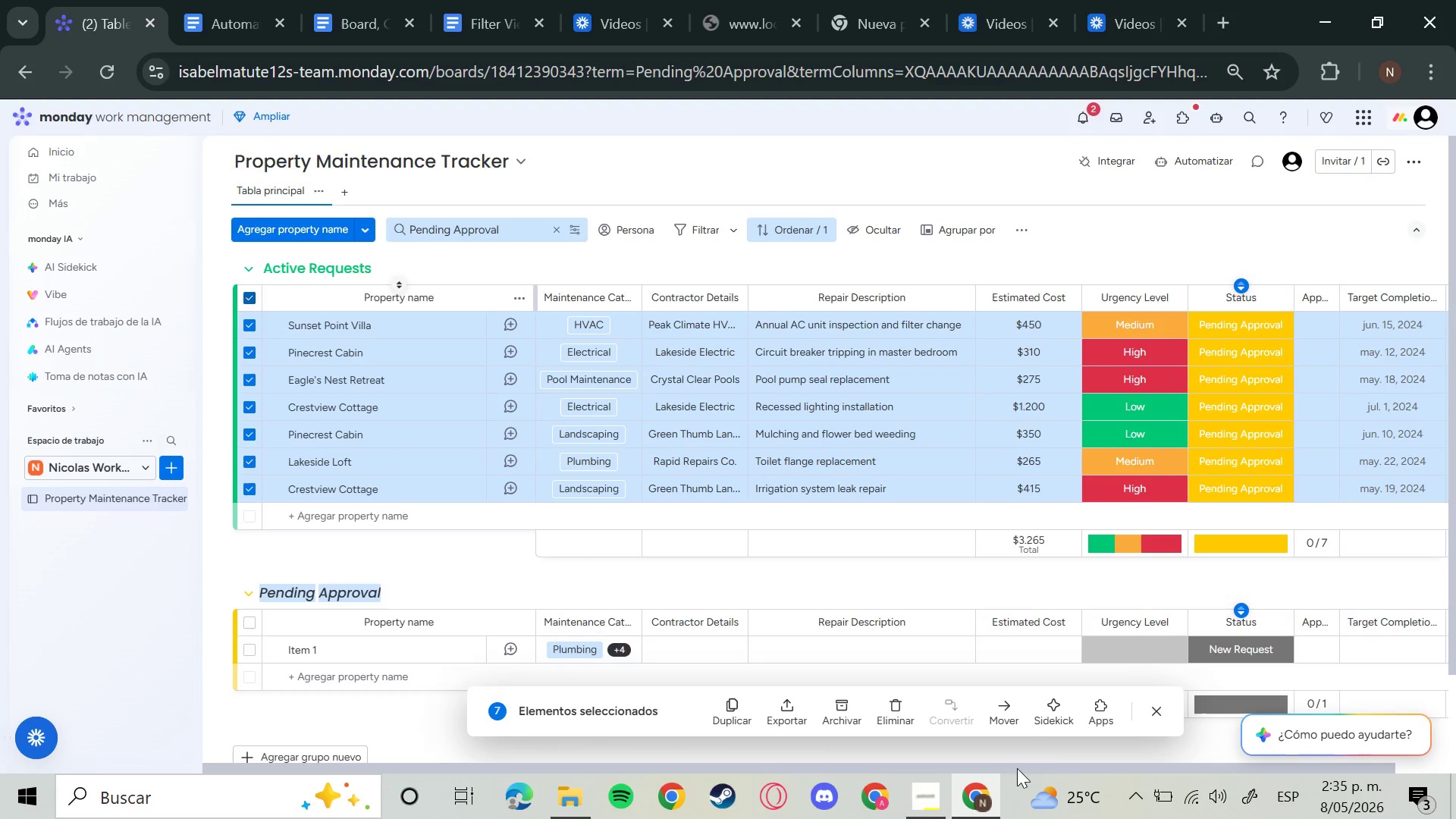 
left_click([993, 708])
 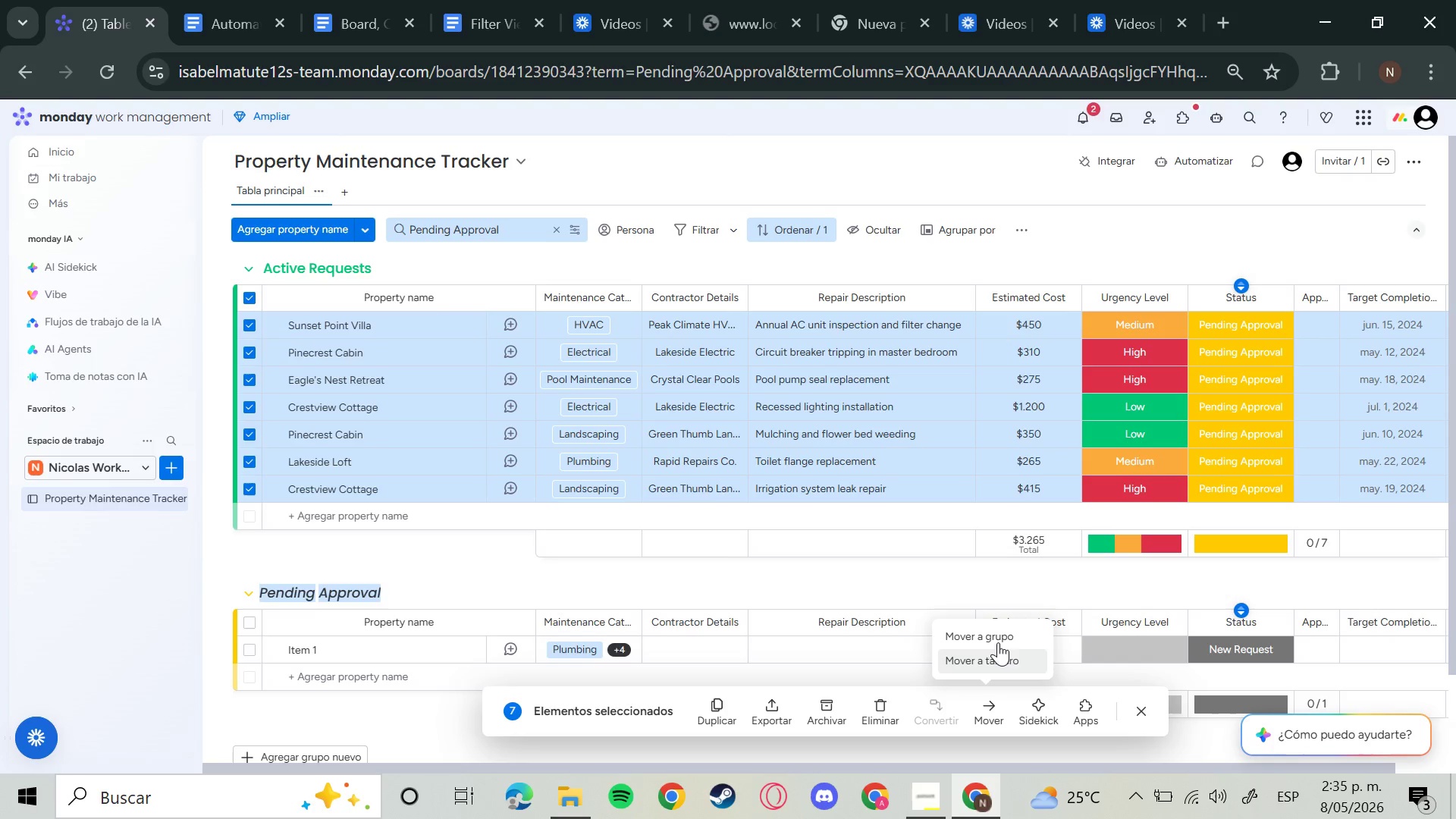 
left_click([996, 640])
 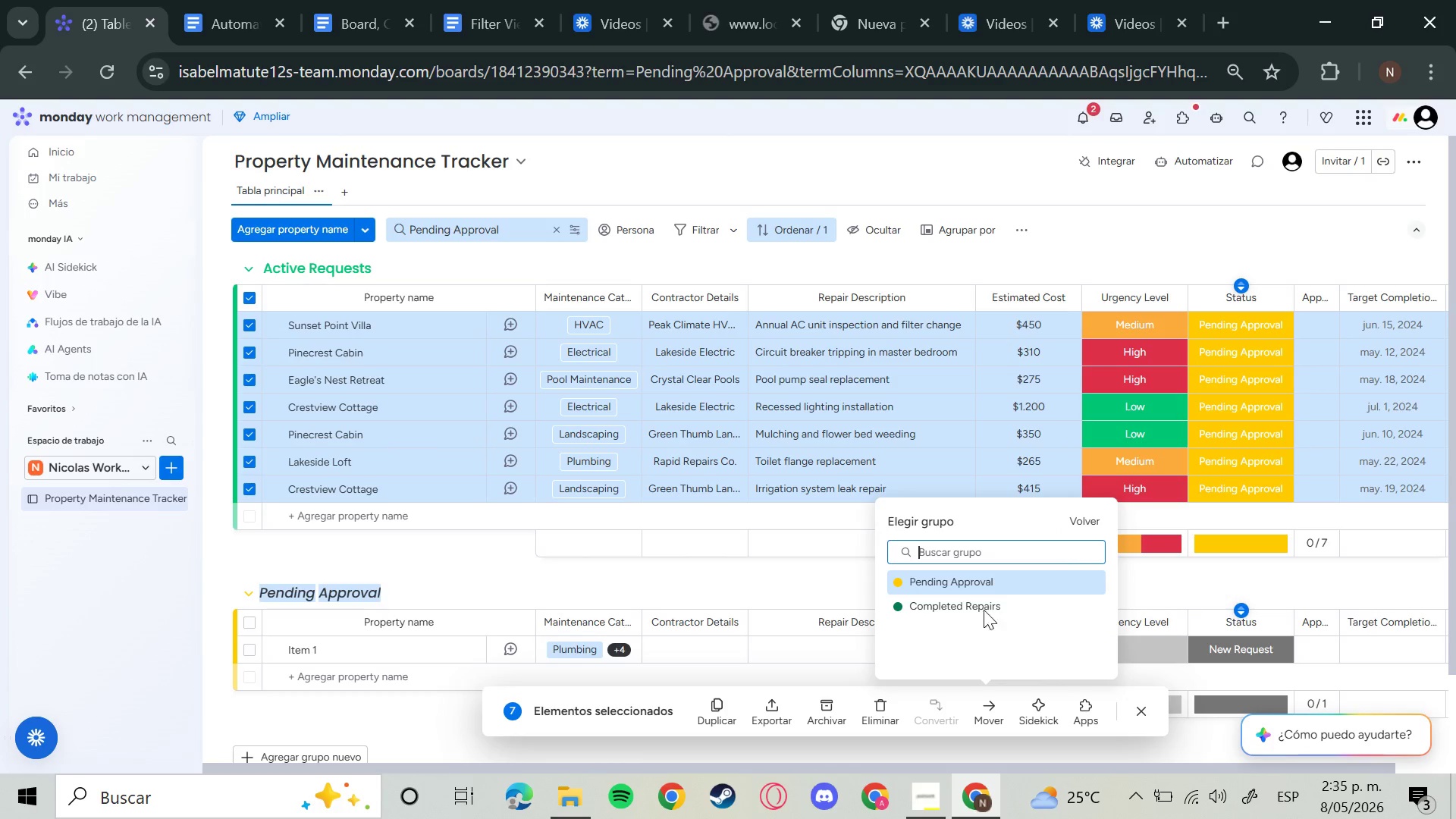 
left_click([972, 585])
 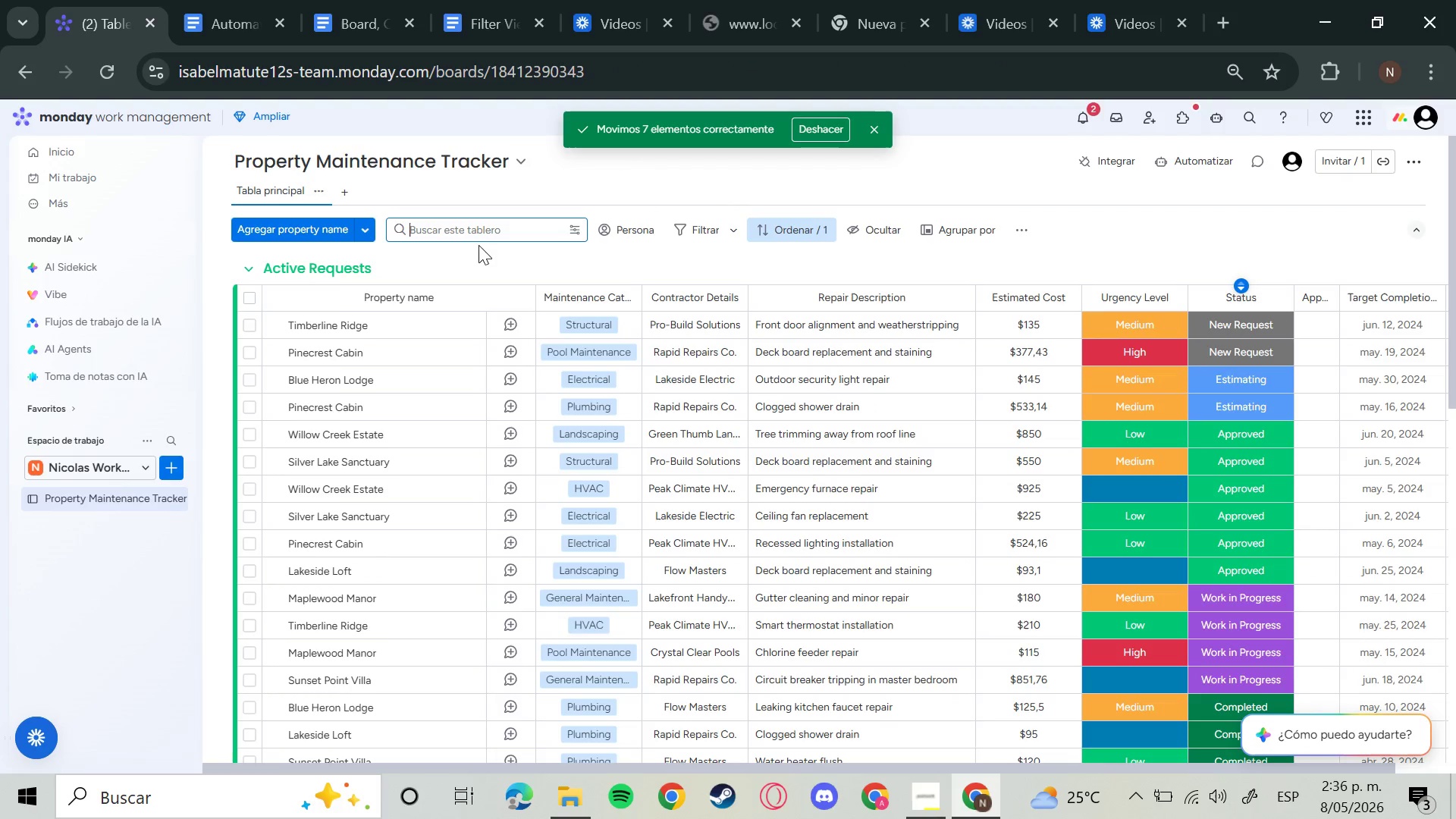 
wait(23.25)
 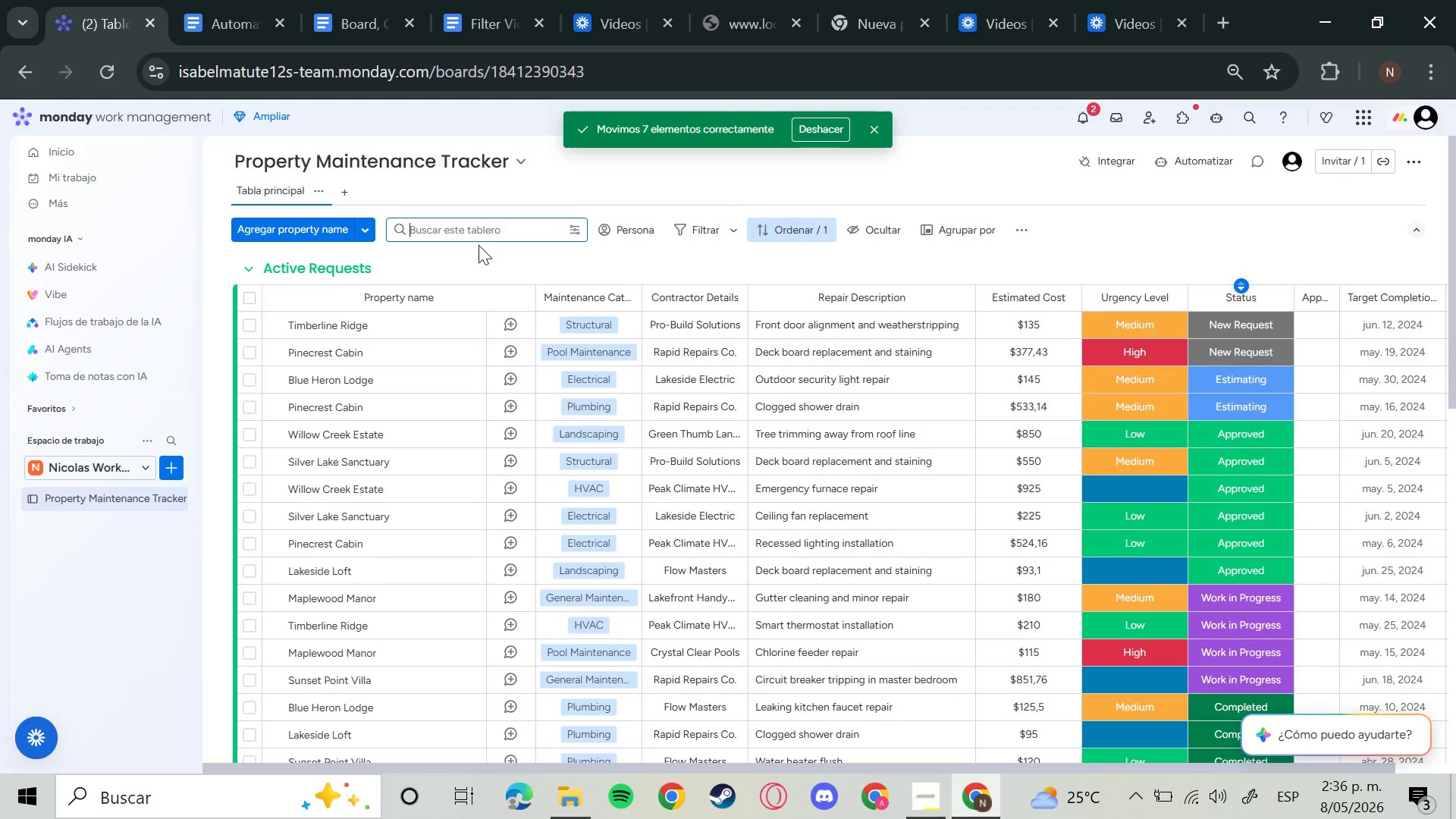 
type(a)
key(Backspace)
type(Completed)
key(Backspace)
key(Backspace)
key(Backspace)
key(Backspace)
key(Backspace)
type(pleted)
 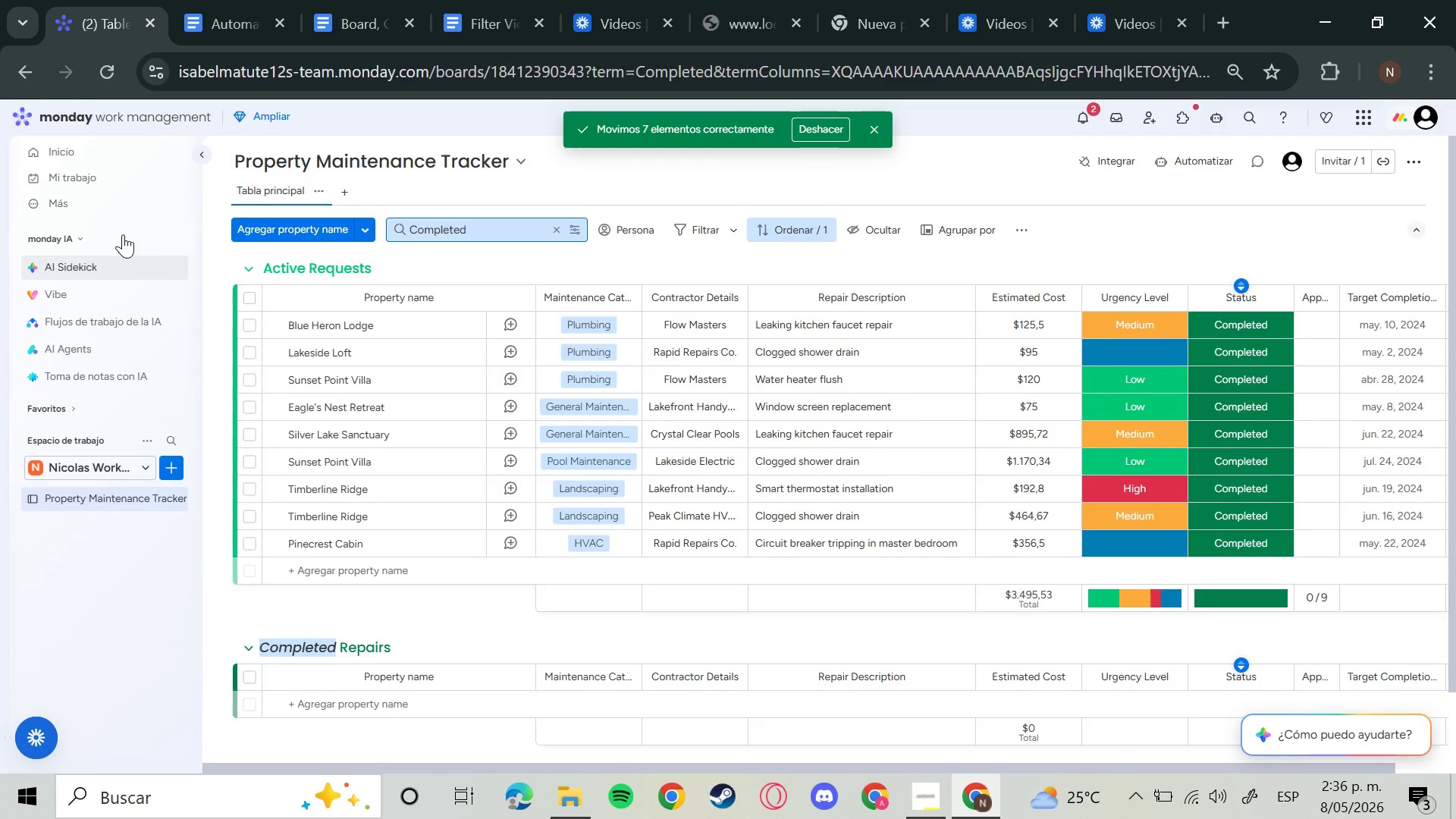 
wait(6.62)
 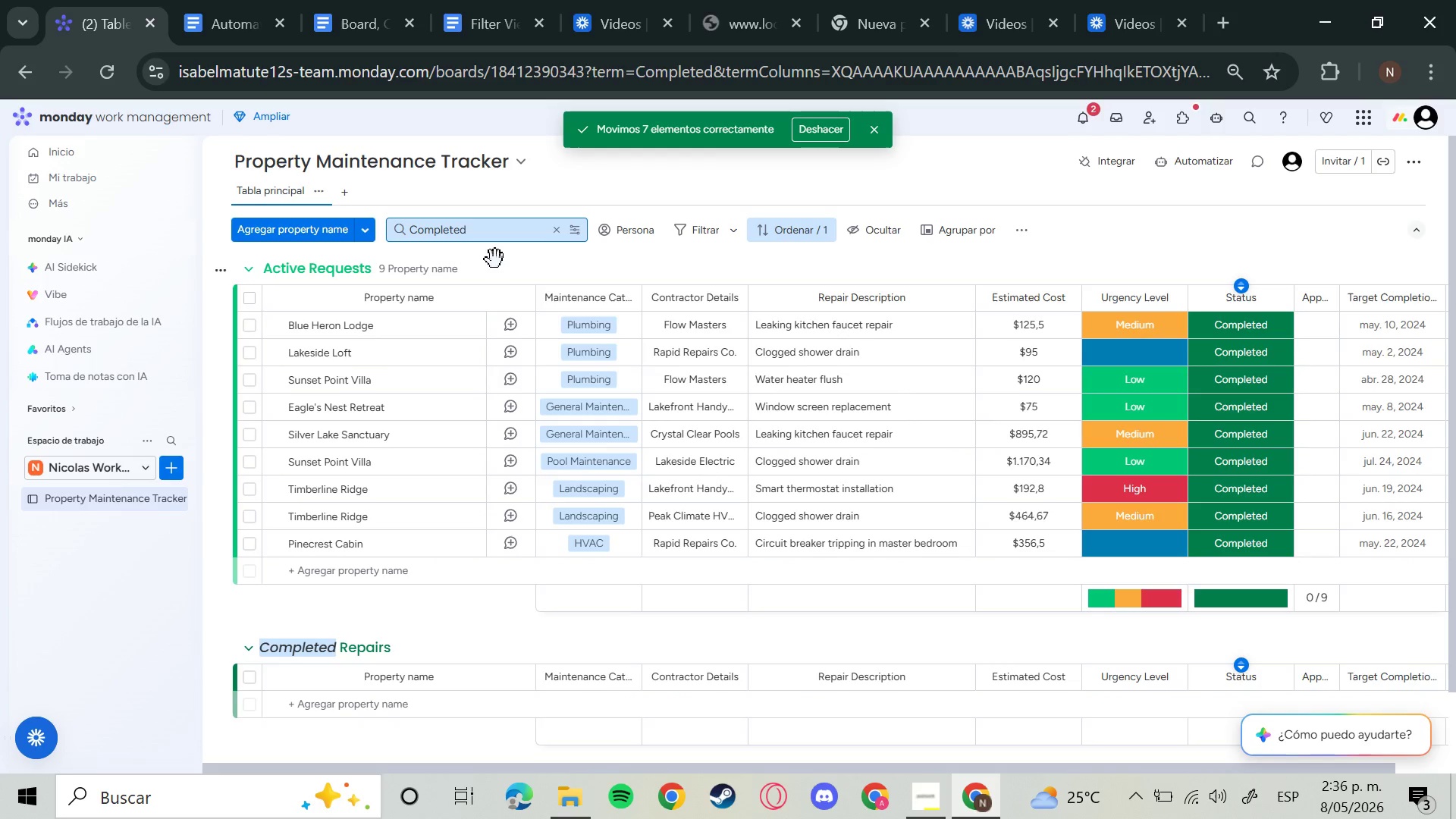 
left_click([248, 298])
 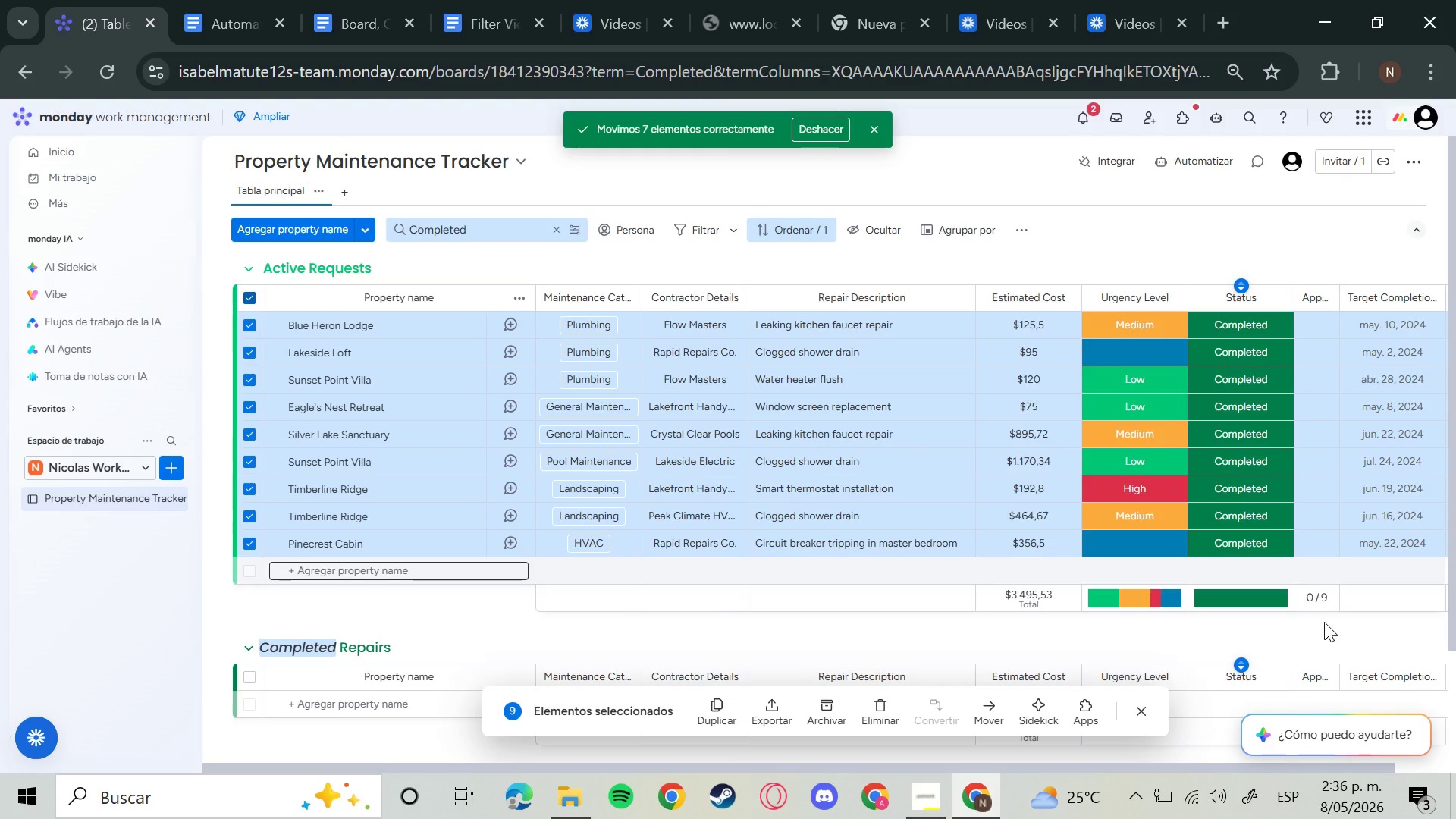 
left_click([993, 711])
 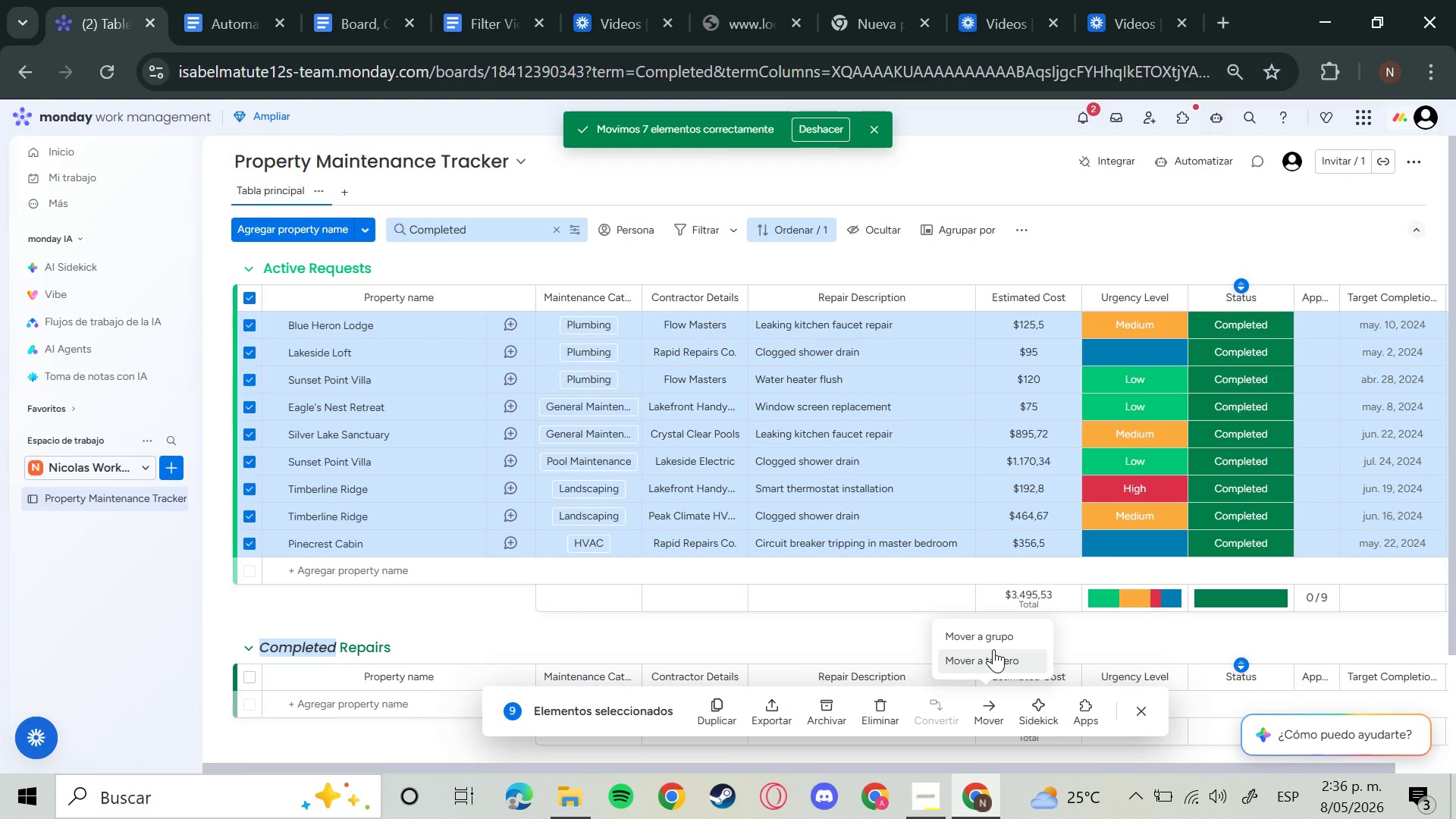 
left_click([997, 635])
 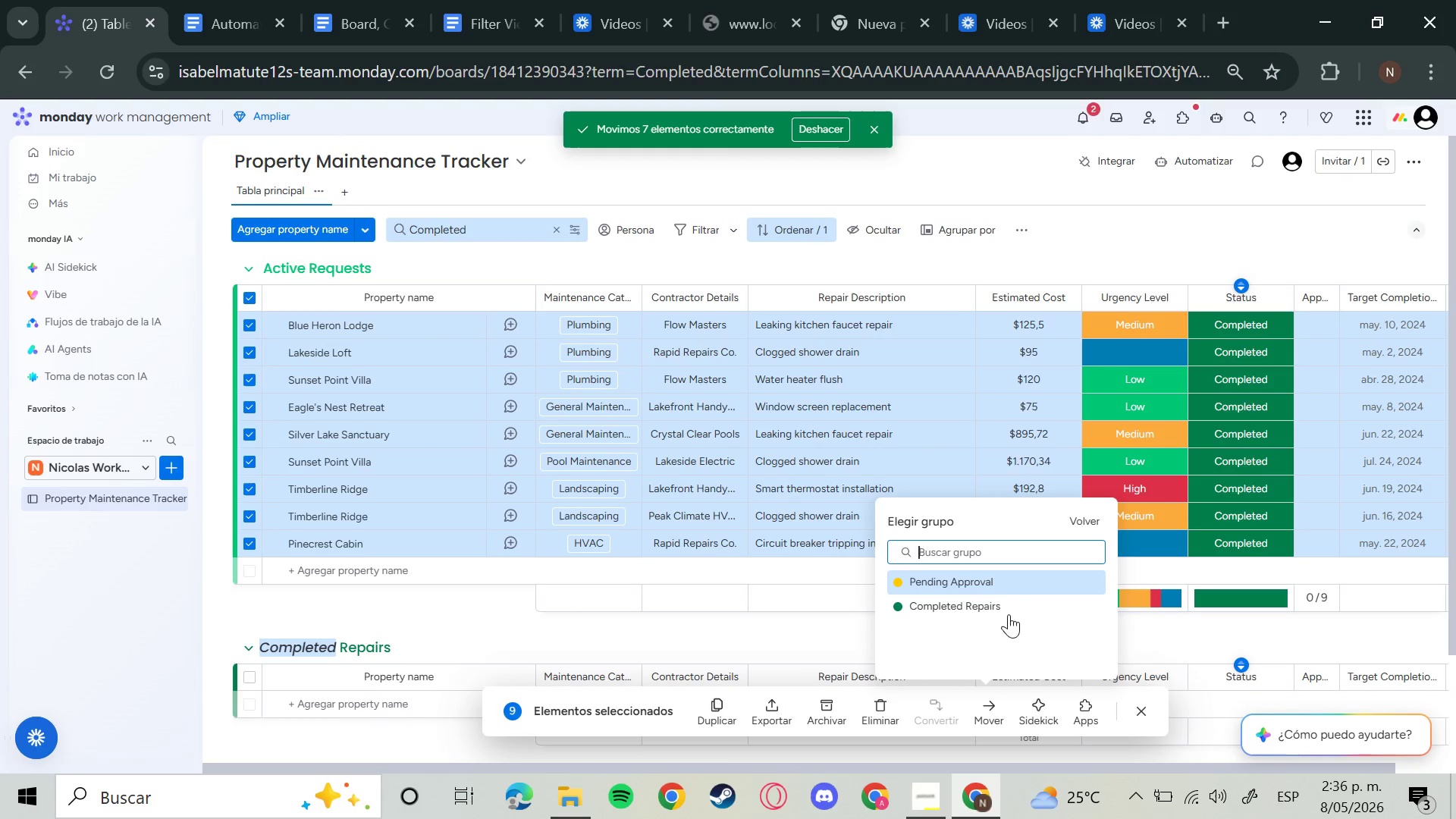 
left_click([1010, 611])
 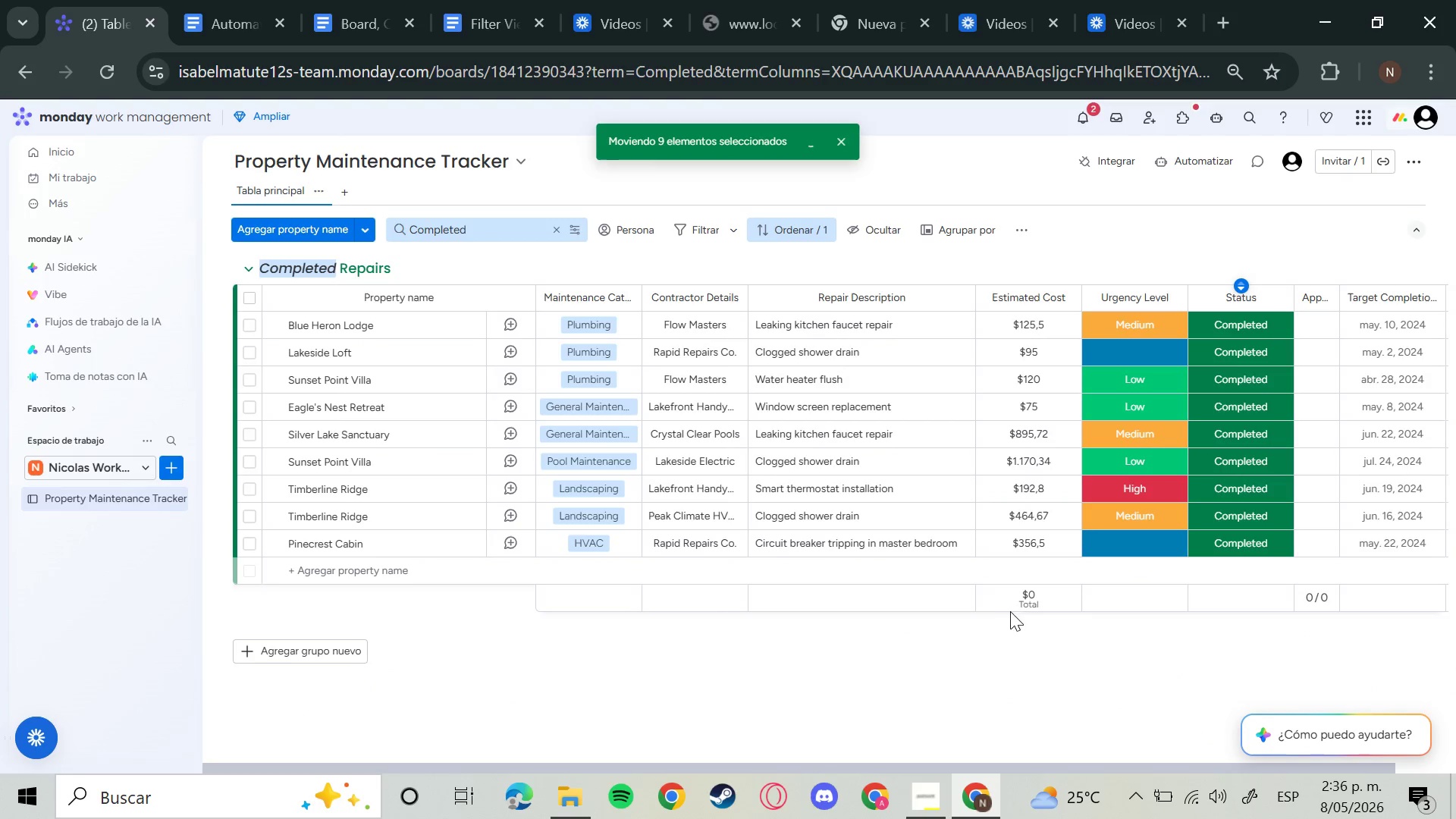 
mouse_move([1066, 505])
 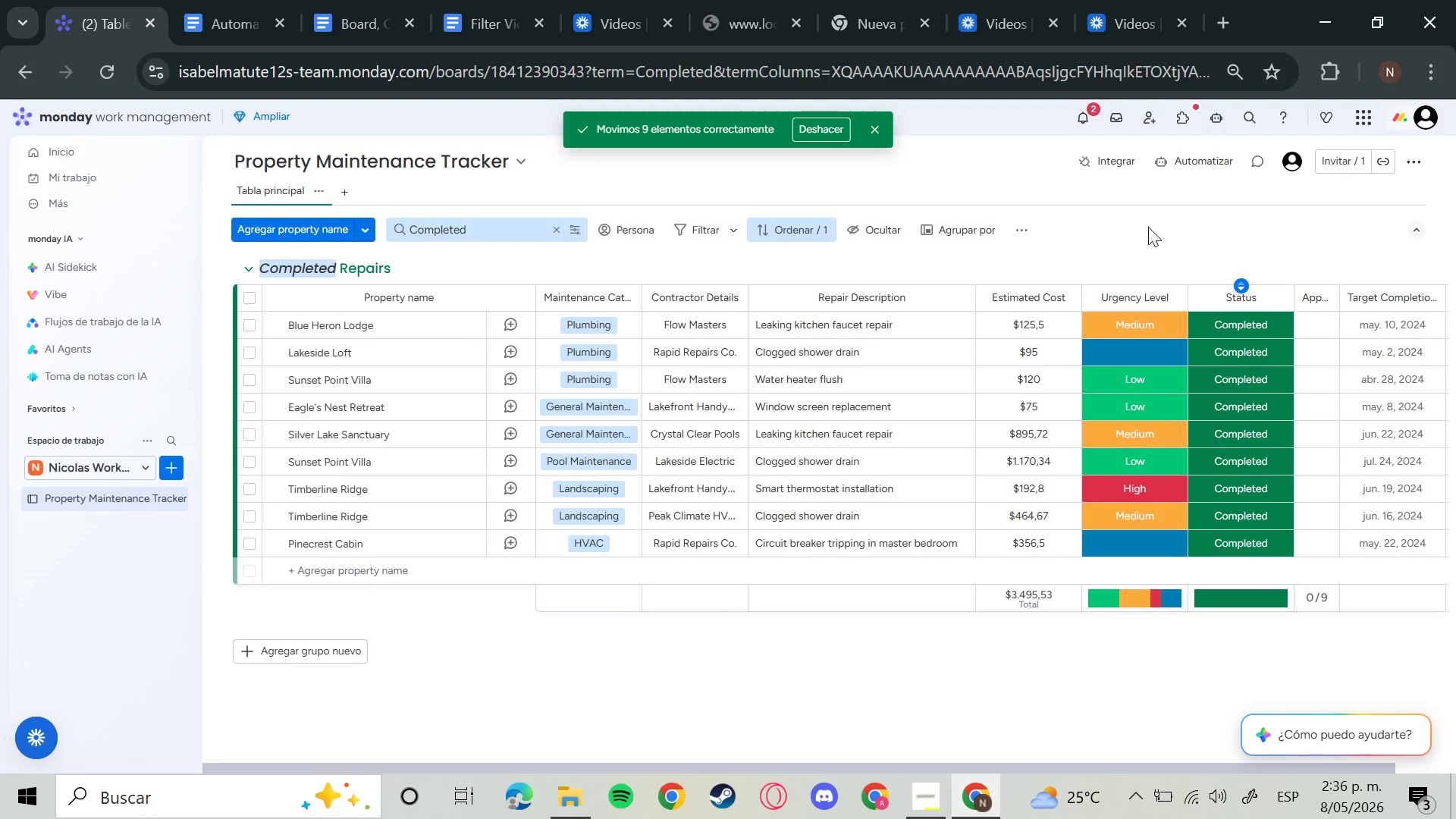 
left_click([1143, 246])
 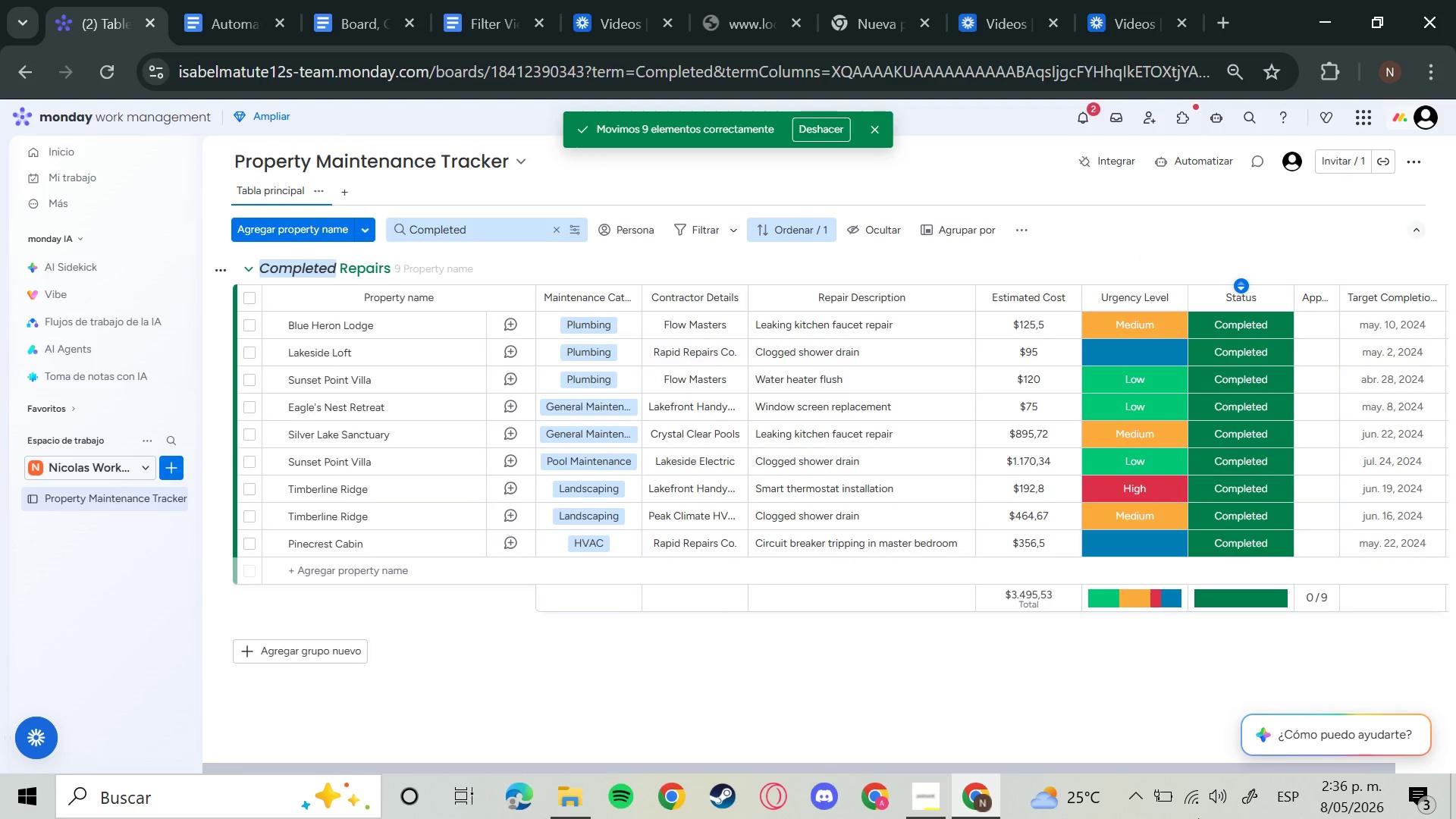 
scroll: coordinate [1153, 660], scroll_direction: up, amount: 4.0
 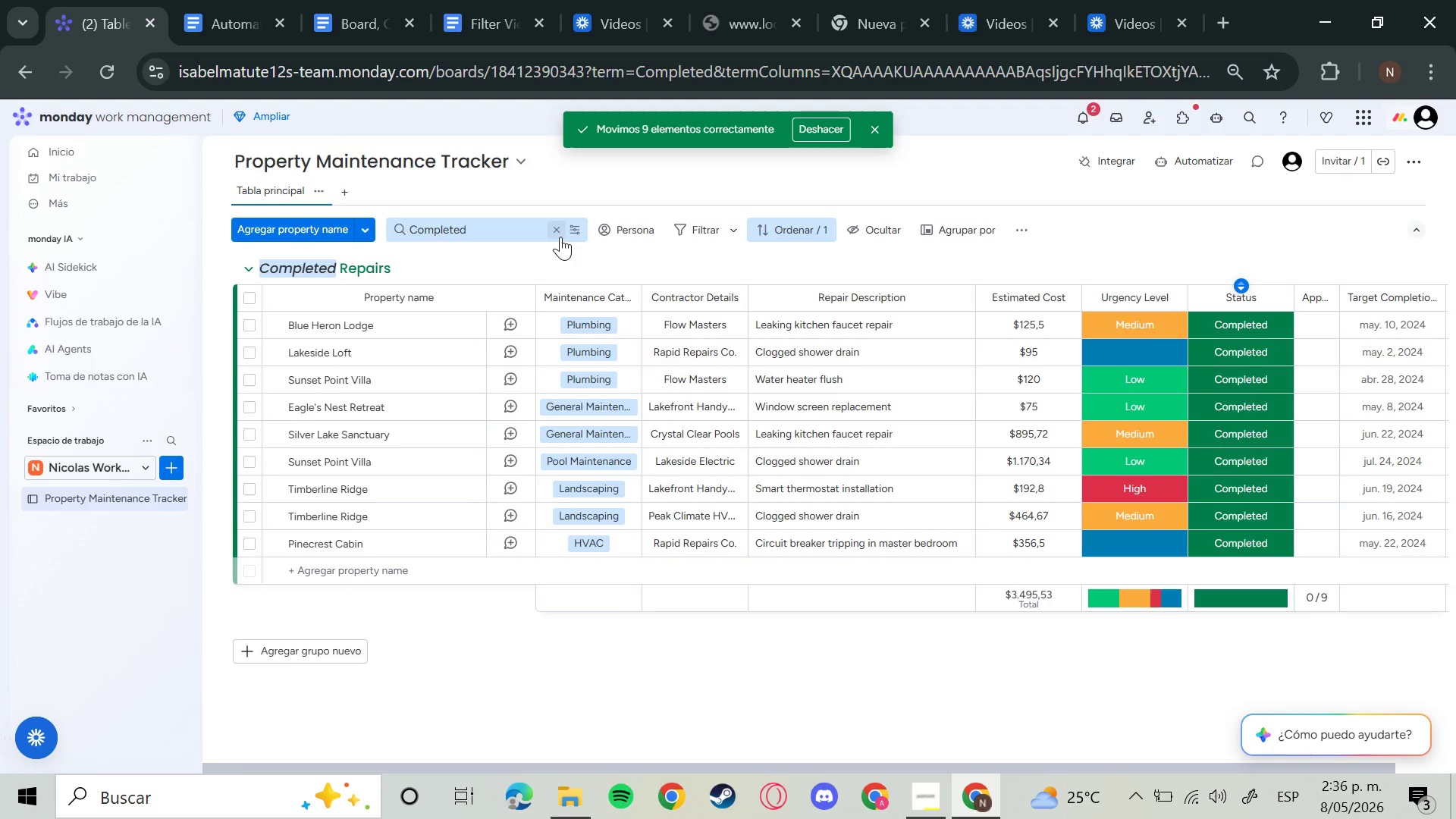 
left_click([553, 228])
 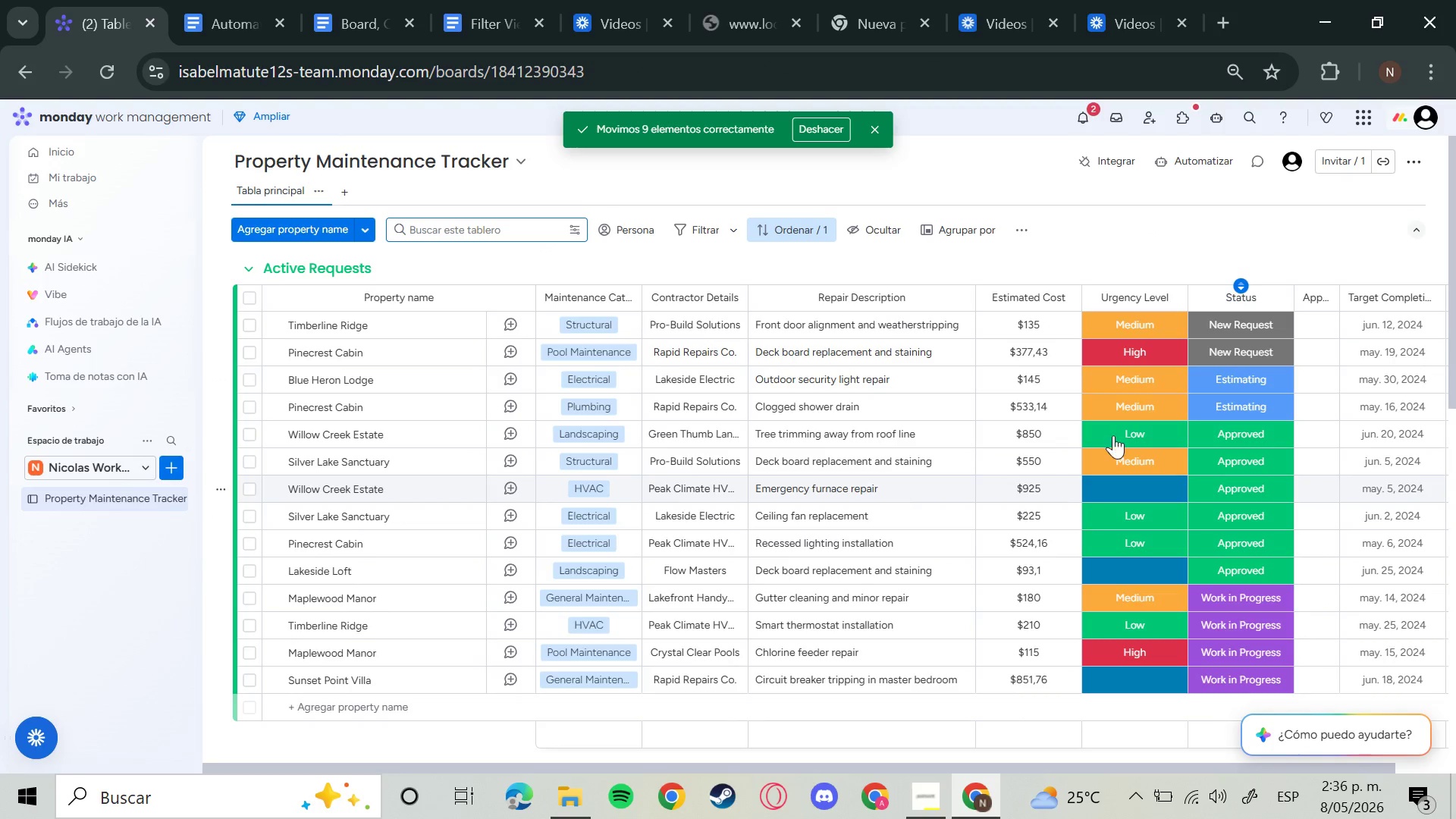 
left_click([1112, 494])
 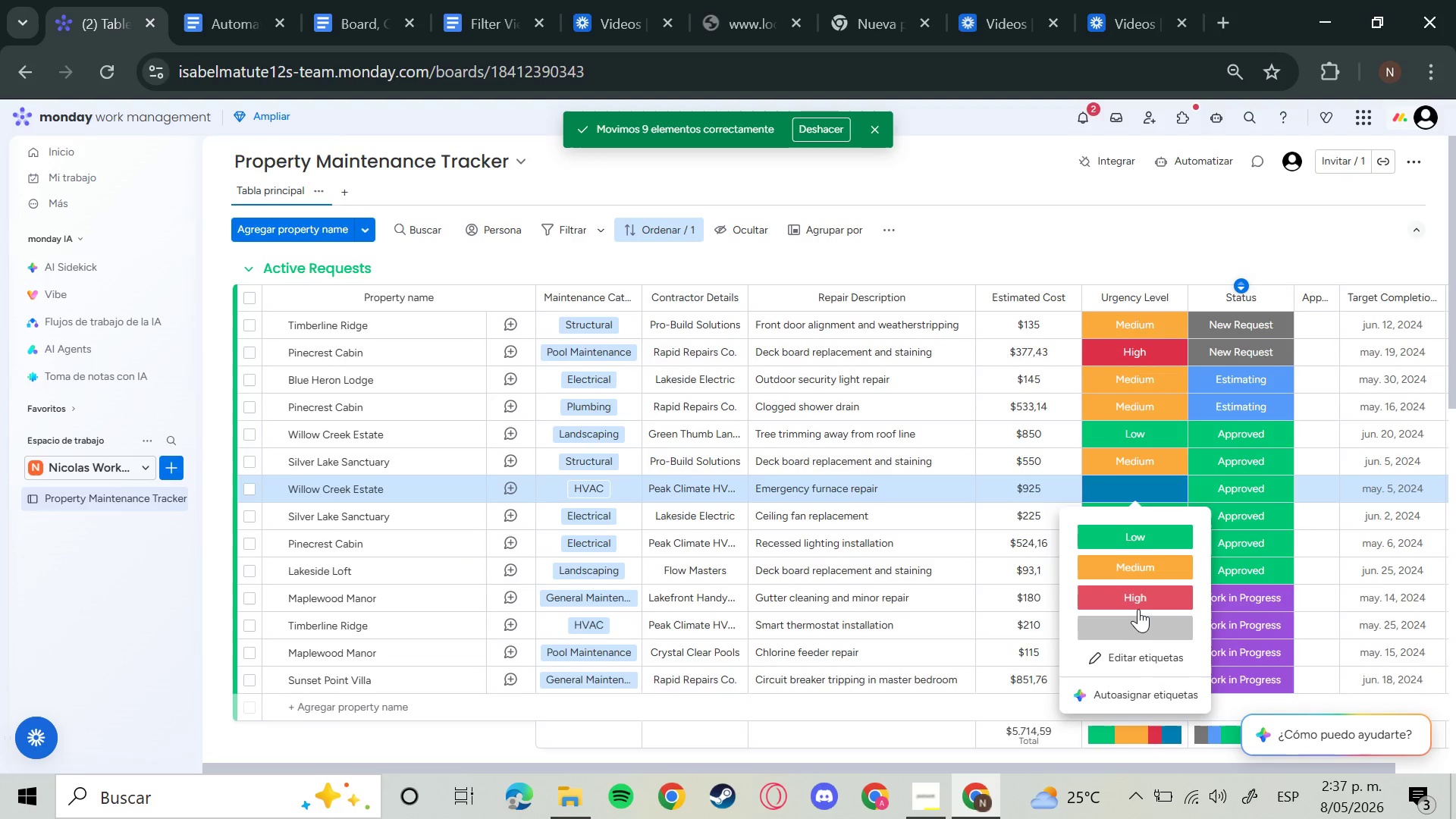 
wait(13.25)
 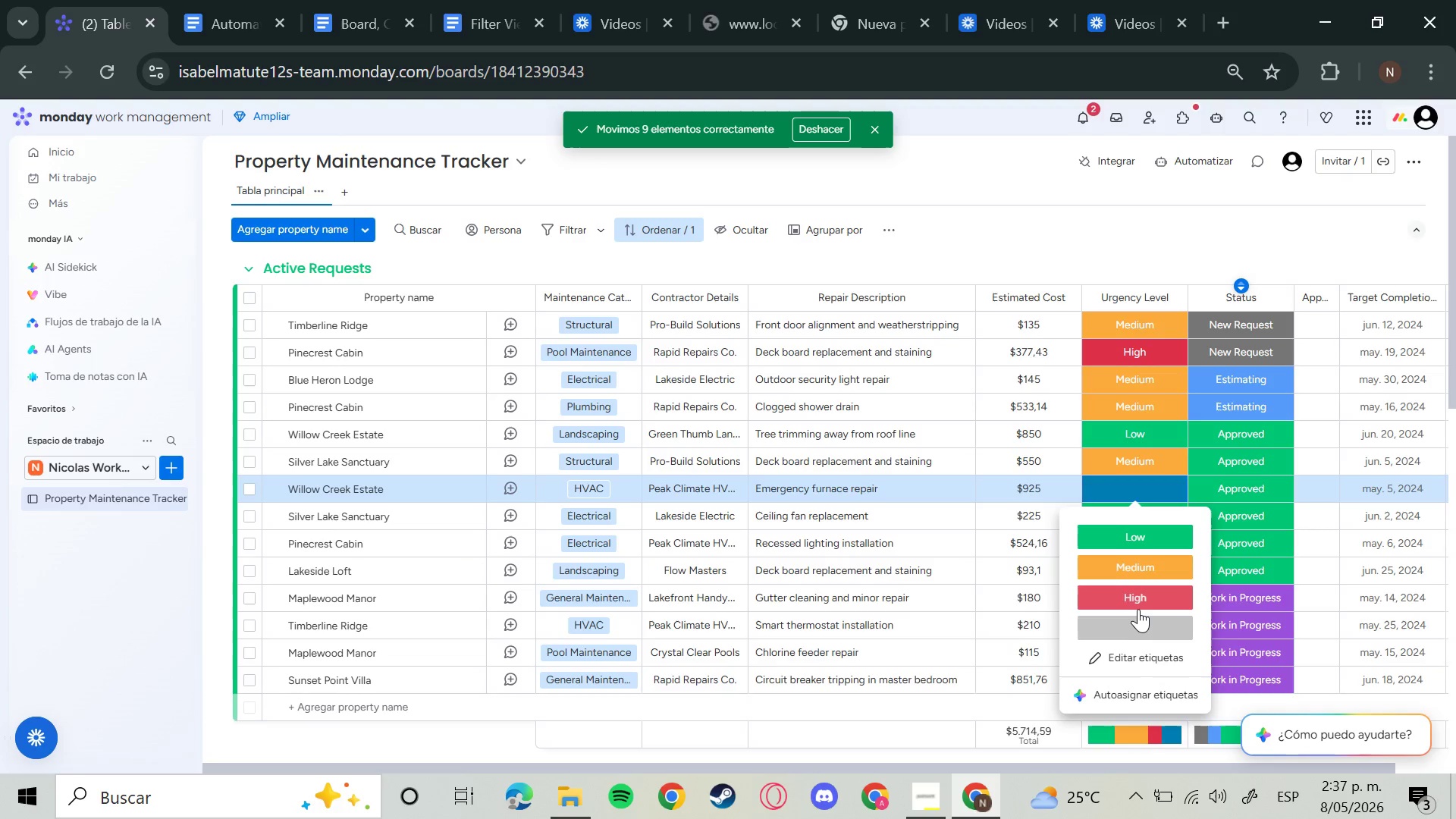 
left_click([1138, 609])
 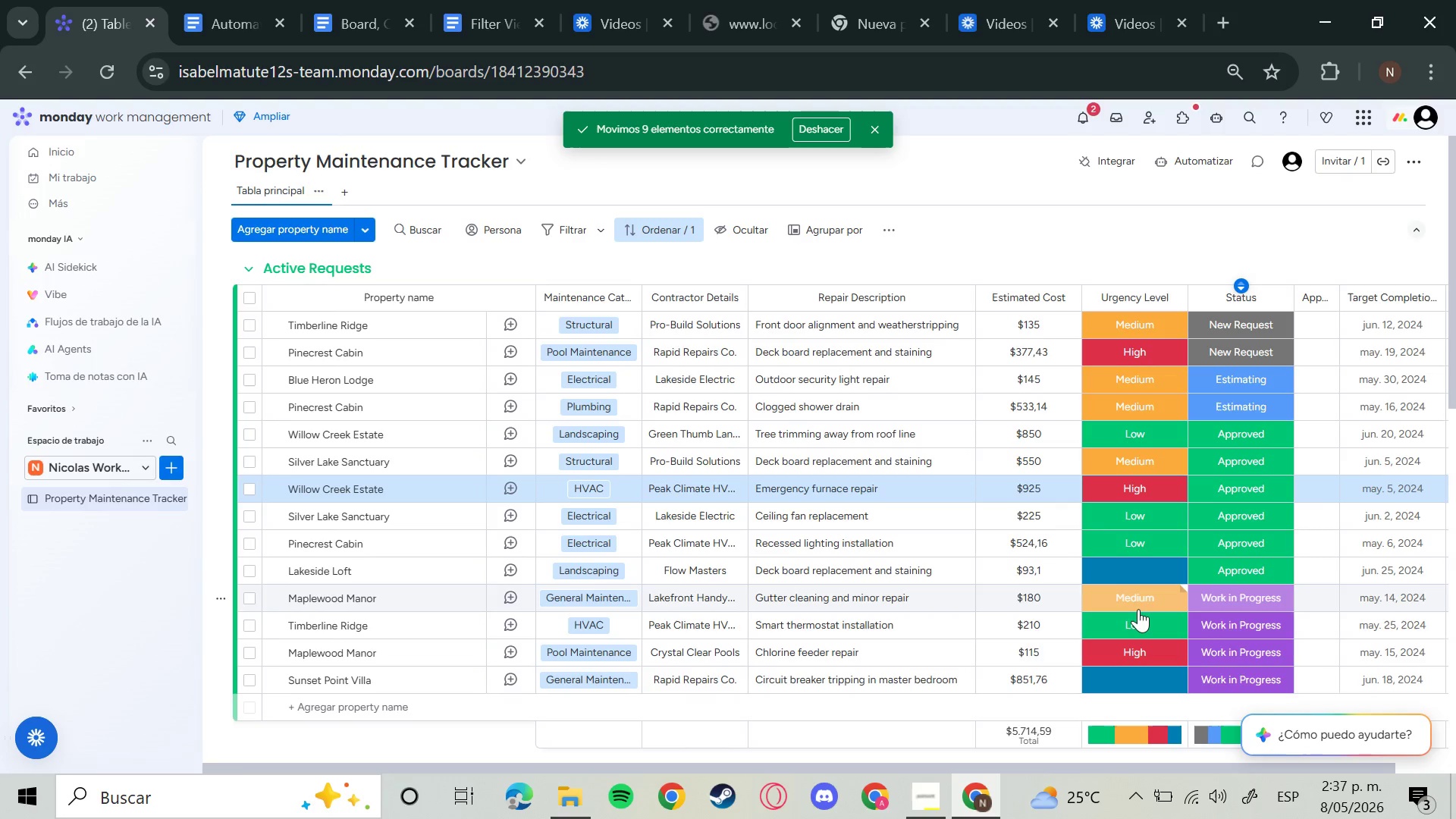 
left_click([1105, 568])
 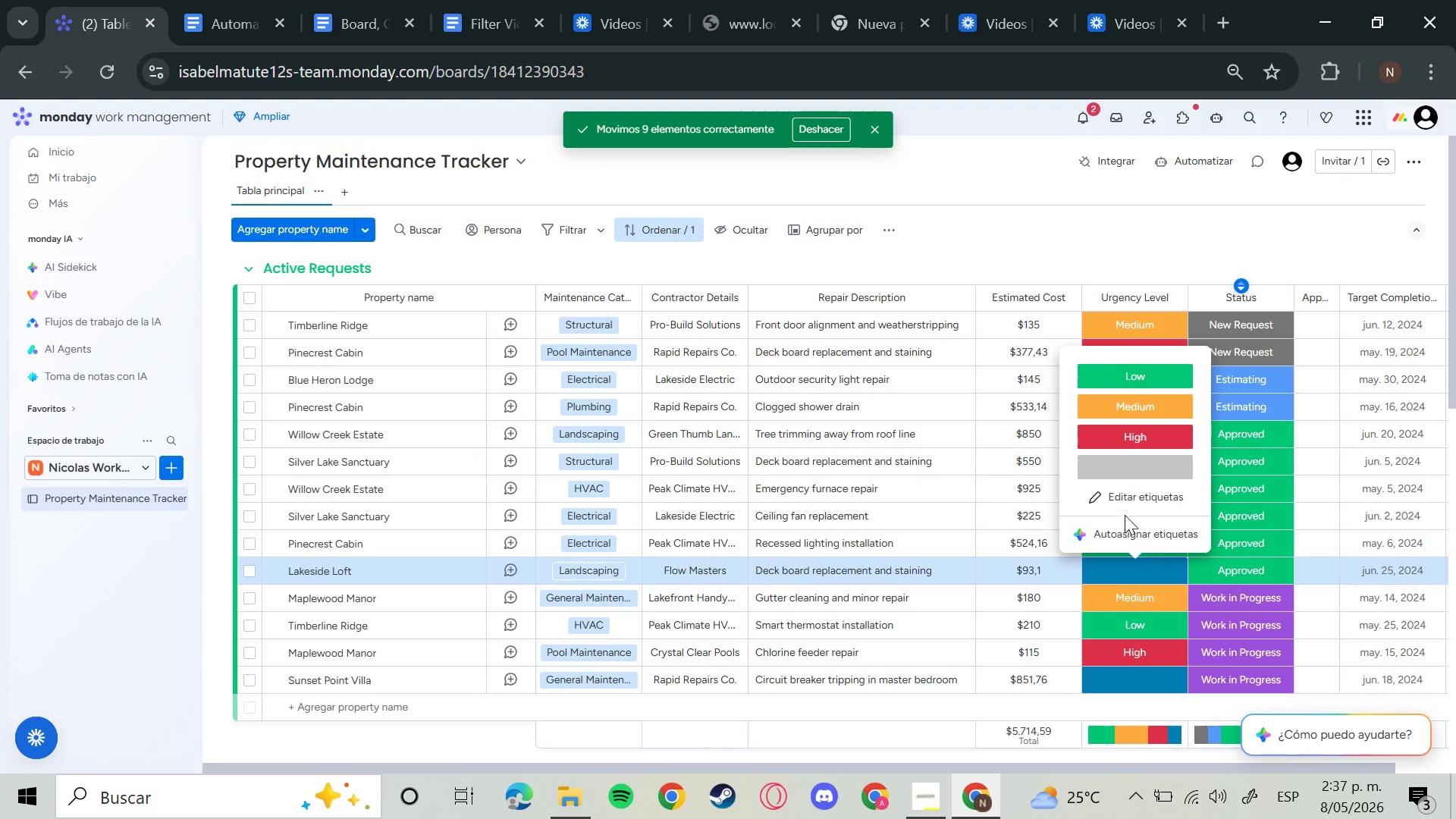 
left_click([1124, 447])
 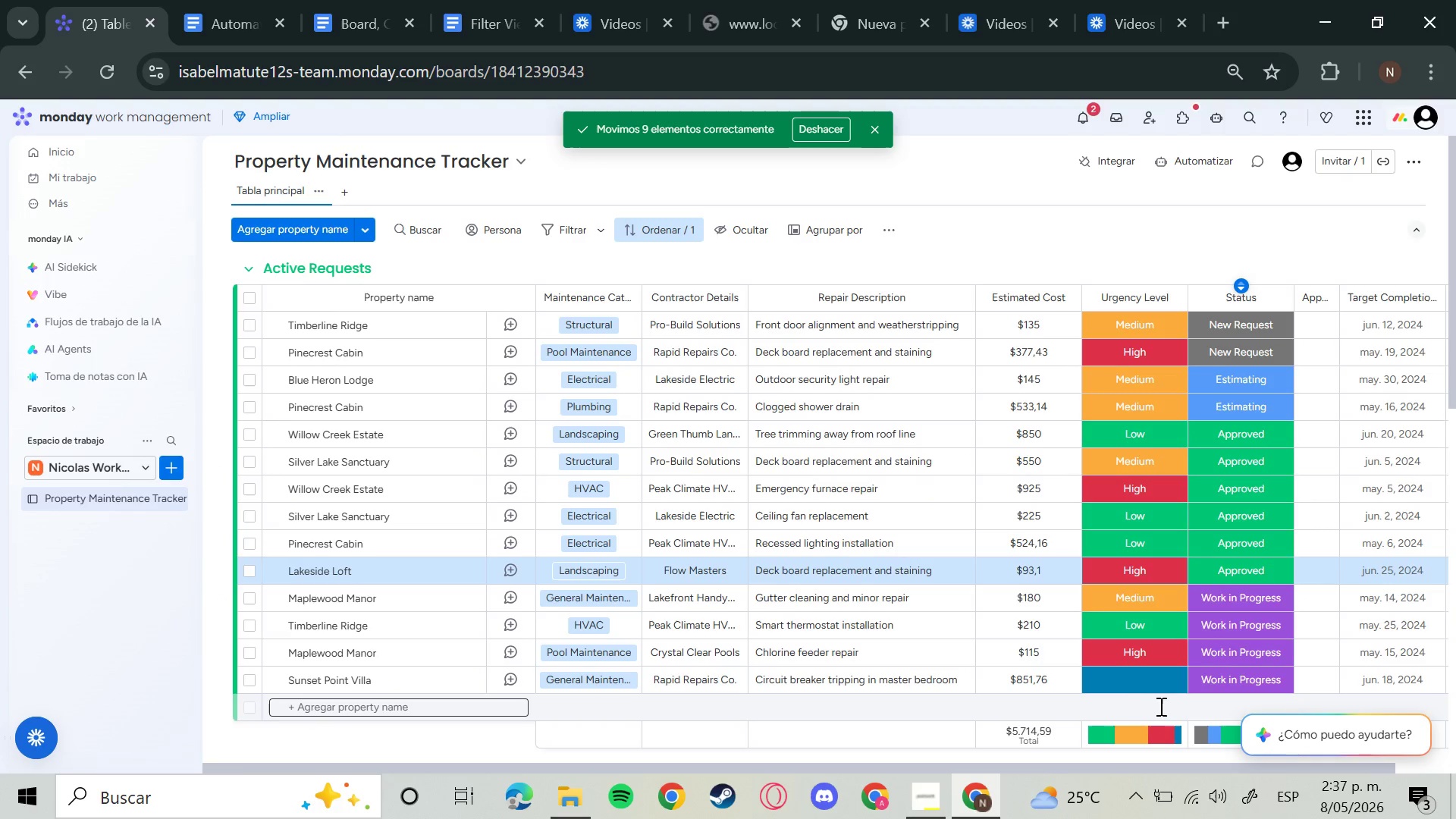 
left_click([1143, 689])
 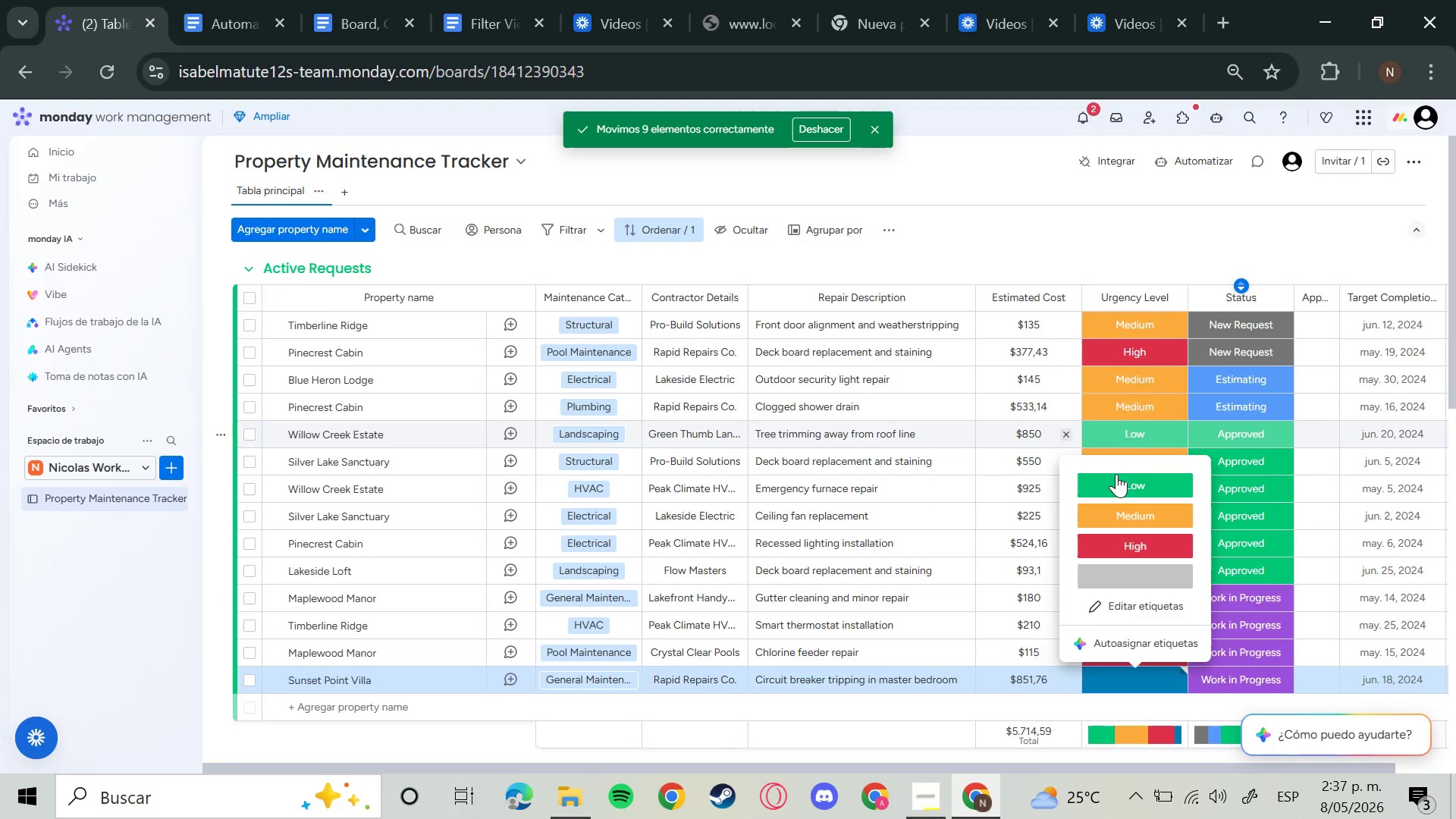 
left_click([1117, 475])
 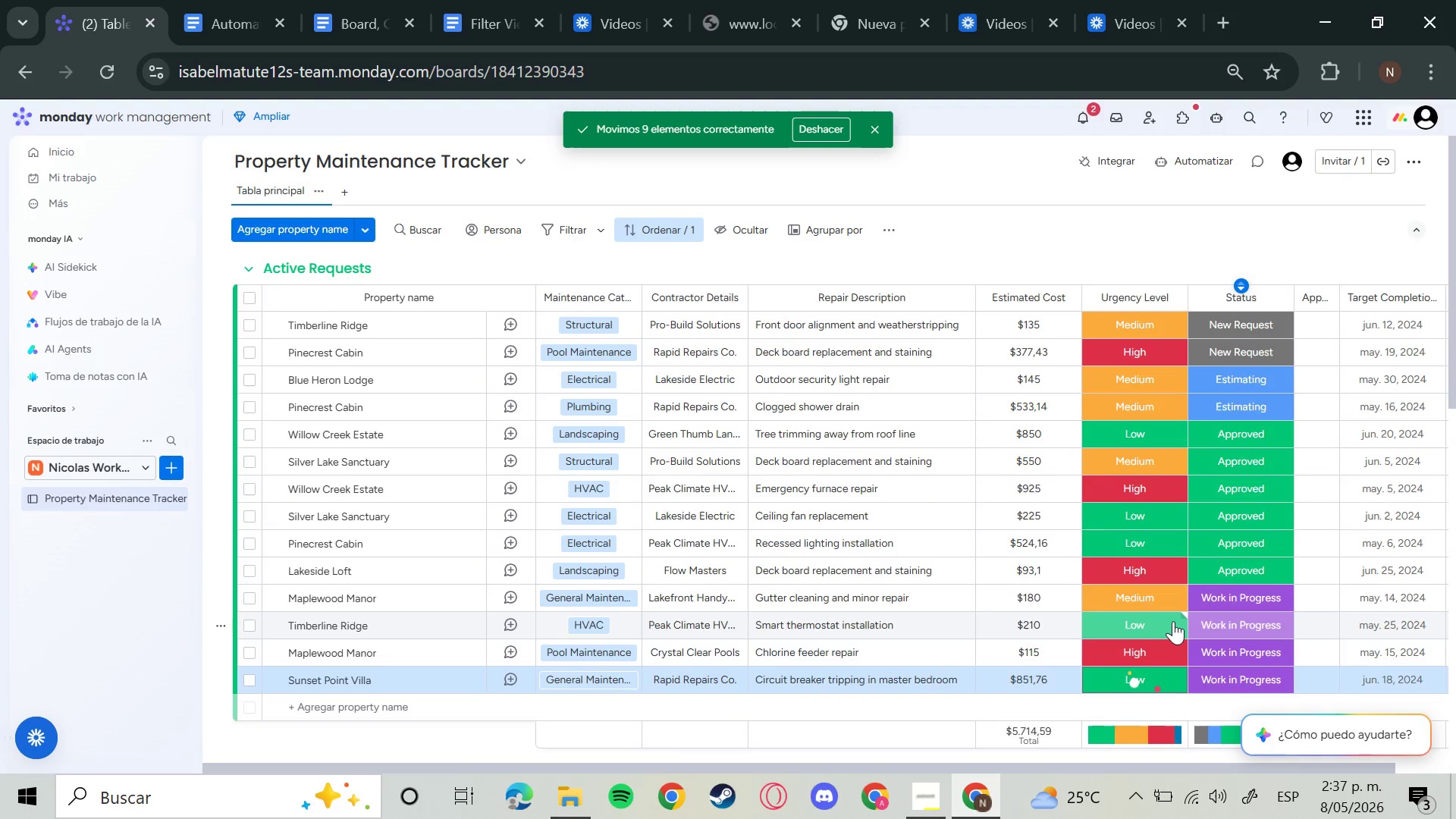 
scroll: coordinate [1173, 621], scroll_direction: down, amount: 2.0
 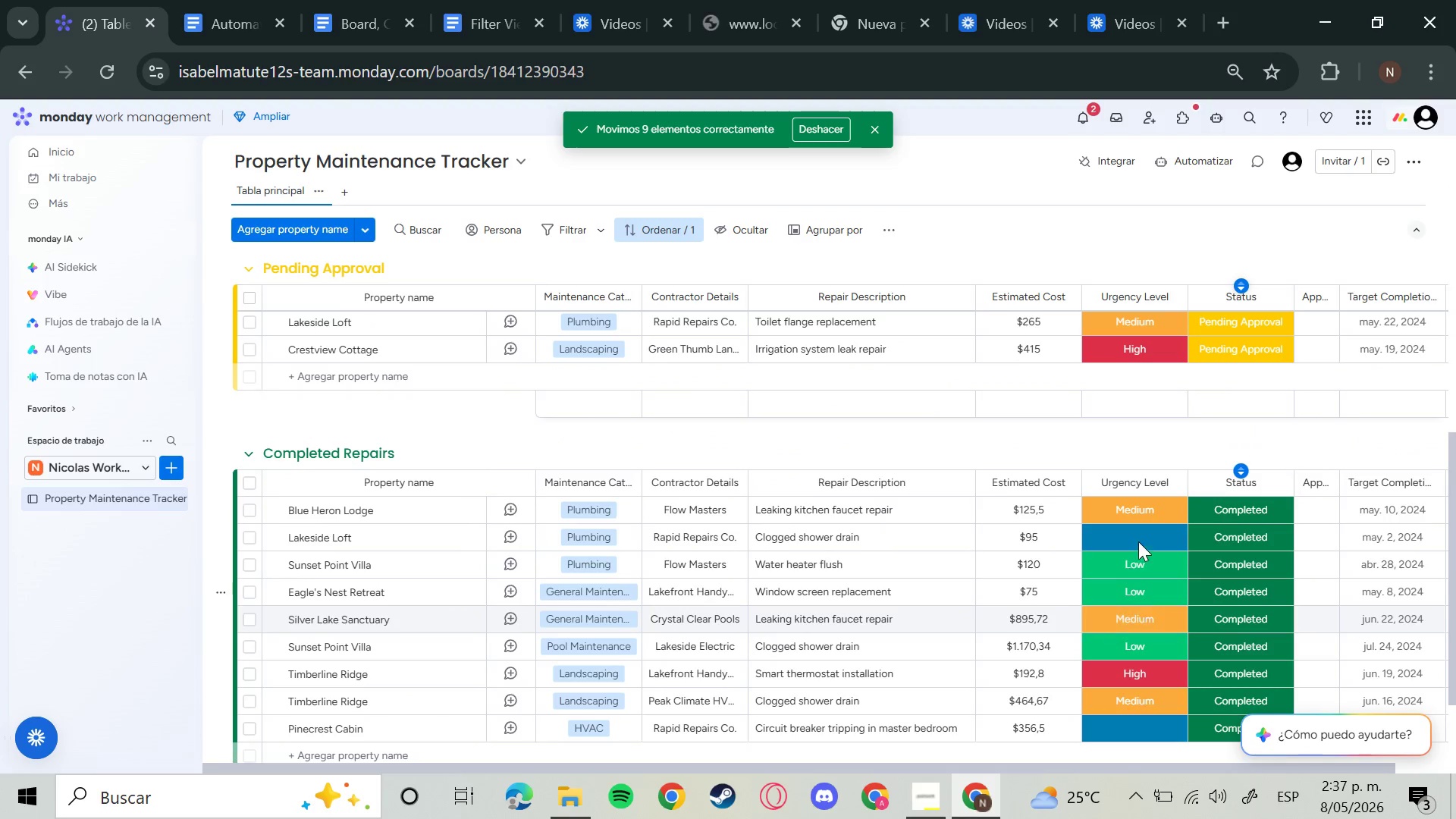 
left_click([1138, 541])
 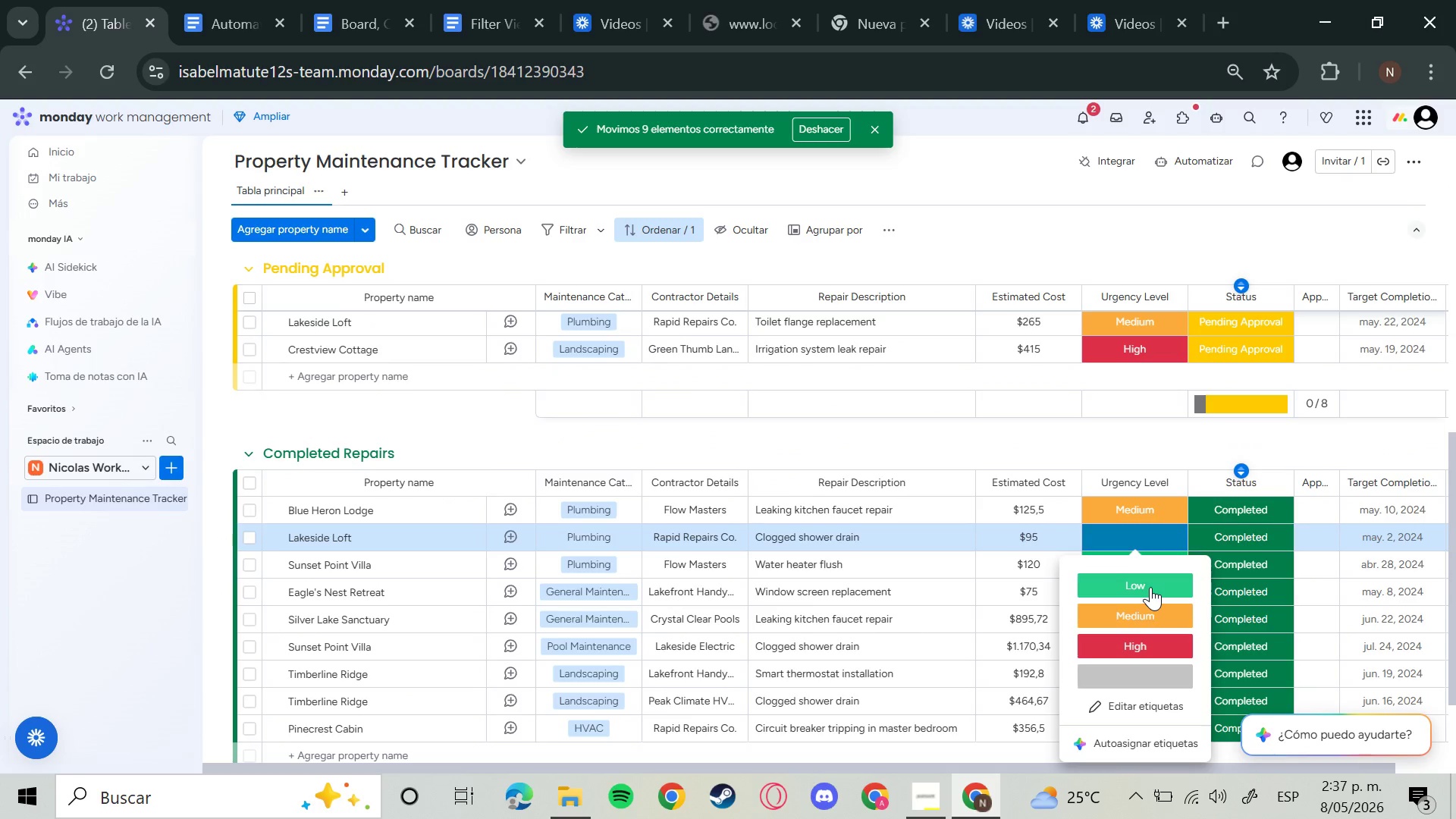 
left_click([1179, 646])
 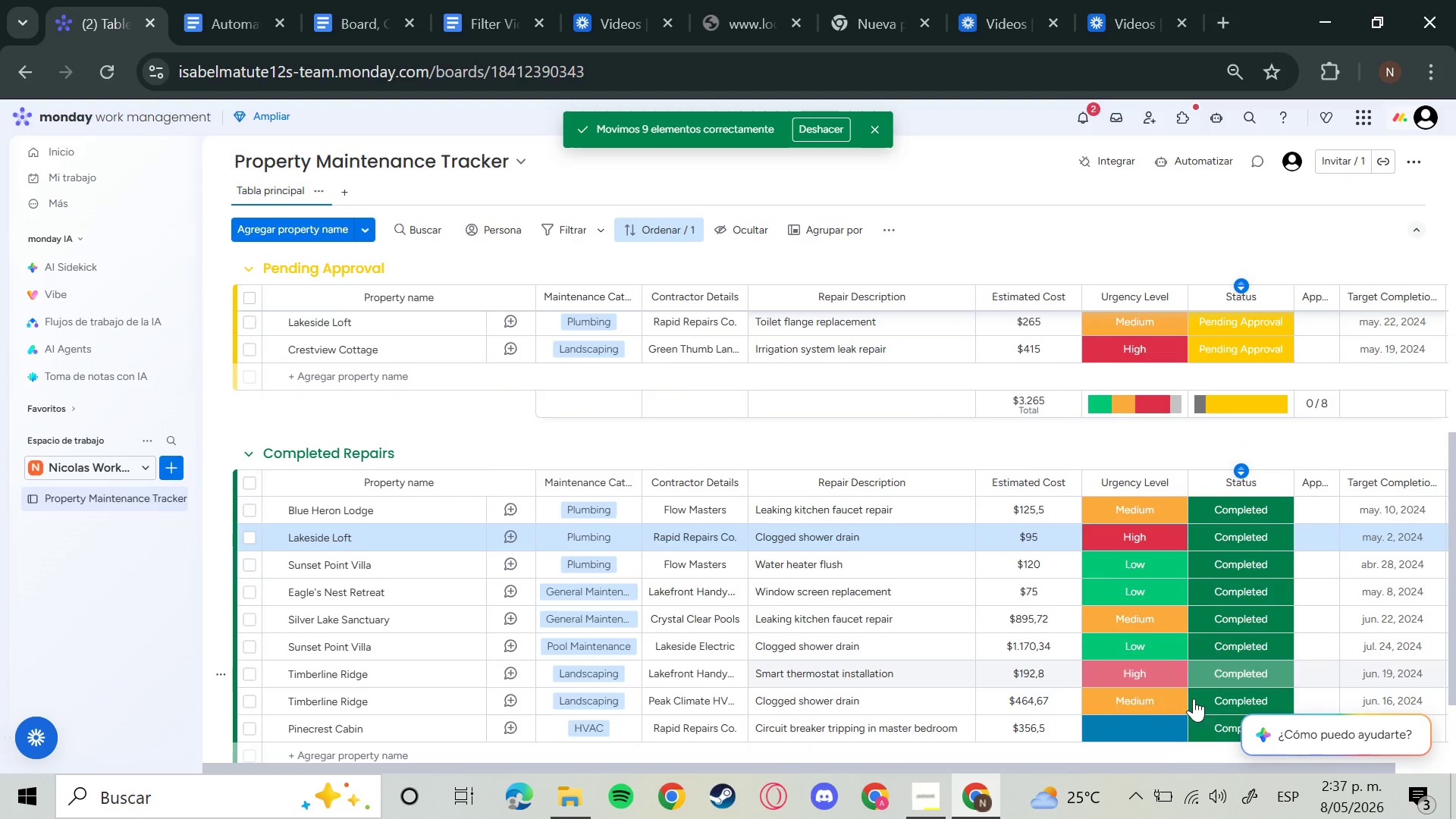 
left_click([1154, 733])
 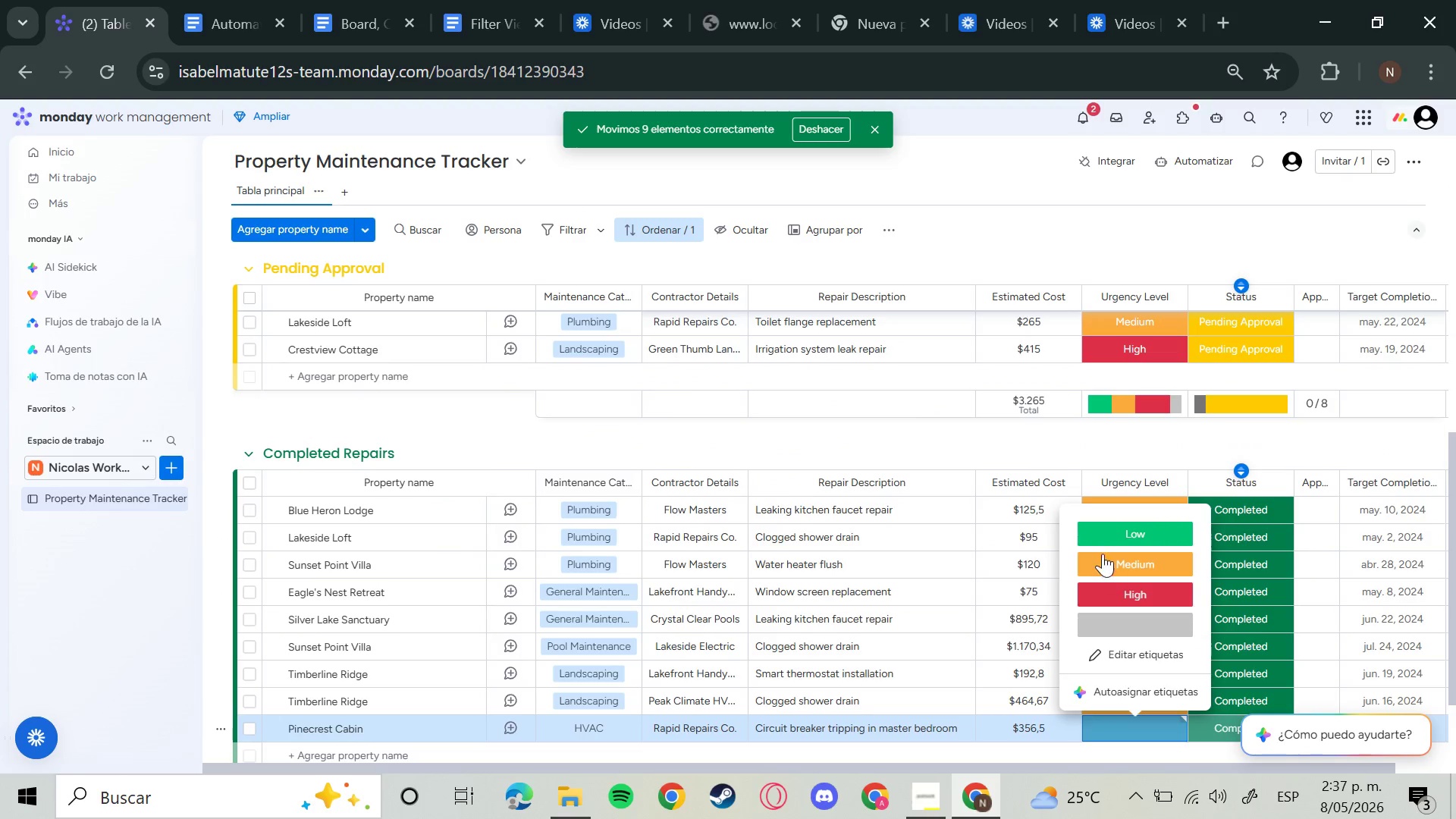 
left_click([1106, 519])
 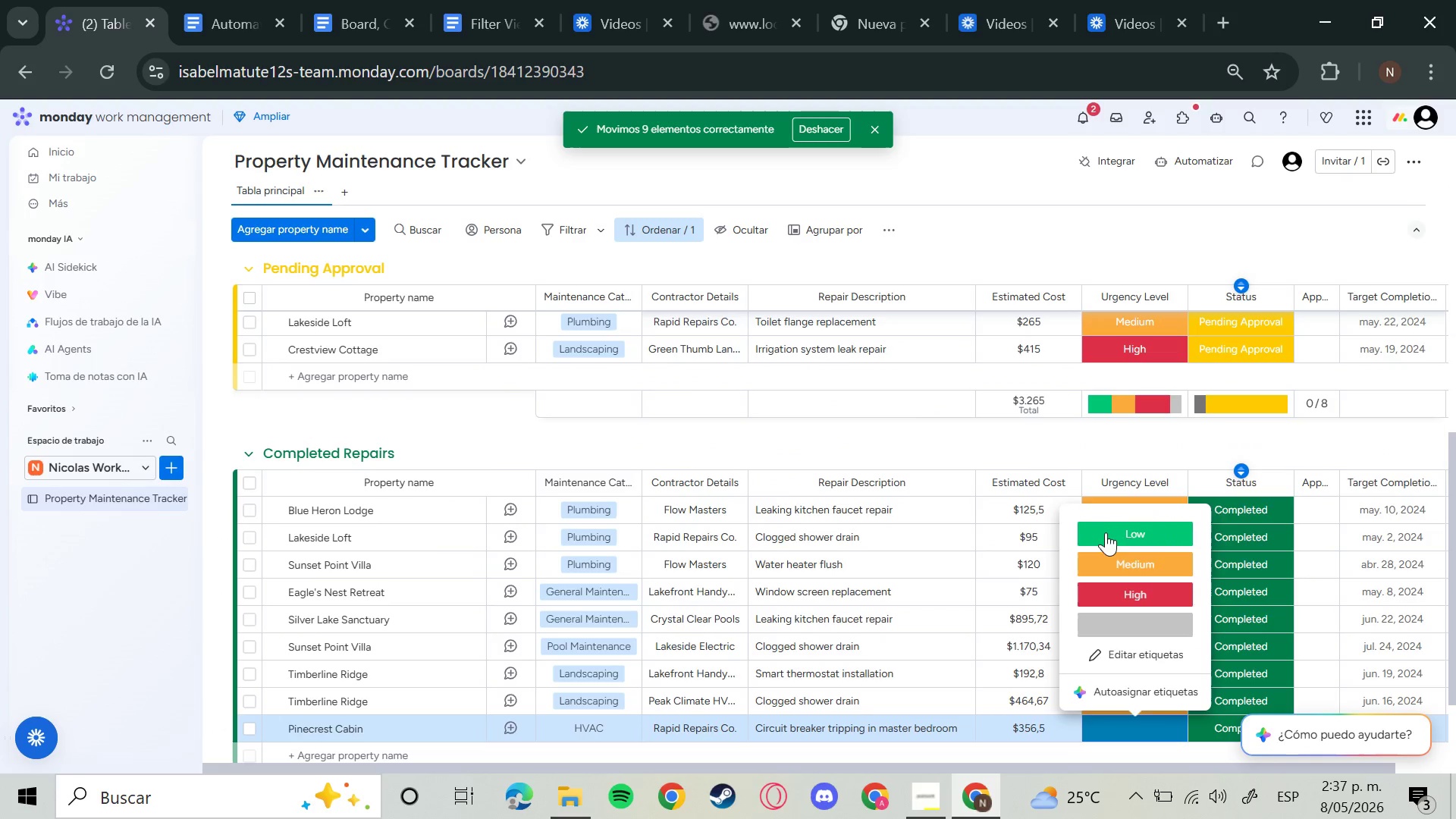 
left_click([1106, 538])
 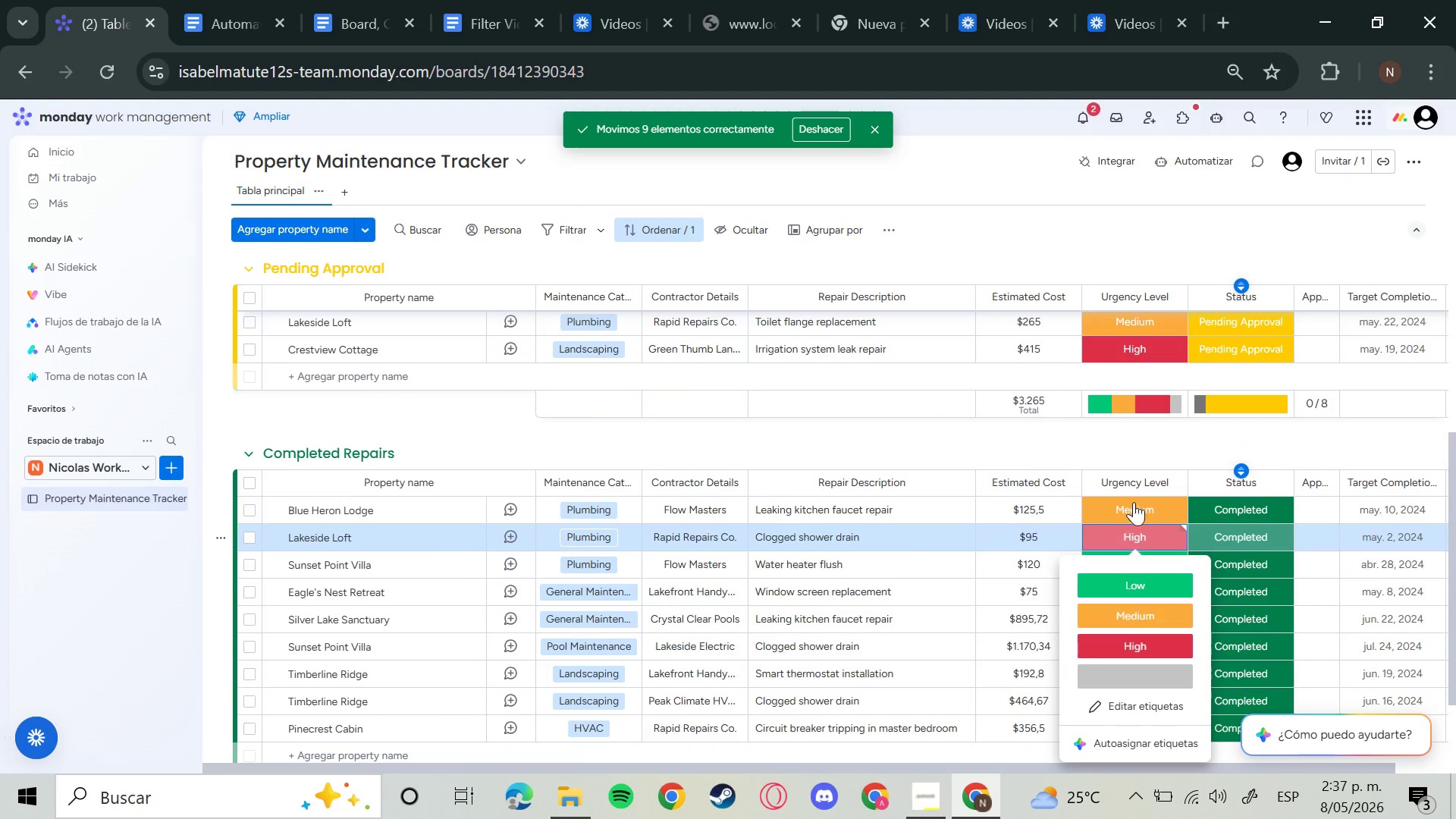 
left_click([1155, 460])
 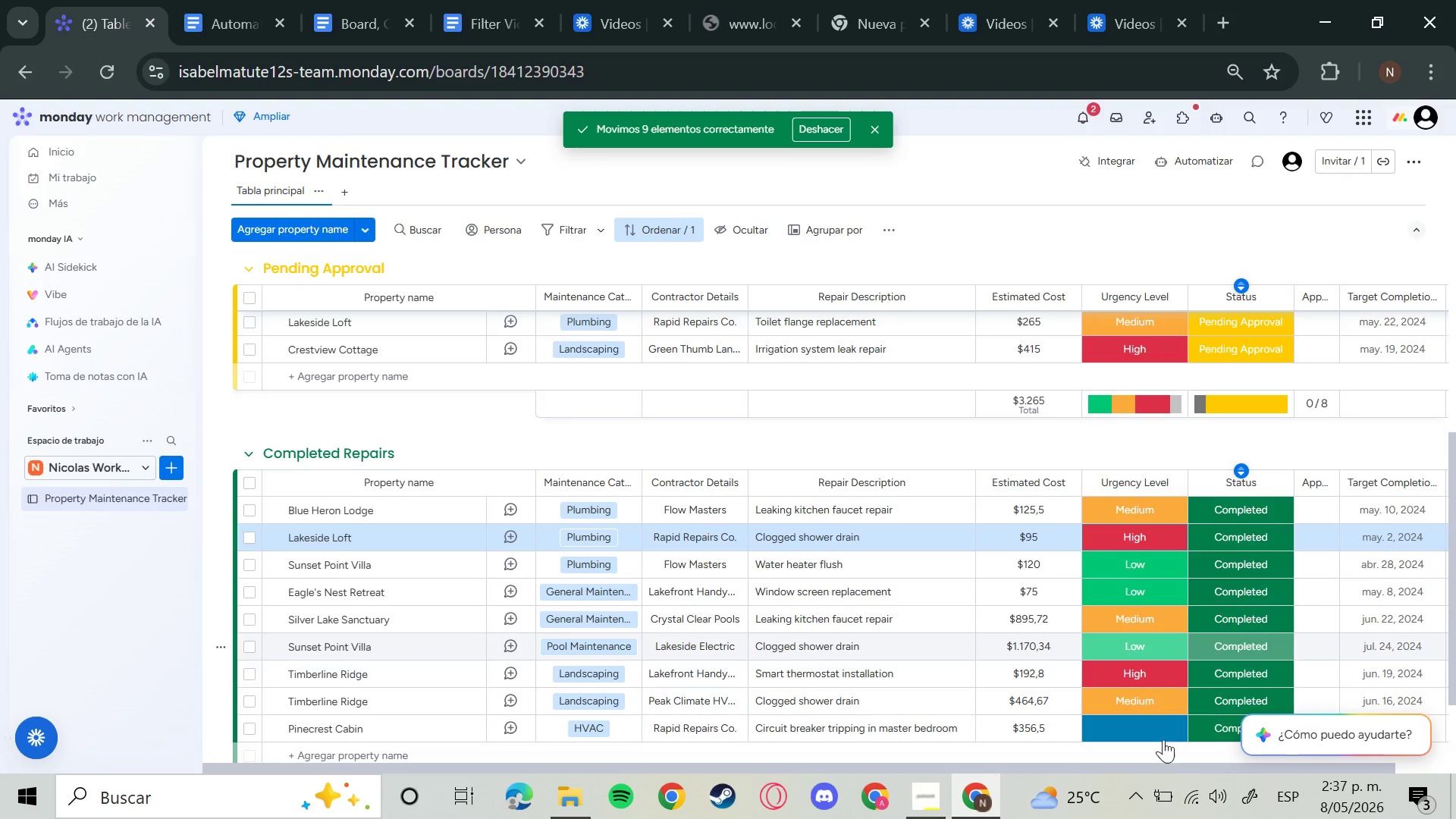 
left_click([1155, 729])
 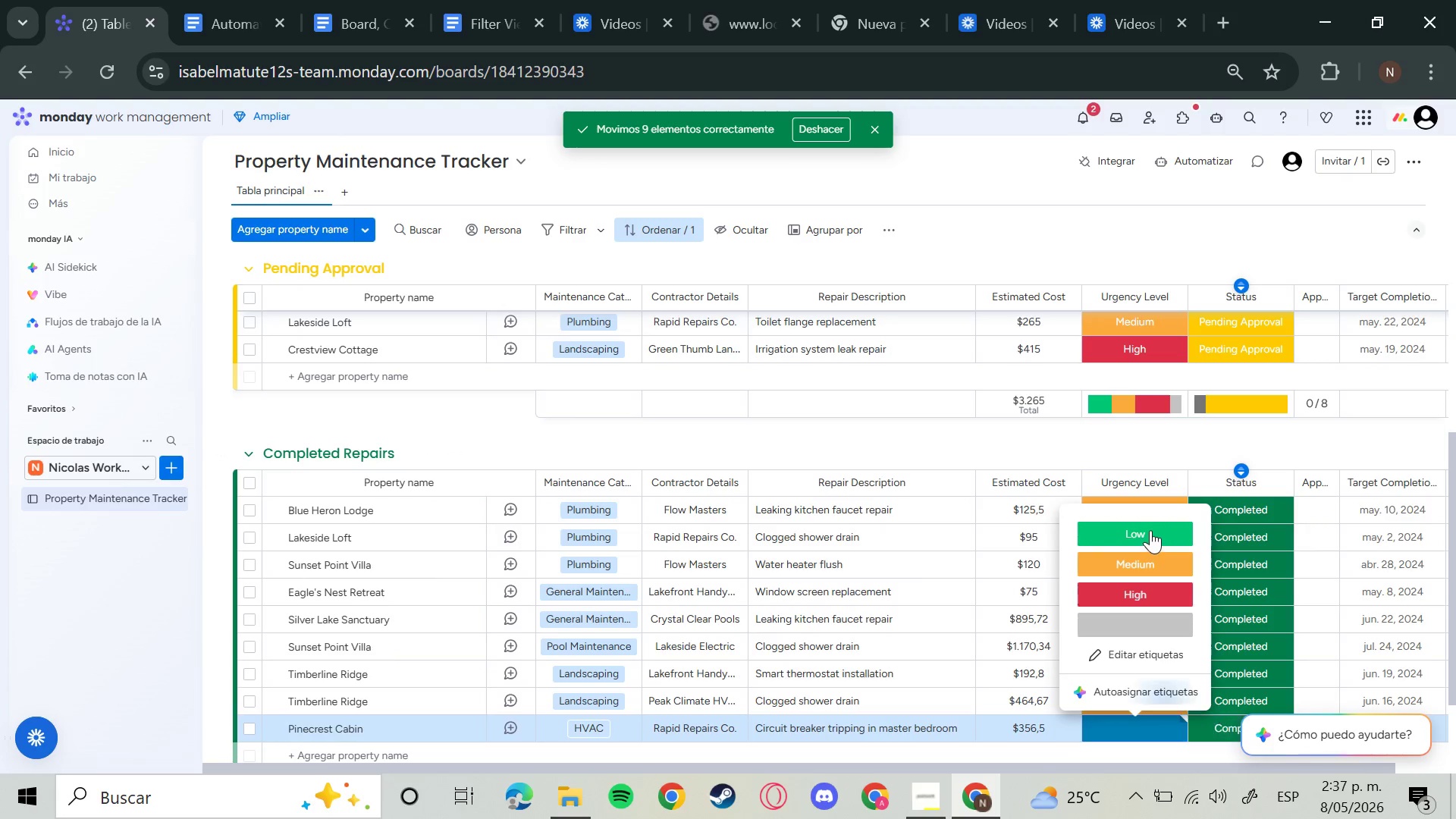 
left_click([1150, 530])
 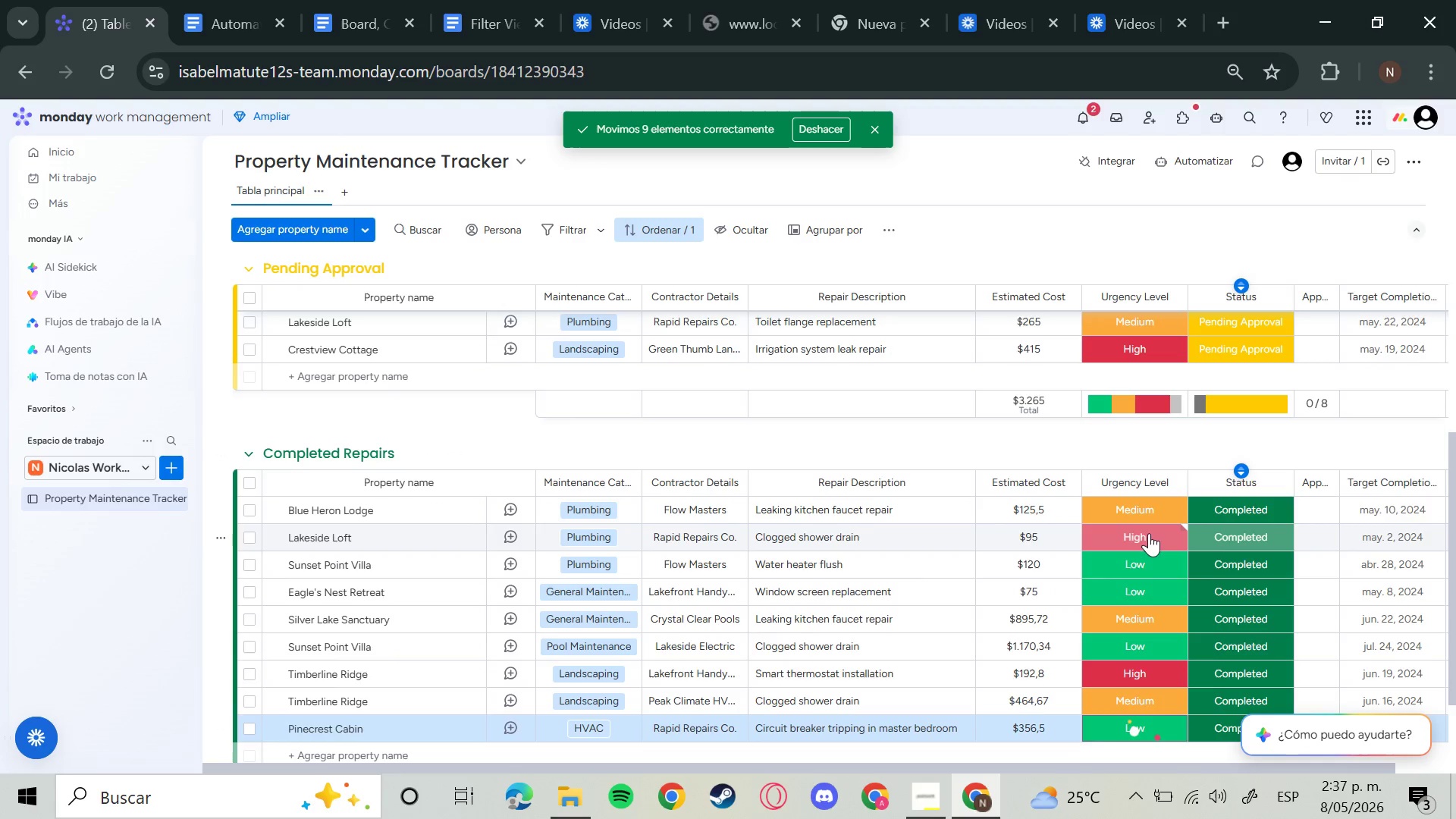 
scroll: coordinate [1143, 580], scroll_direction: down, amount: 4.0
 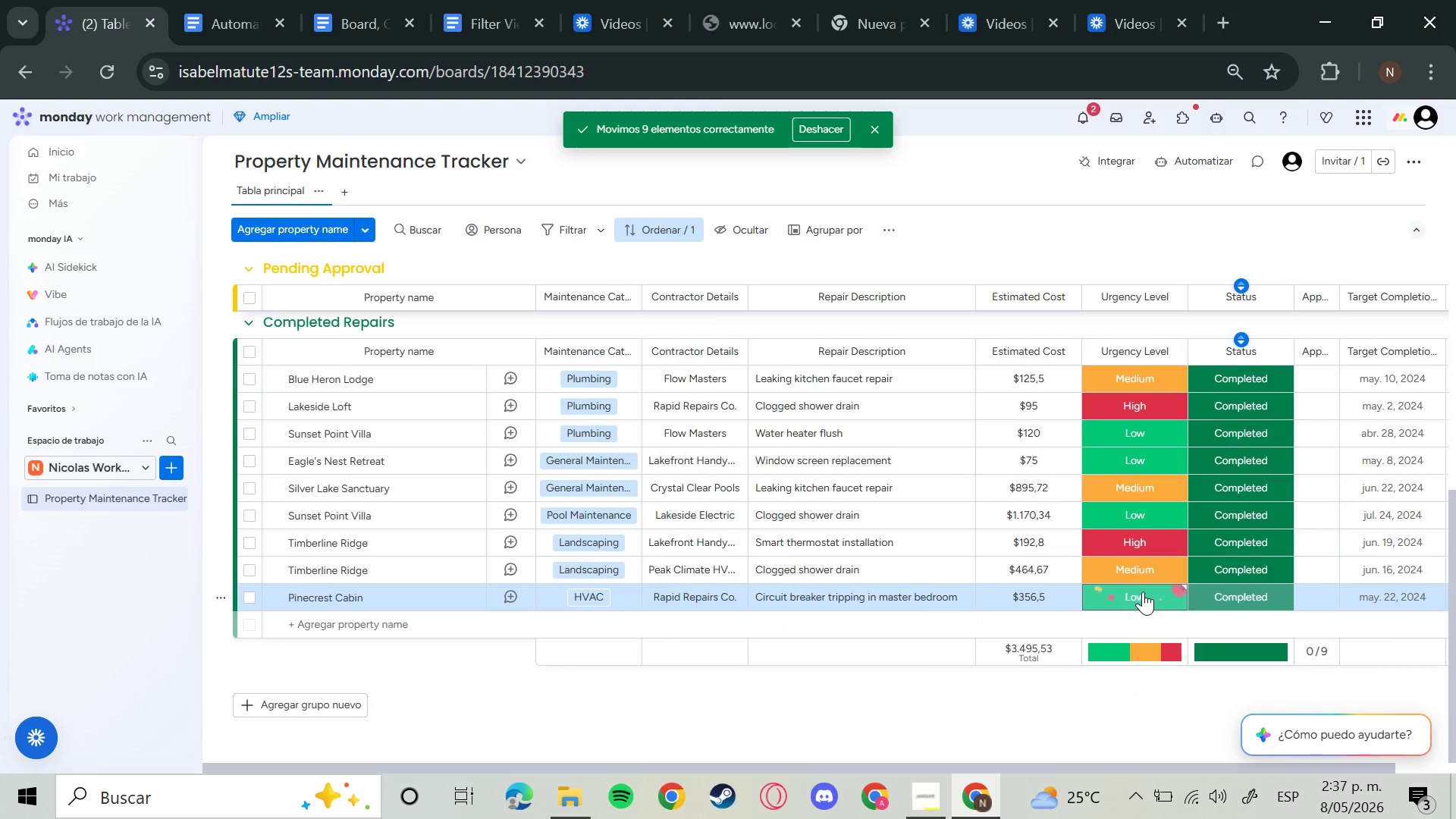 
scroll: coordinate [1143, 597], scroll_direction: up, amount: 9.0
 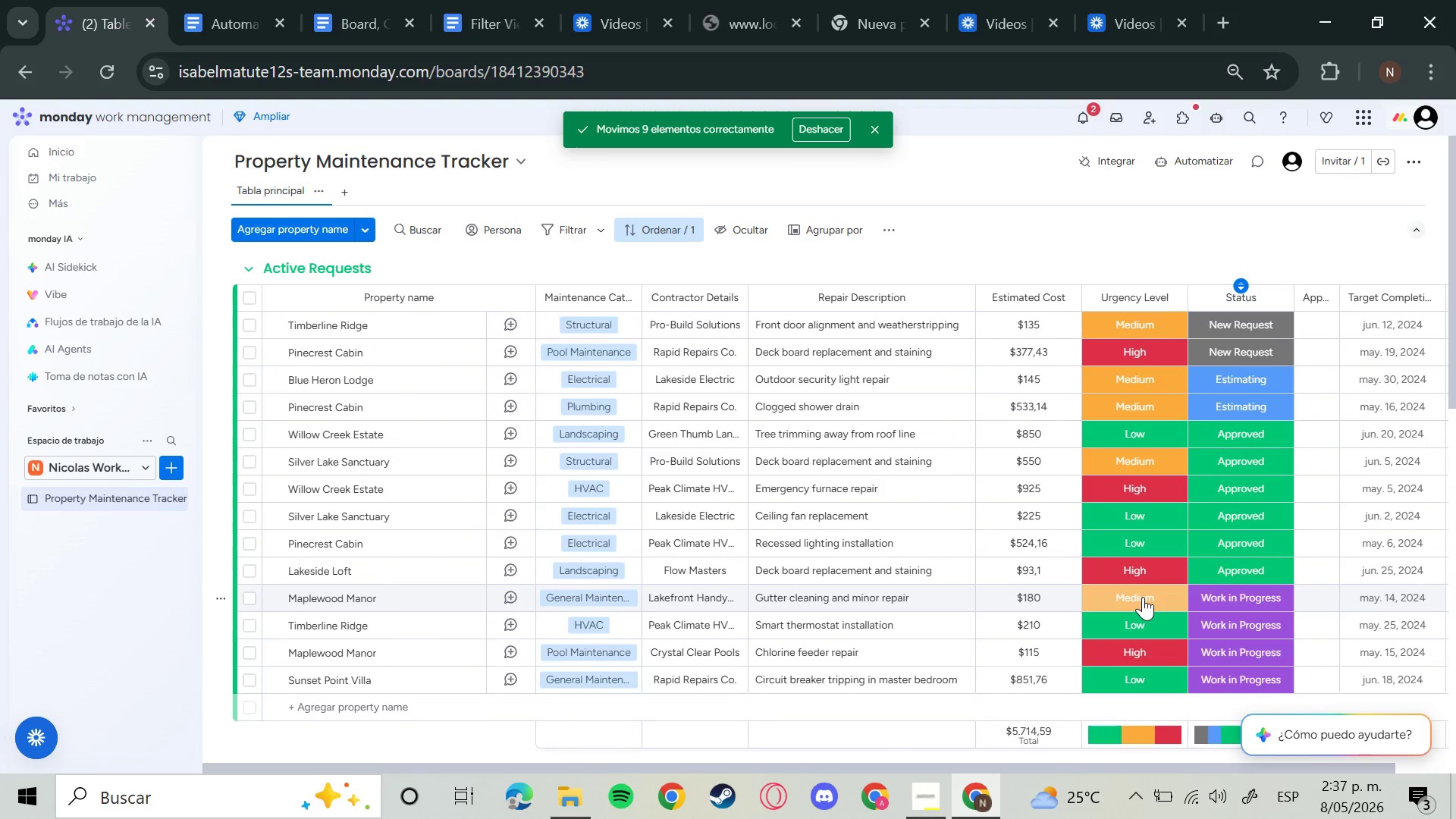 
scroll: coordinate [1143, 597], scroll_direction: down, amount: 7.0
 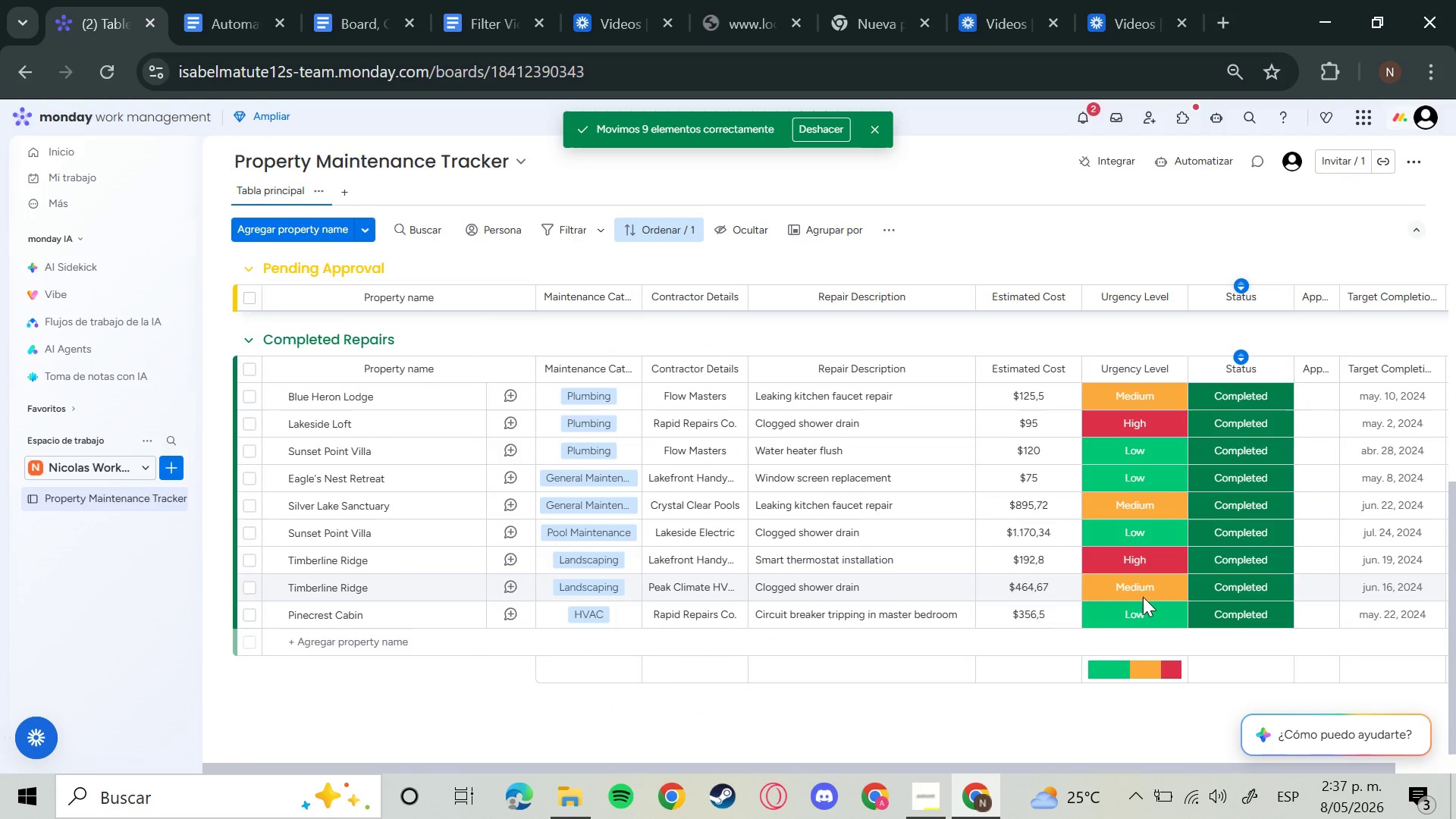 
scroll: coordinate [1146, 598], scroll_direction: up, amount: 5.0
 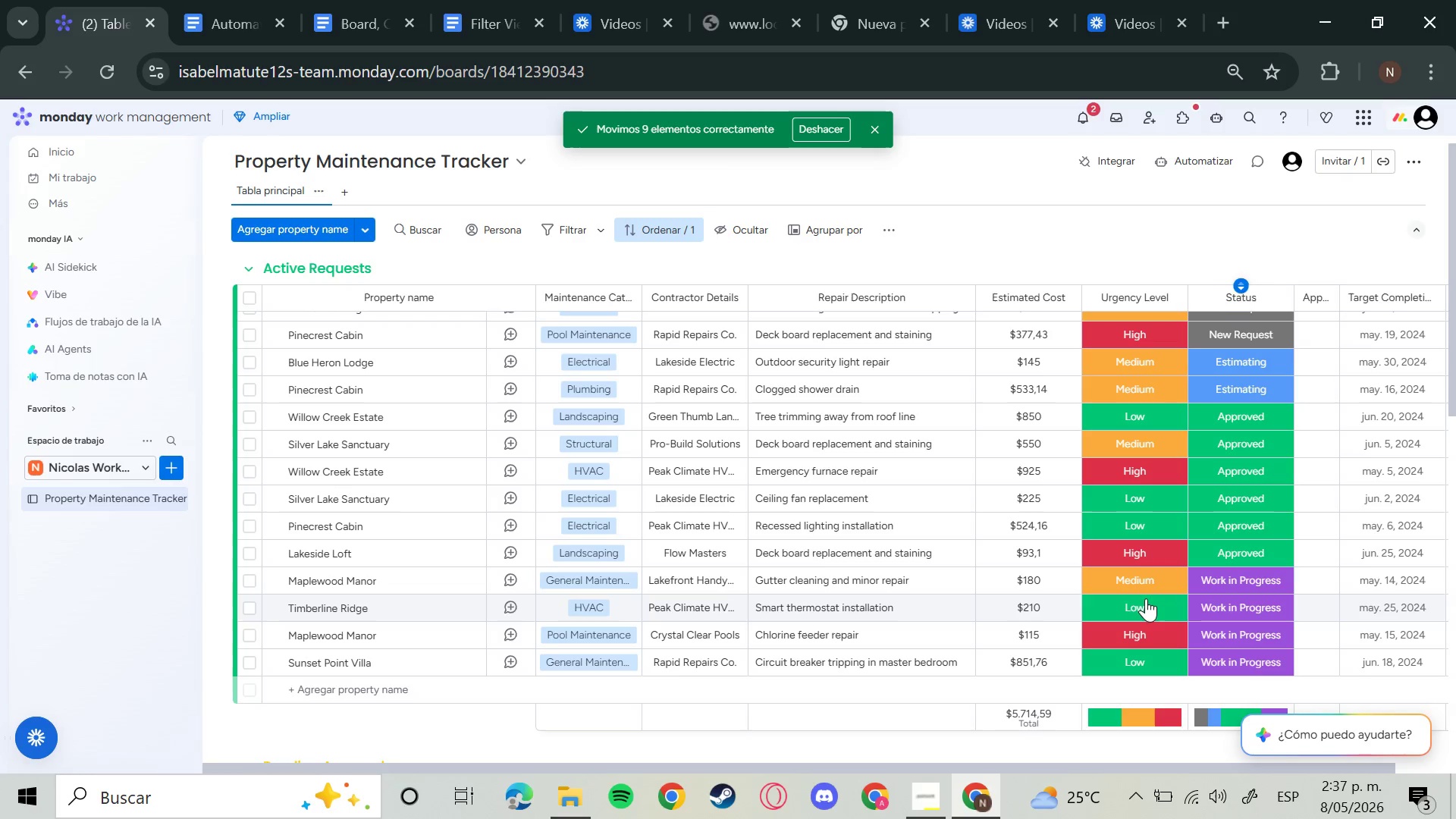 
scroll: coordinate [1146, 600], scroll_direction: down, amount: 2.0
 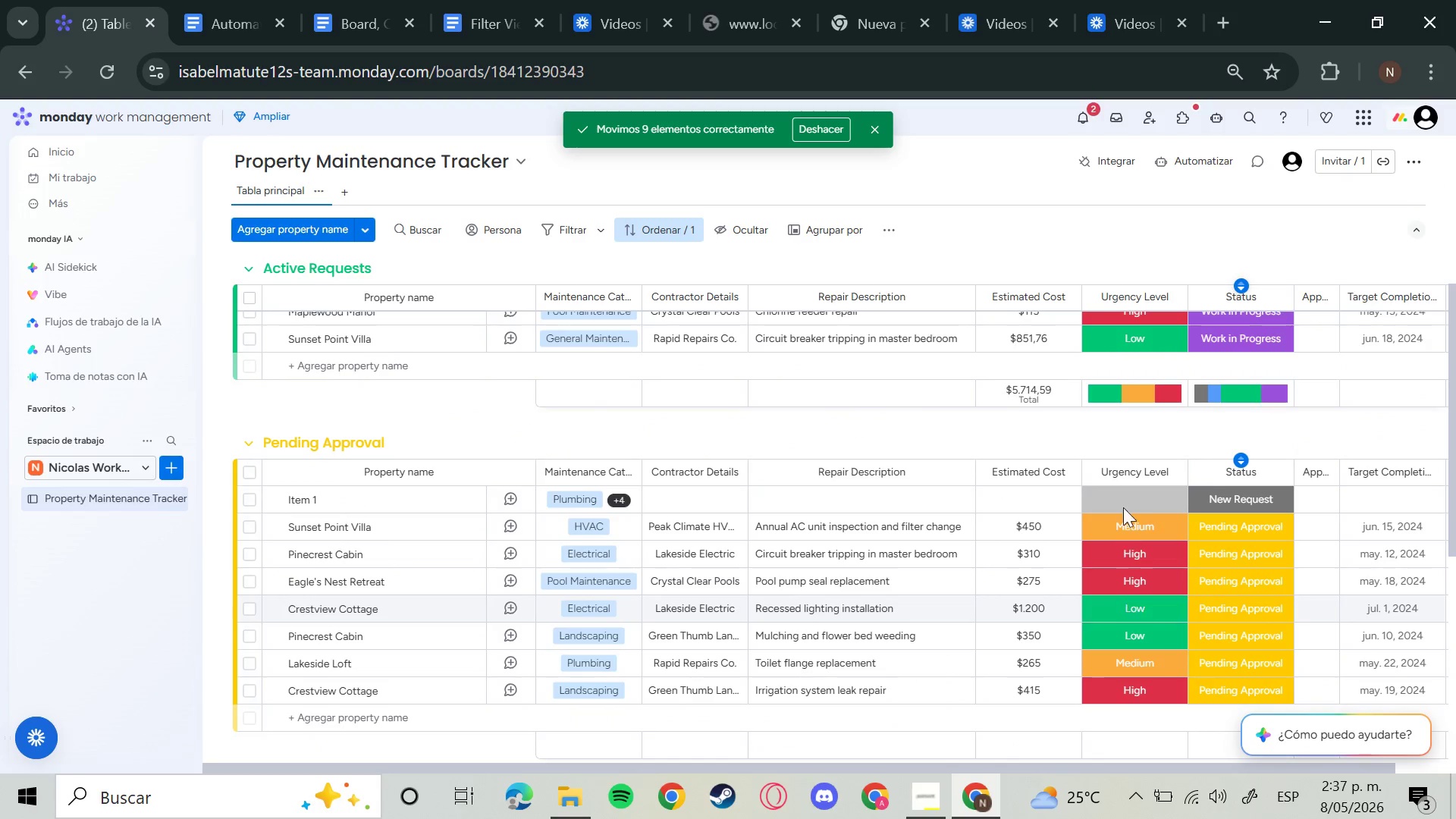 
left_click([1122, 498])
 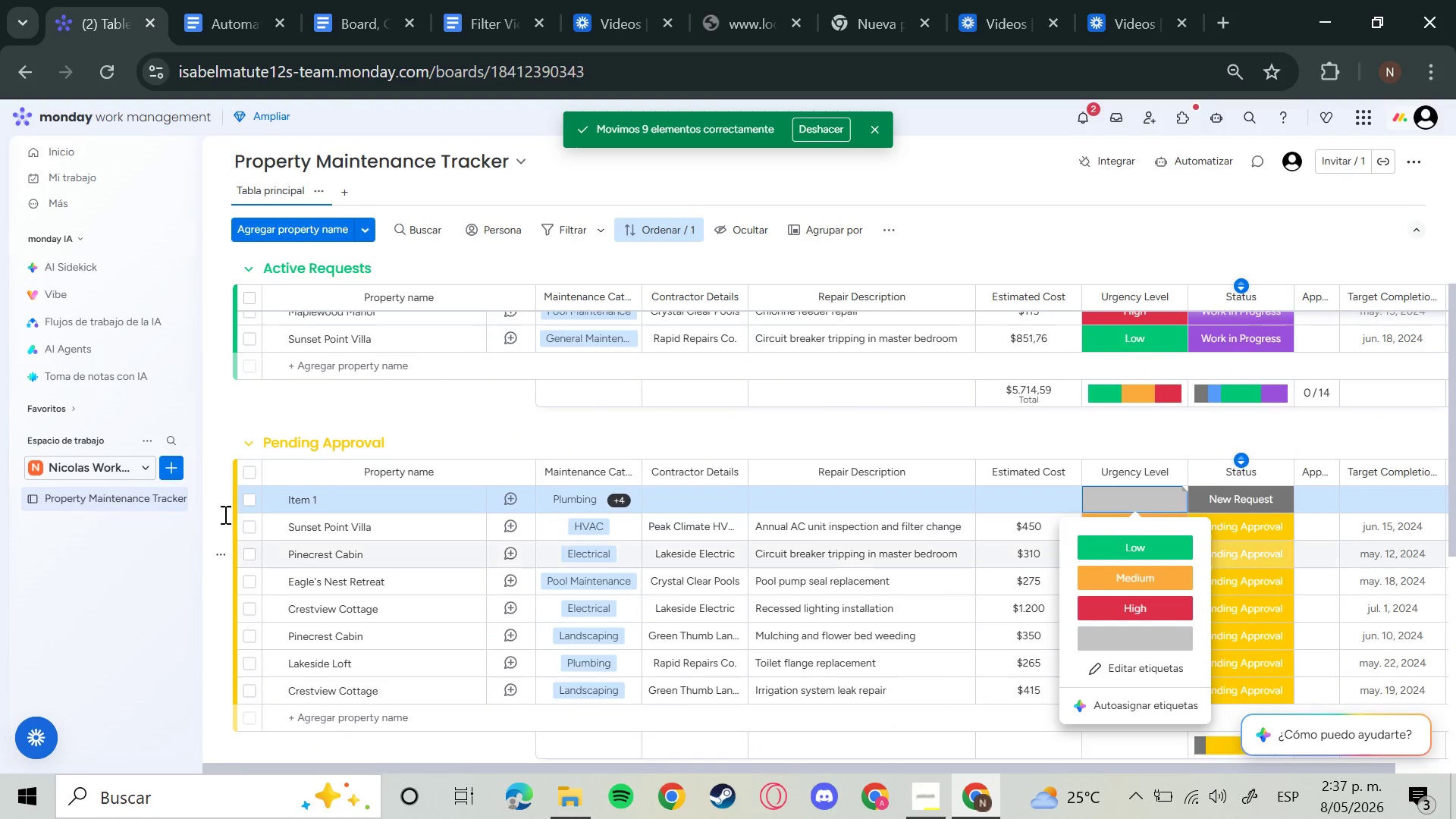 
left_click([215, 494])
 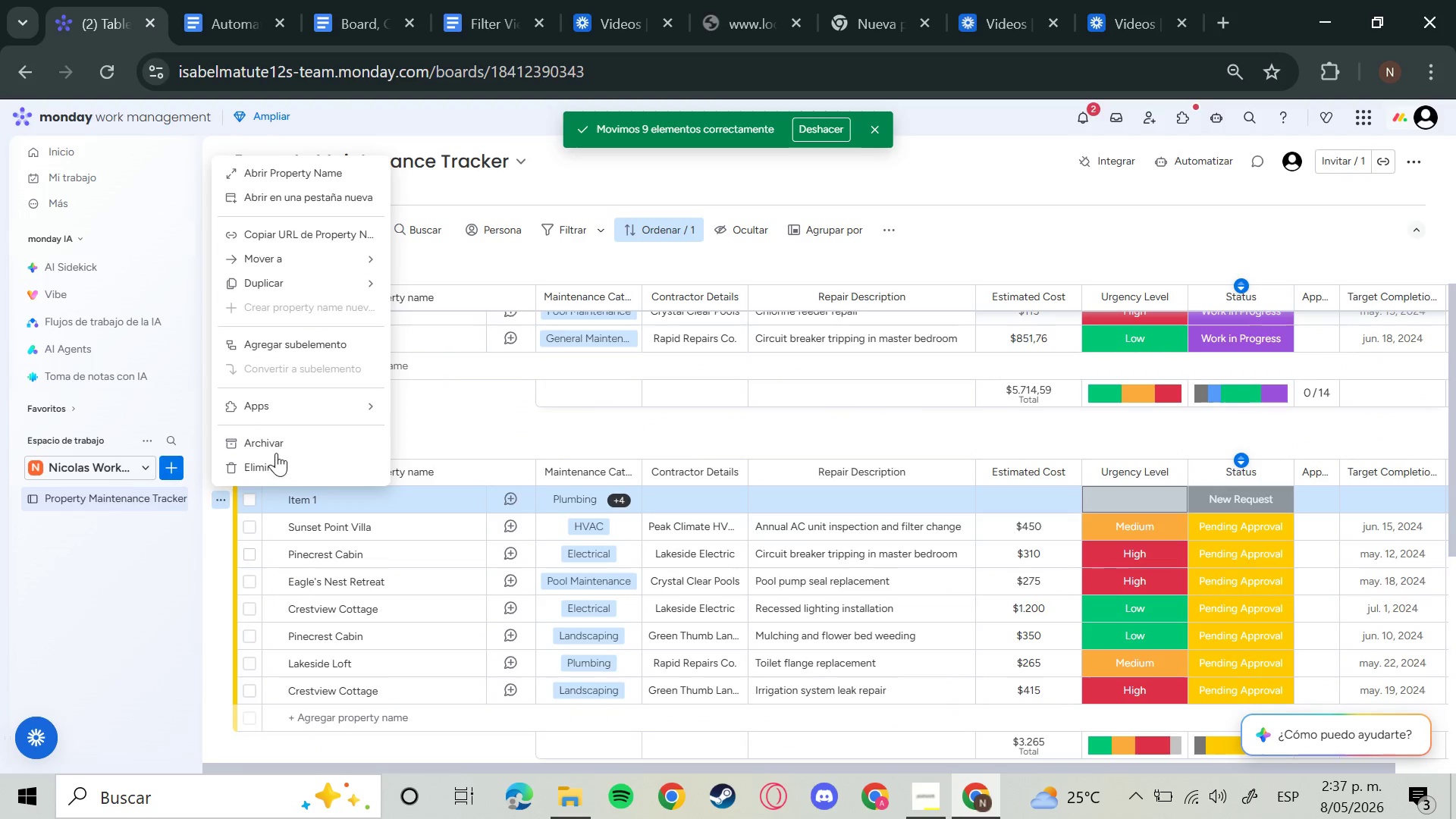 
left_click([275, 463])
 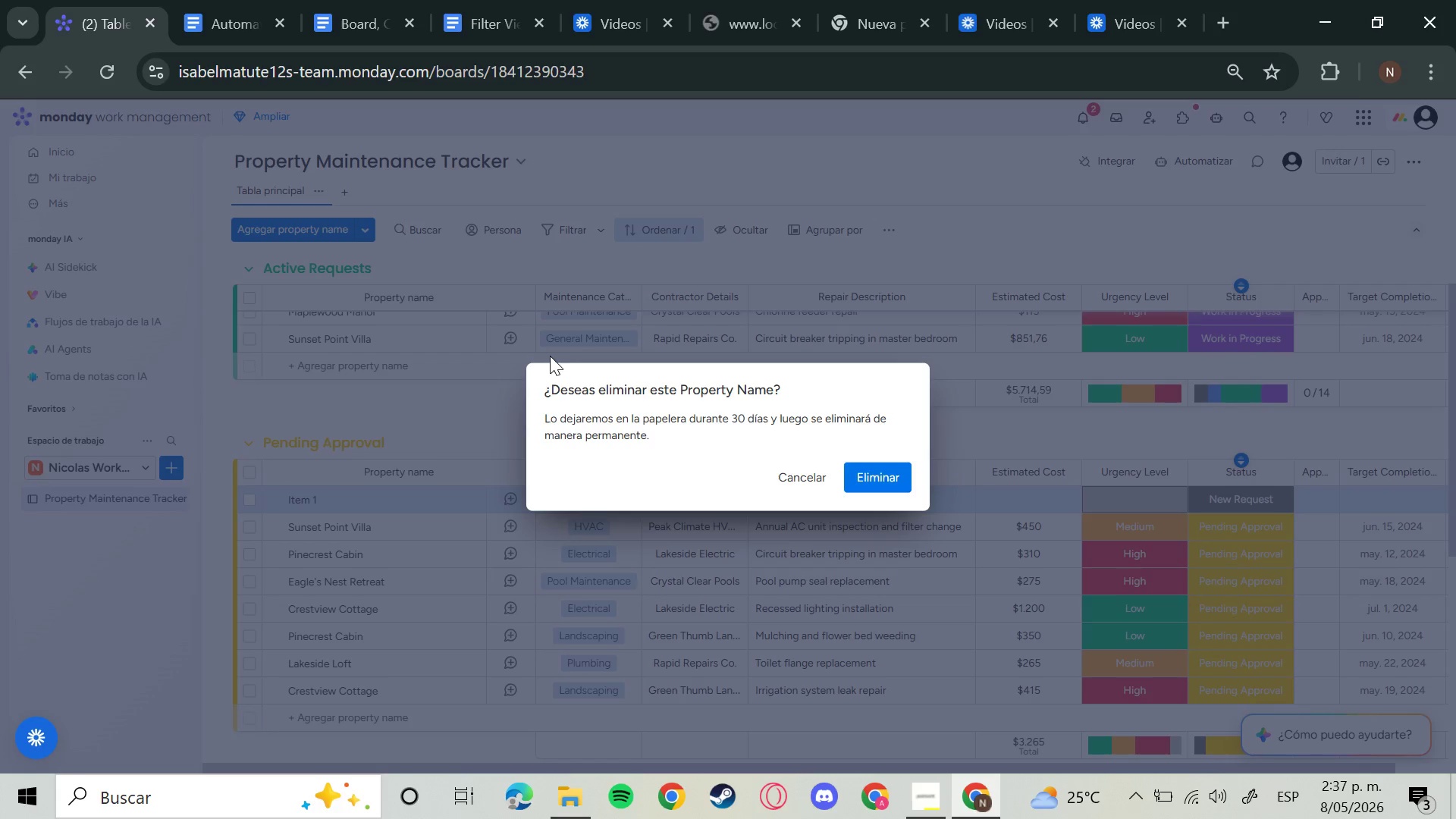 
left_click([851, 475])
 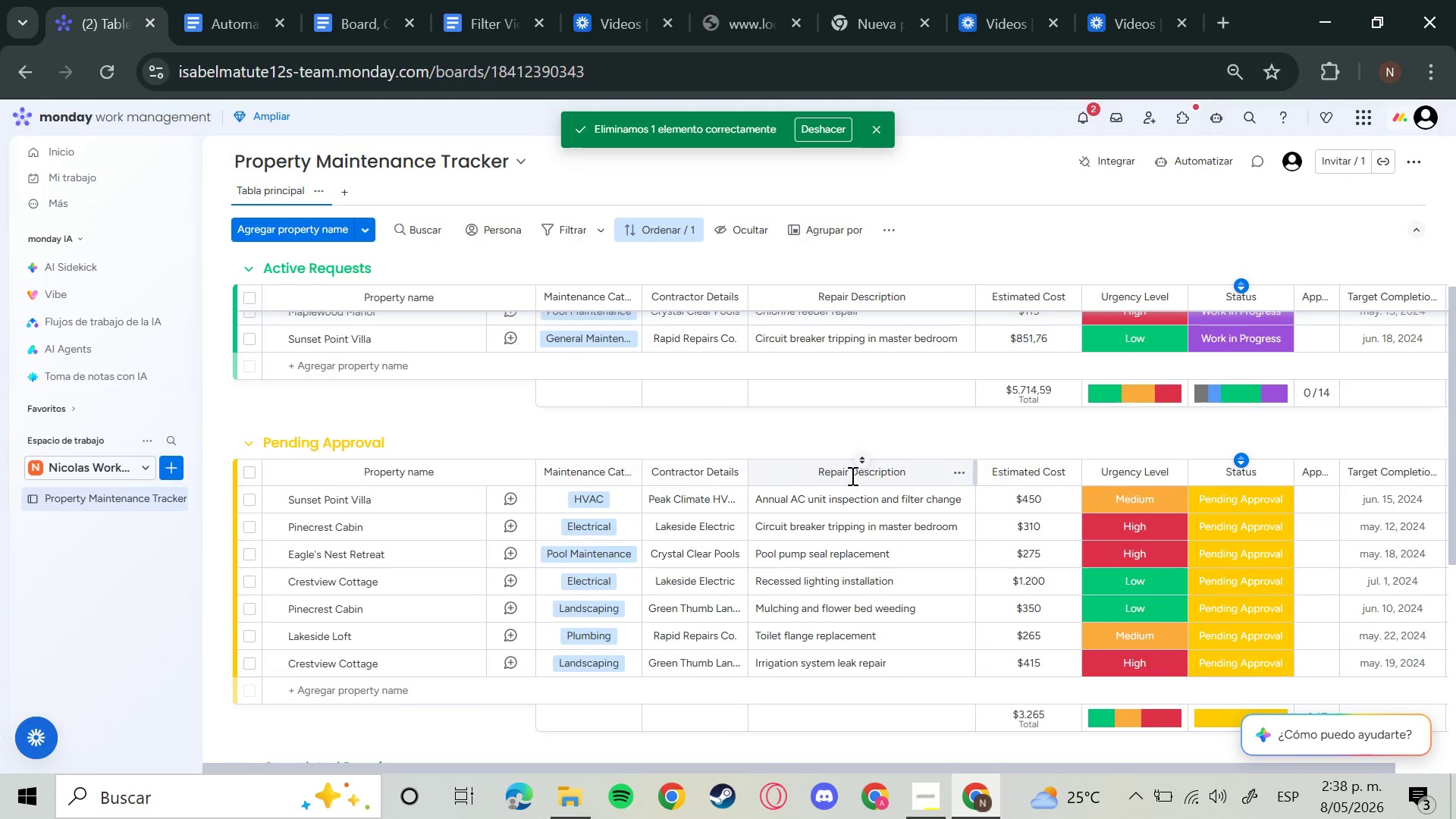 
wait(62.81)
 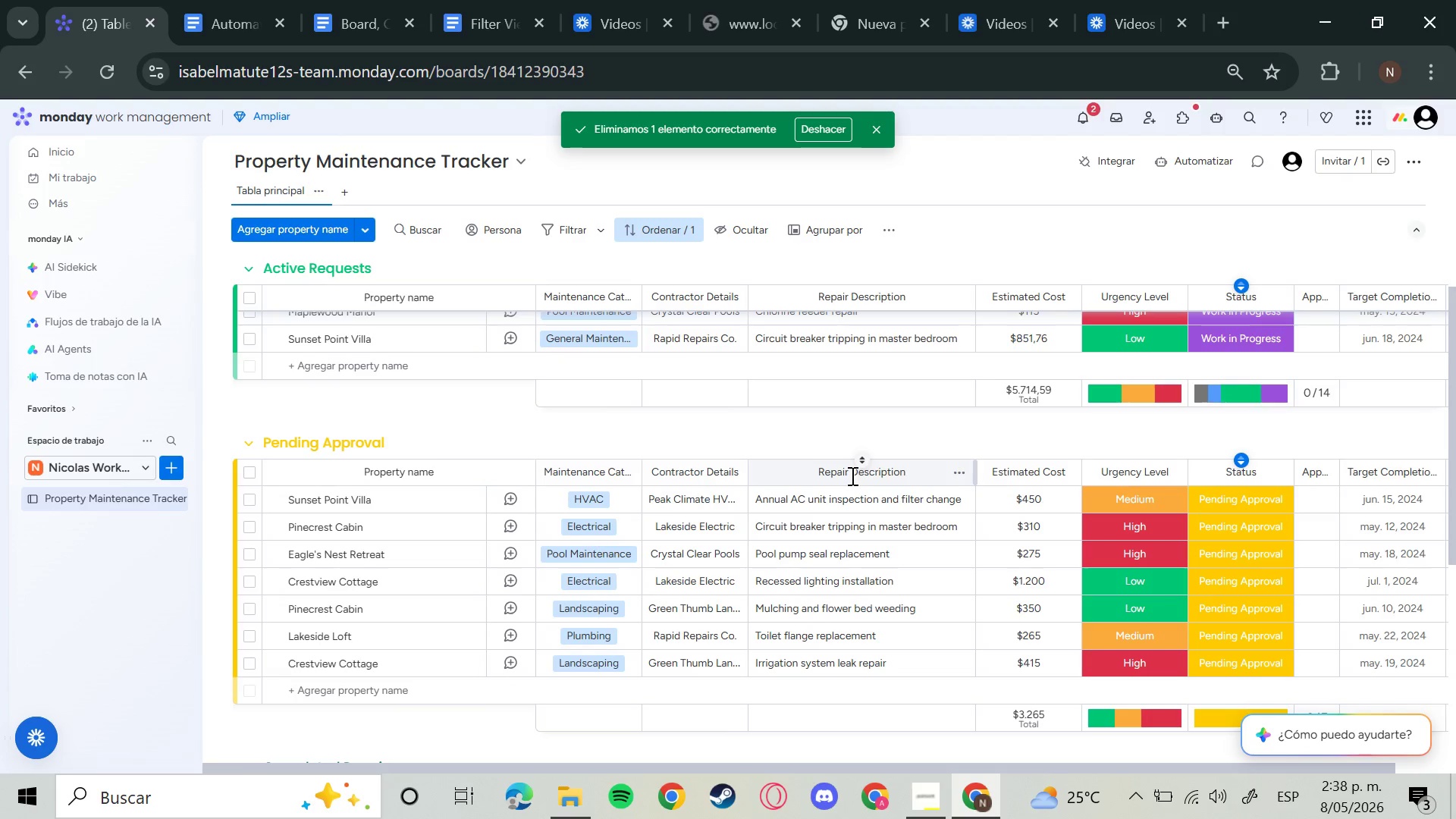 
left_click_drag(start_coordinate=[883, 450], to_coordinate=[836, 413])
 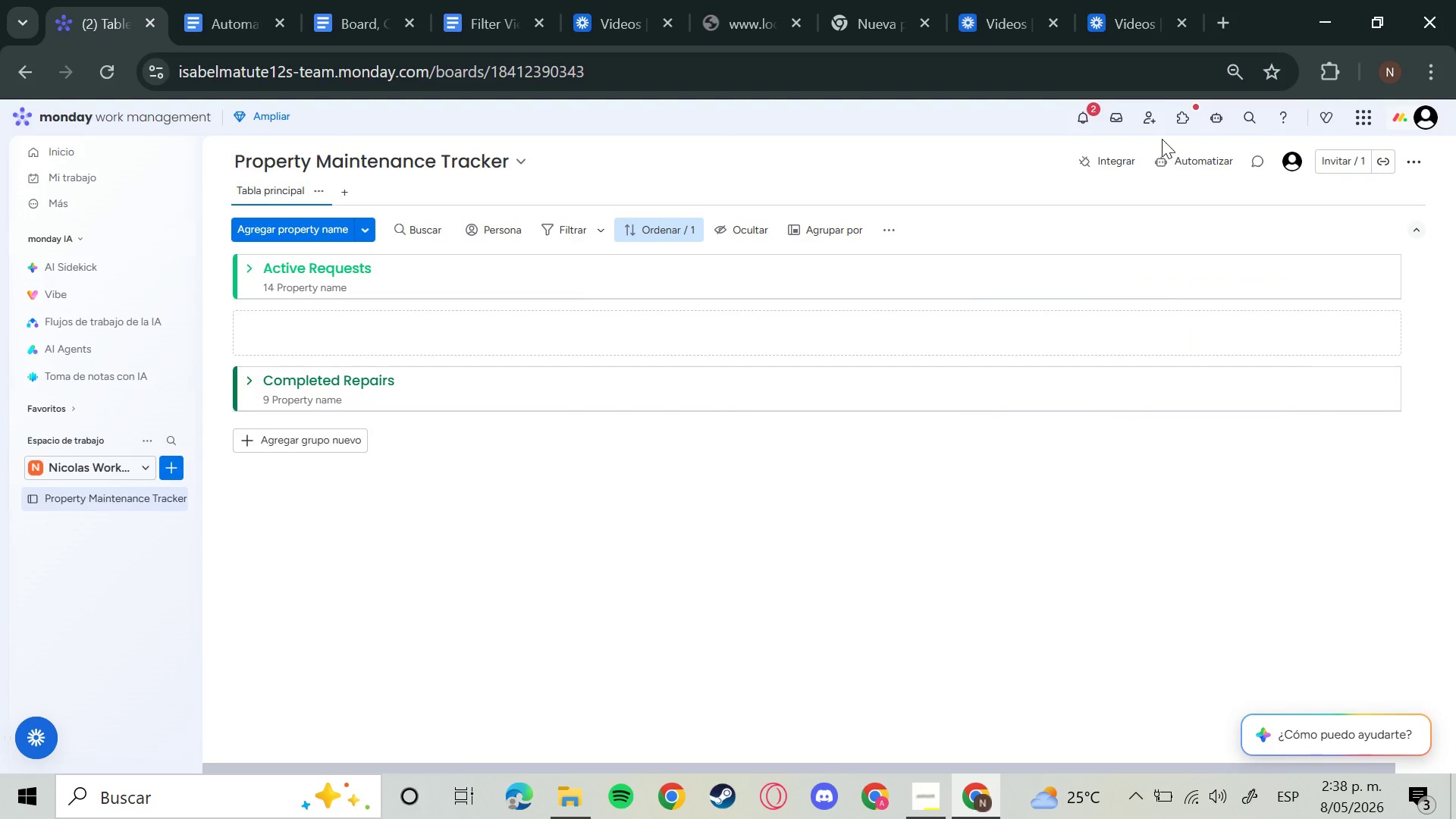 
left_click([1197, 171])
 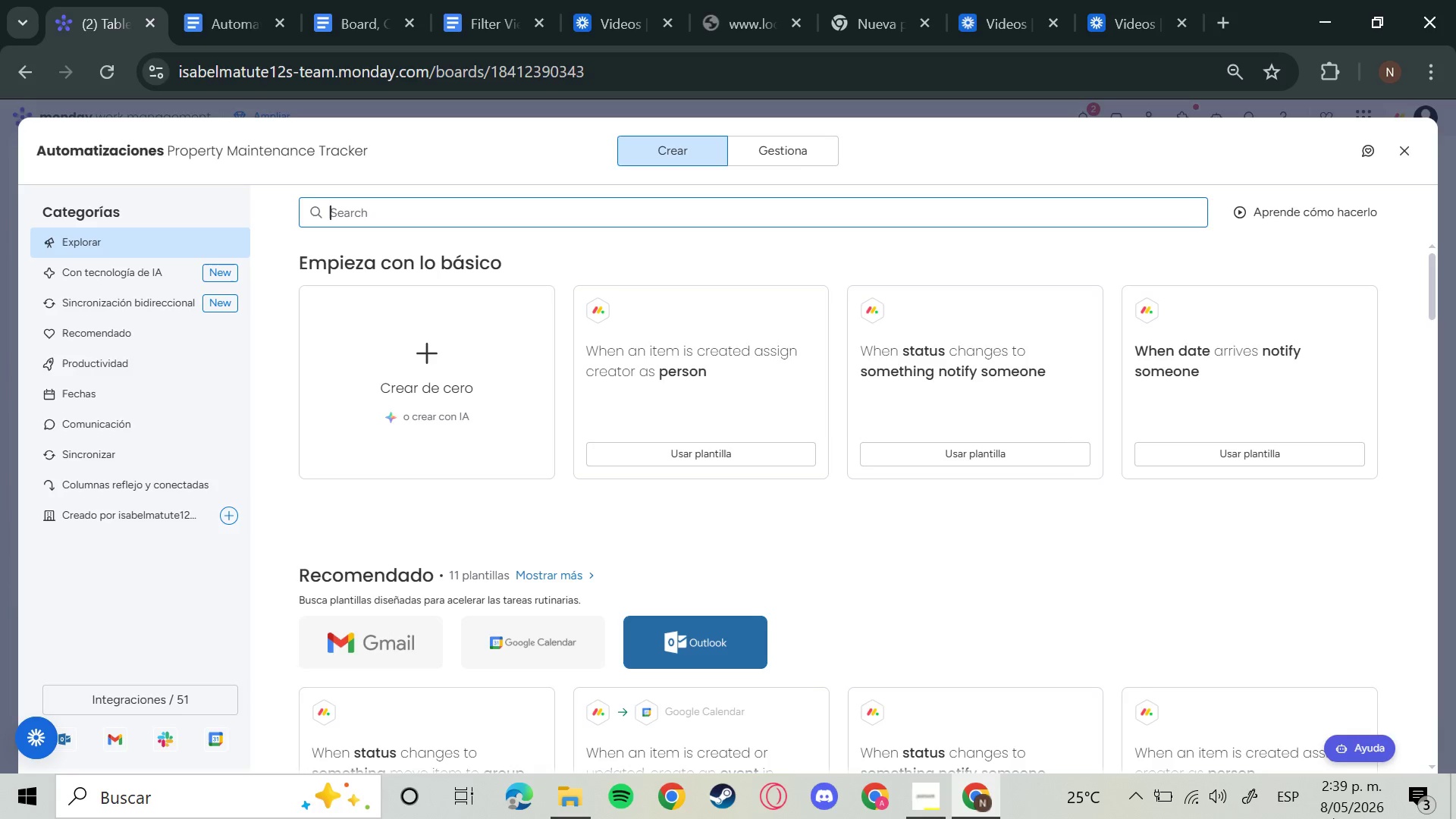 
wait(25.78)
 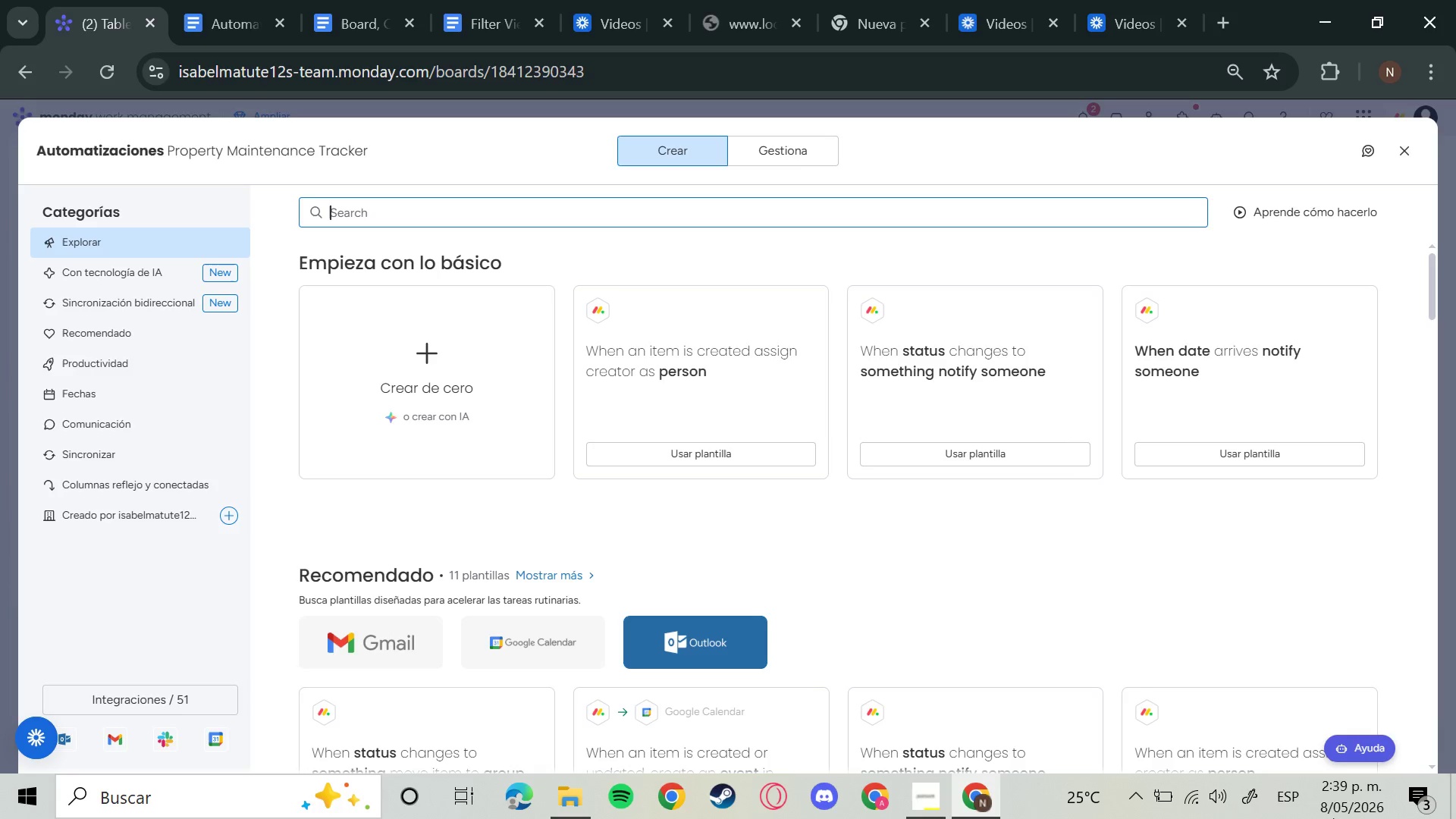 
left_click([409, 362])
 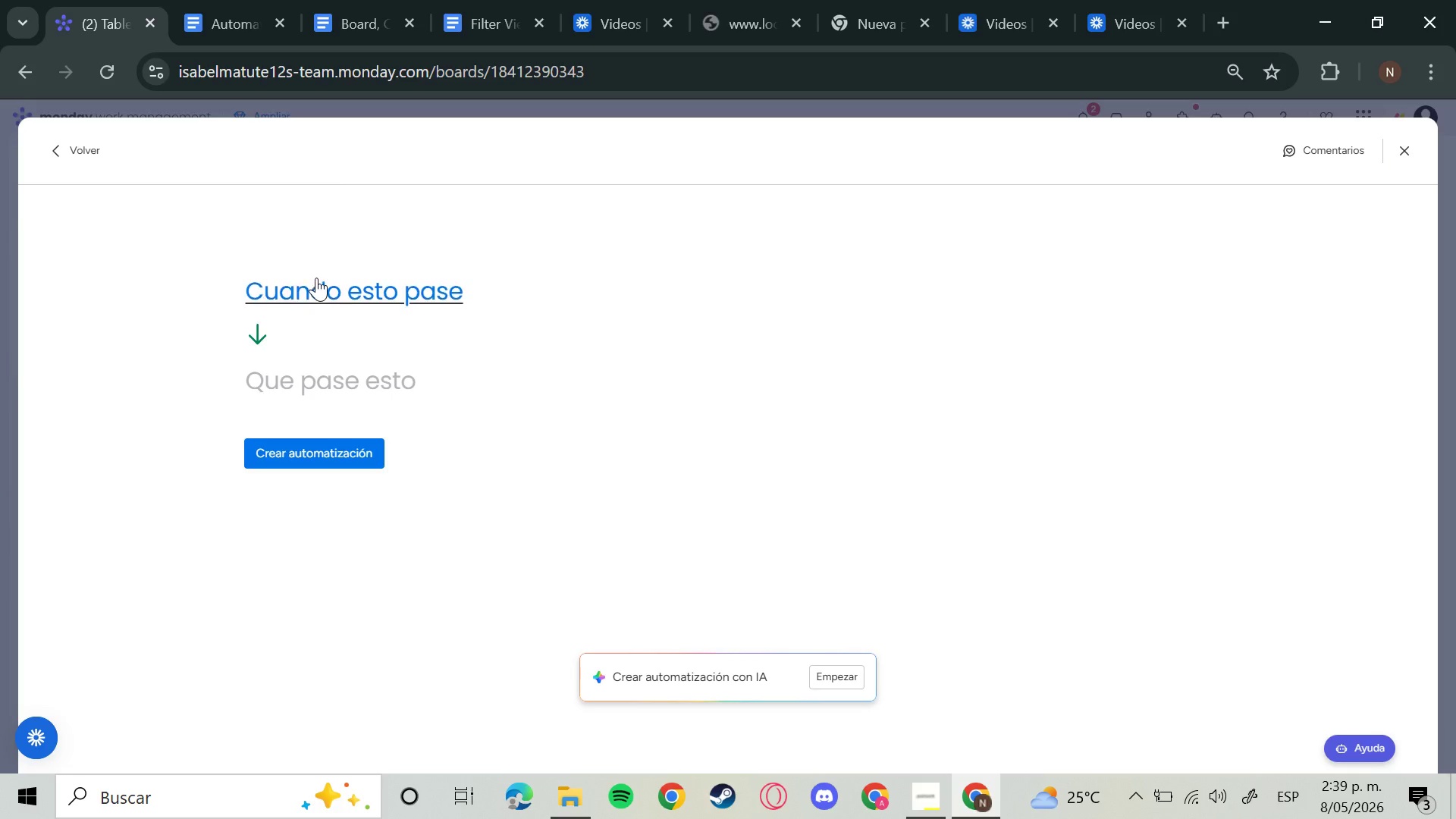 
wait(6.83)
 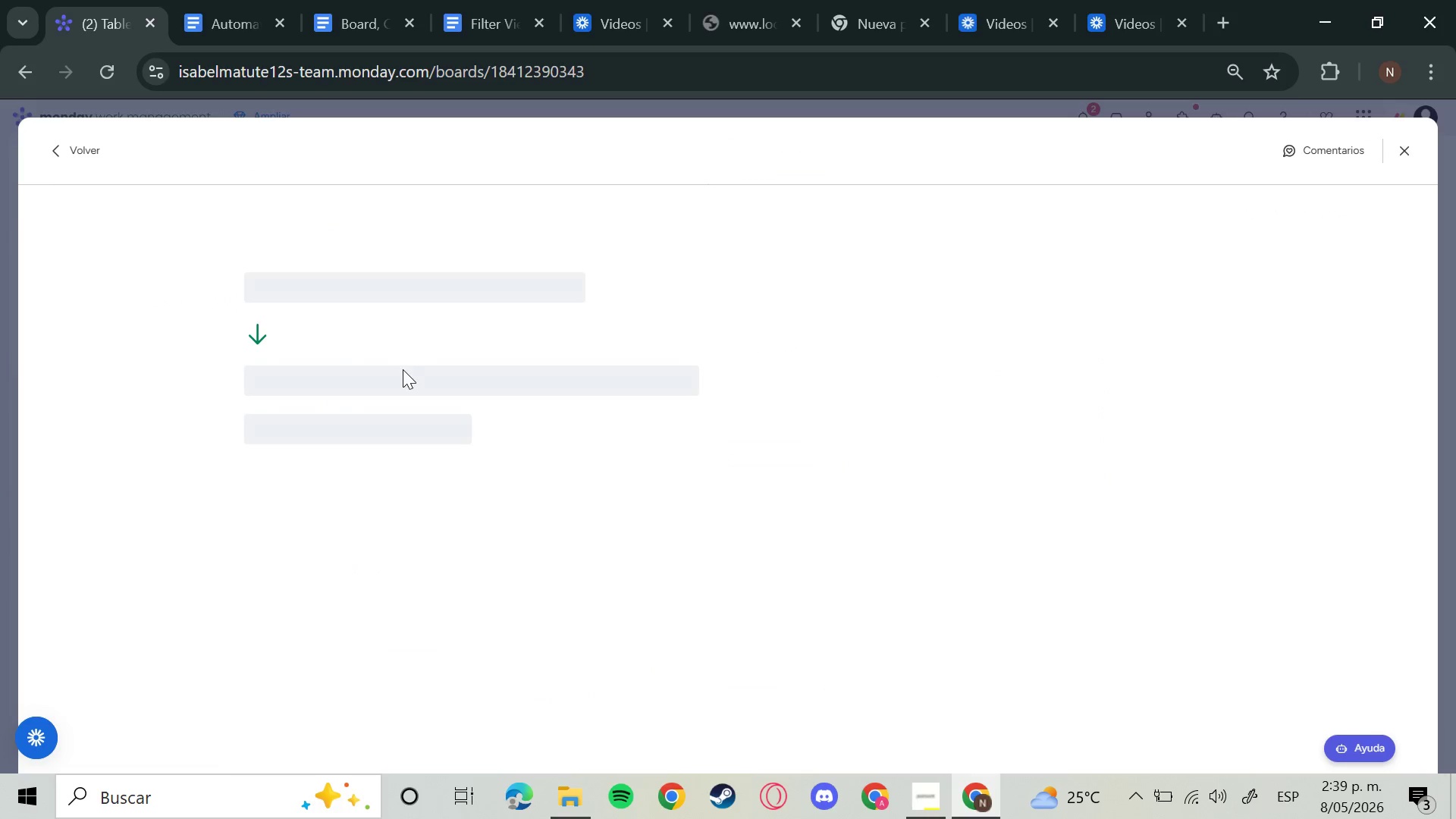 
left_click([316, 278])
 